 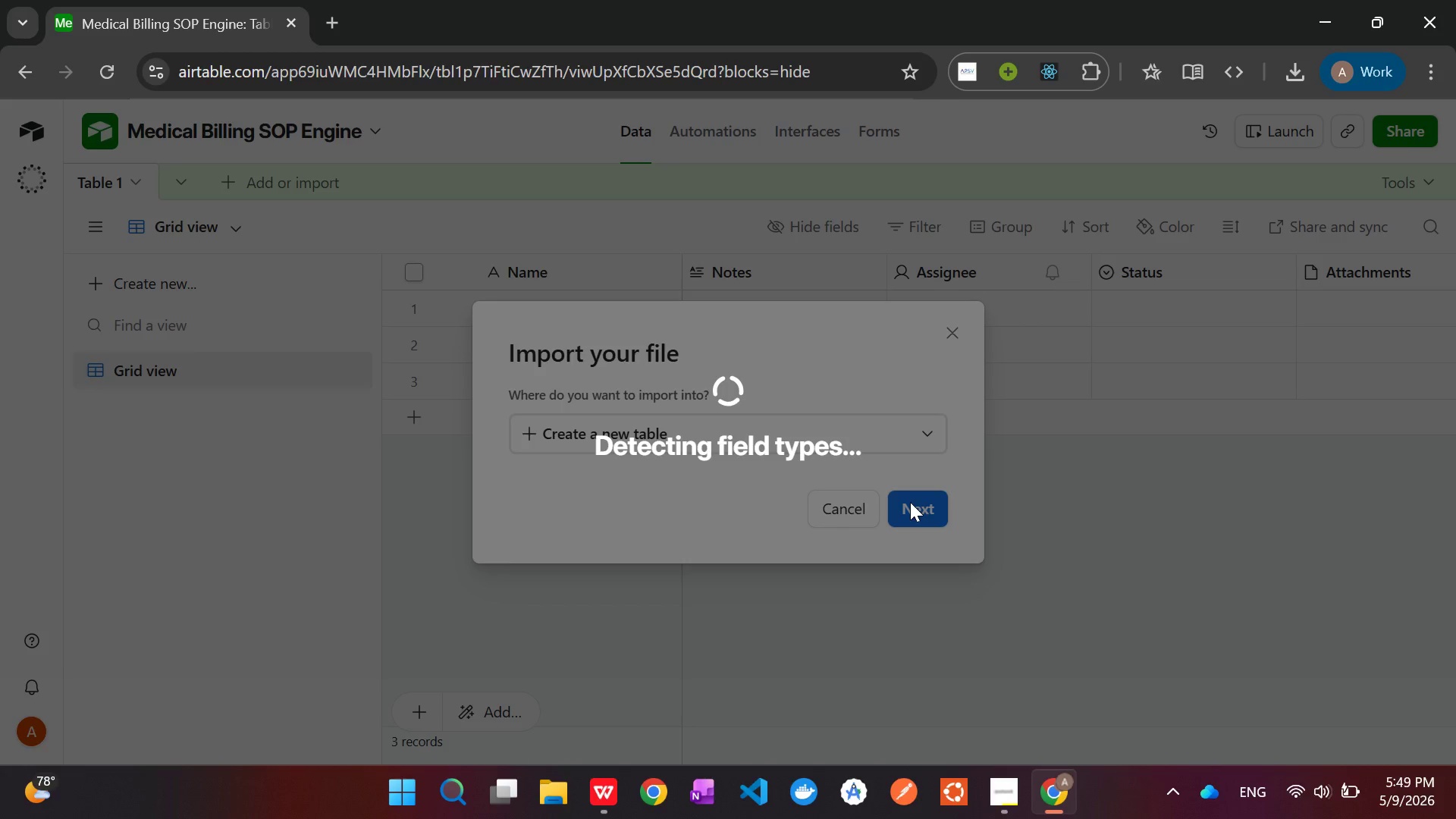 
scroll: coordinate [695, 507], scroll_direction: down, amount: 1.0
 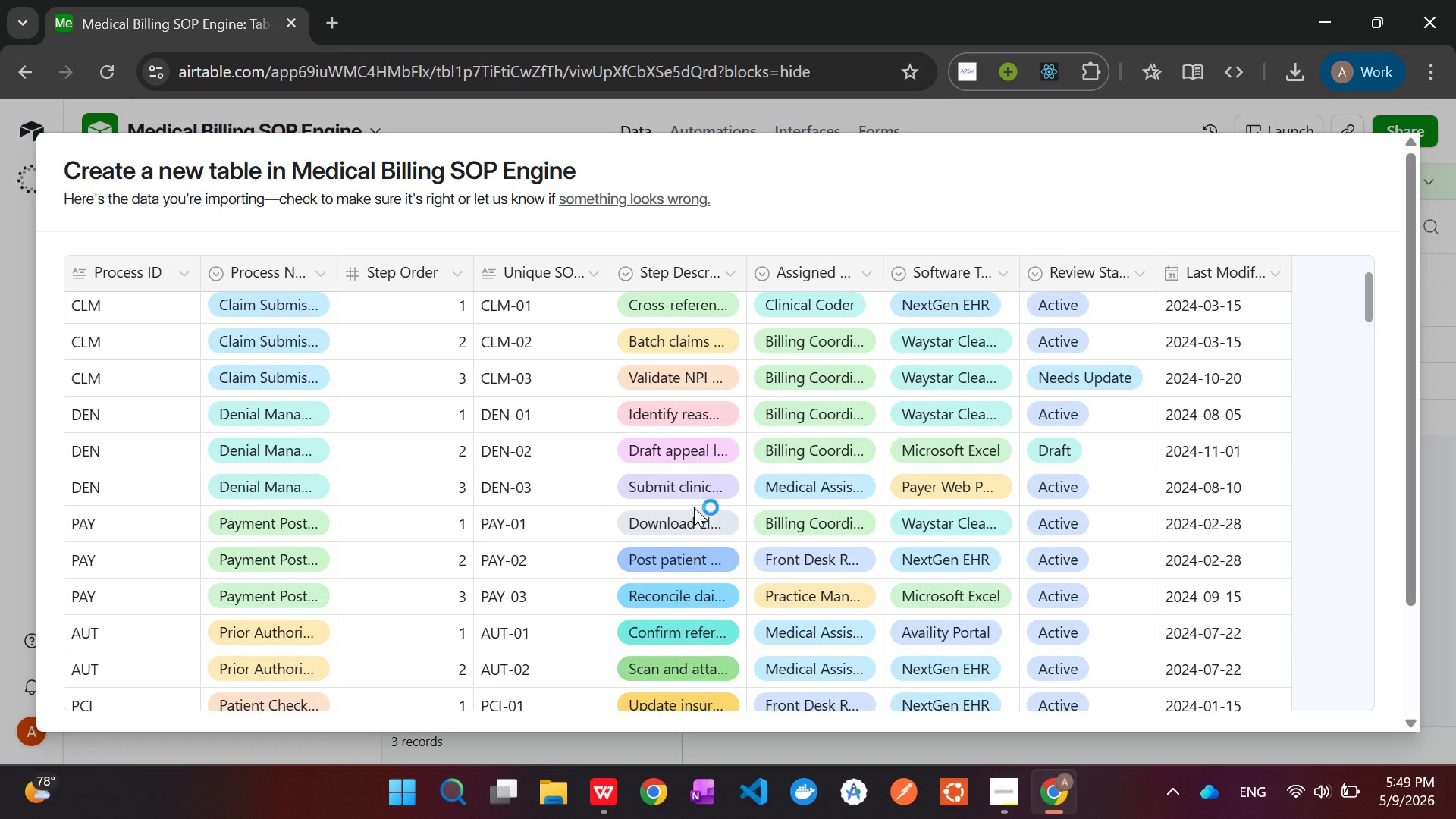 
wait(26.13)
 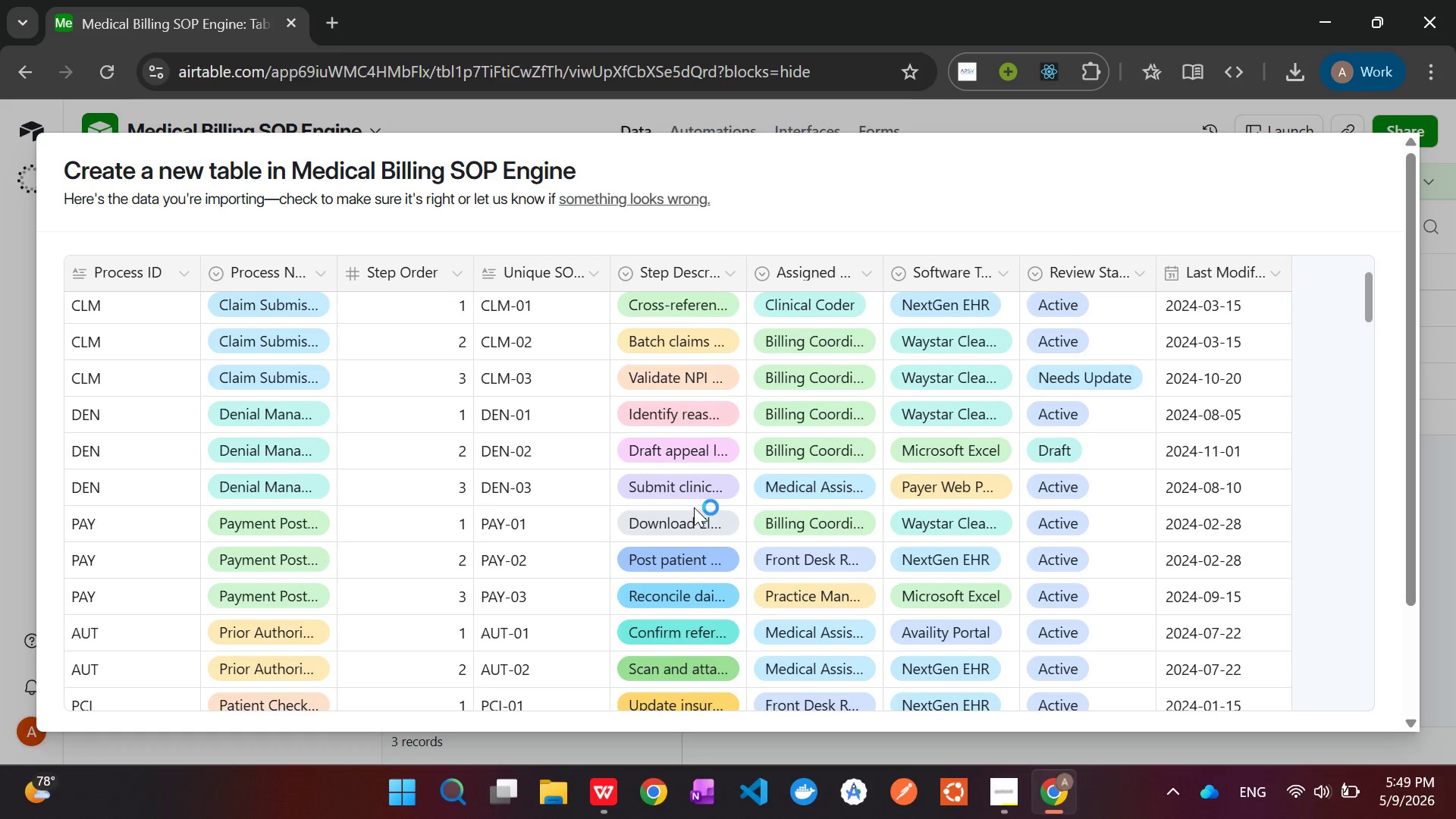 
scroll: coordinate [715, 451], scroll_direction: down, amount: 37.0
 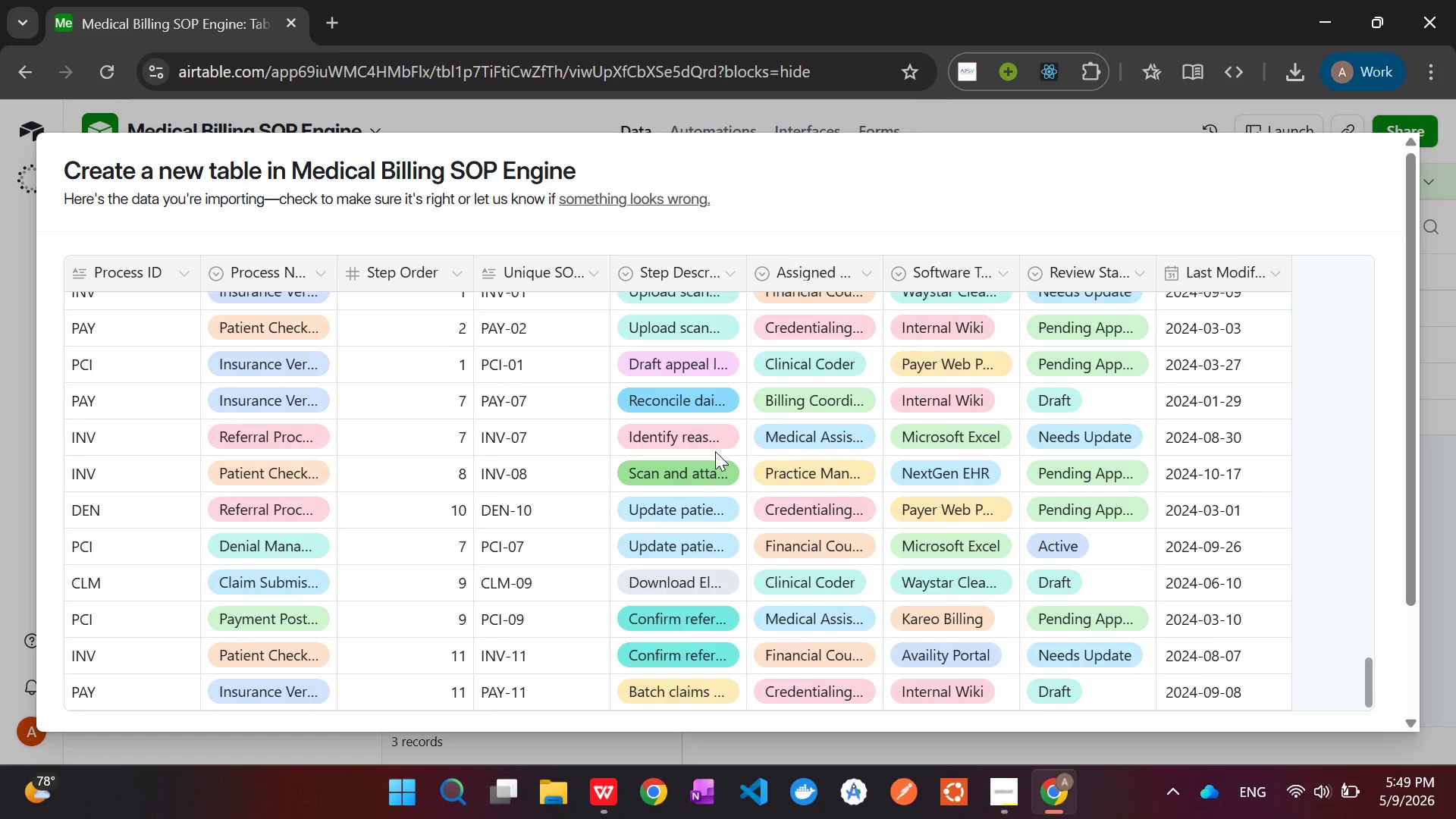 
scroll: coordinate [715, 451], scroll_direction: up, amount: 6.0
 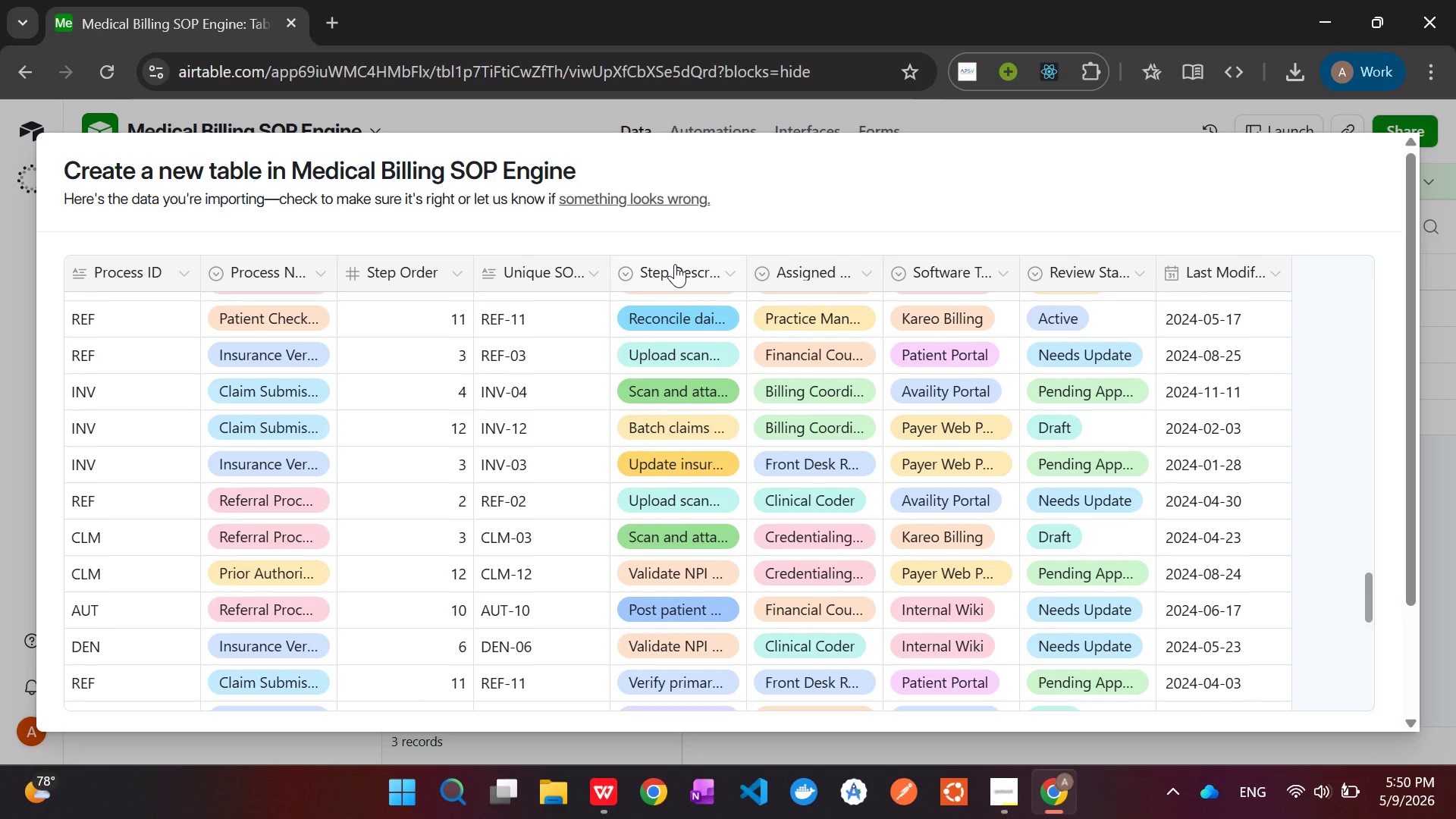 
left_click([675, 264])
 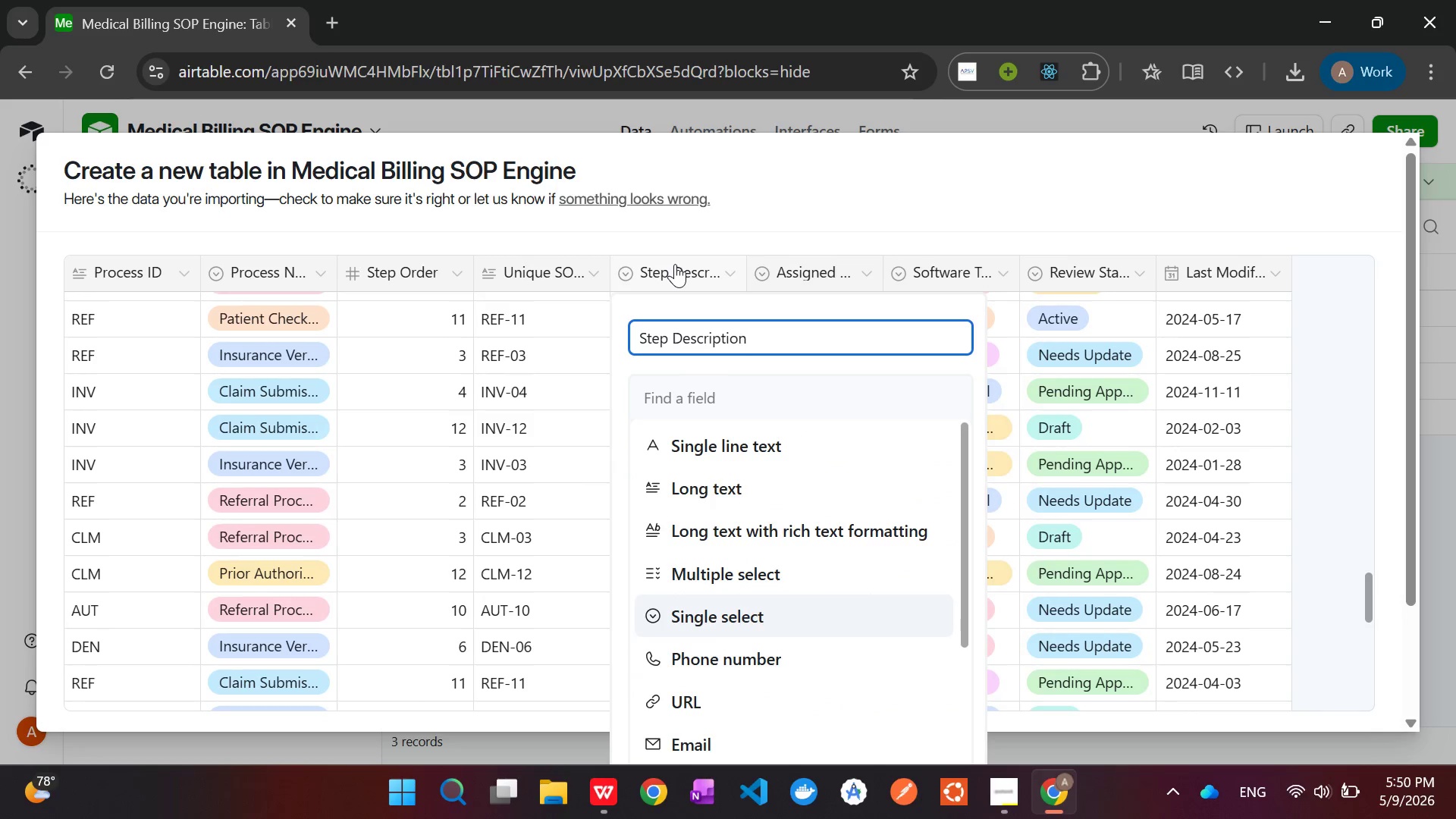 
left_click([675, 264])
 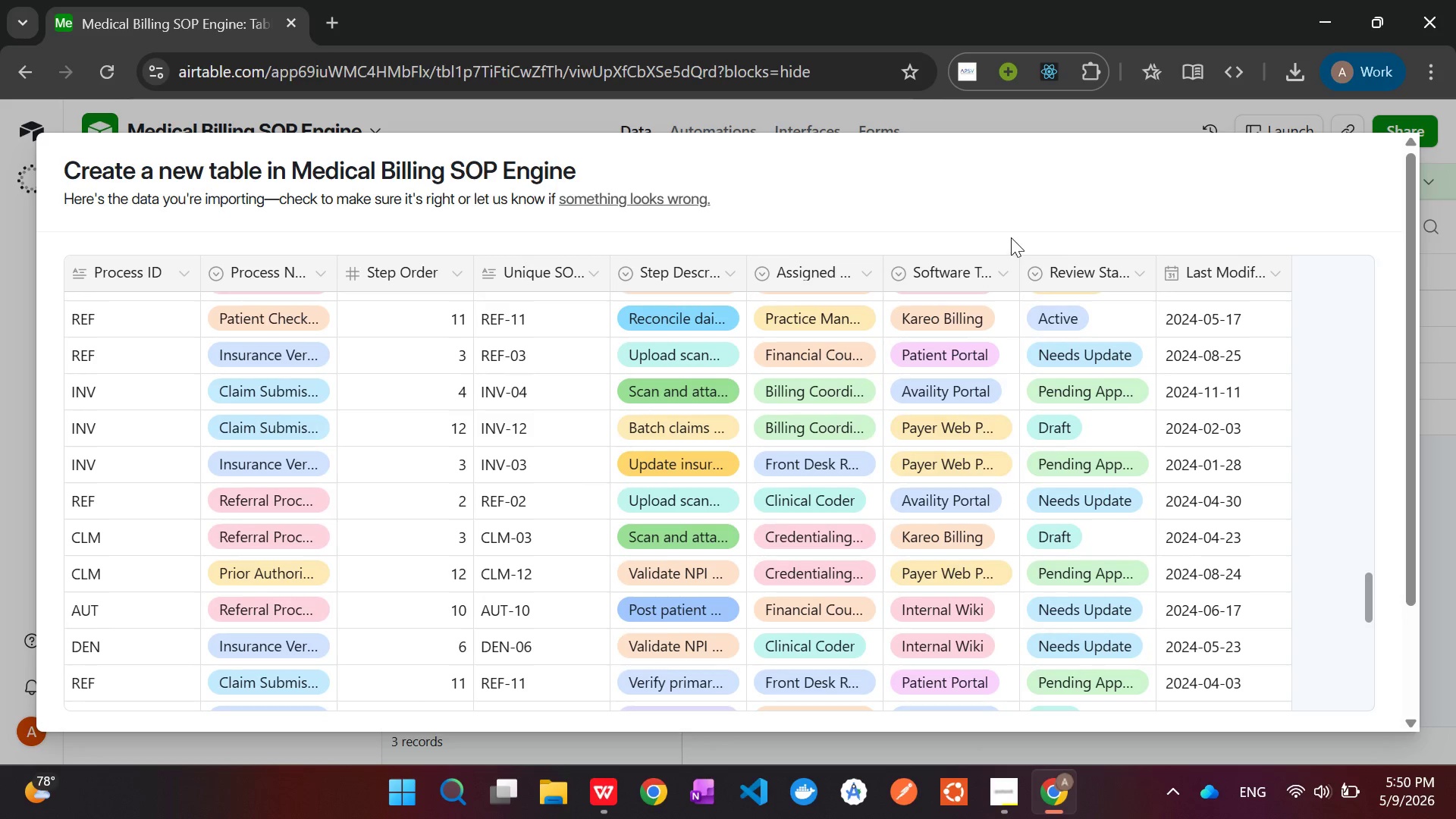 
left_click([1007, 215])
 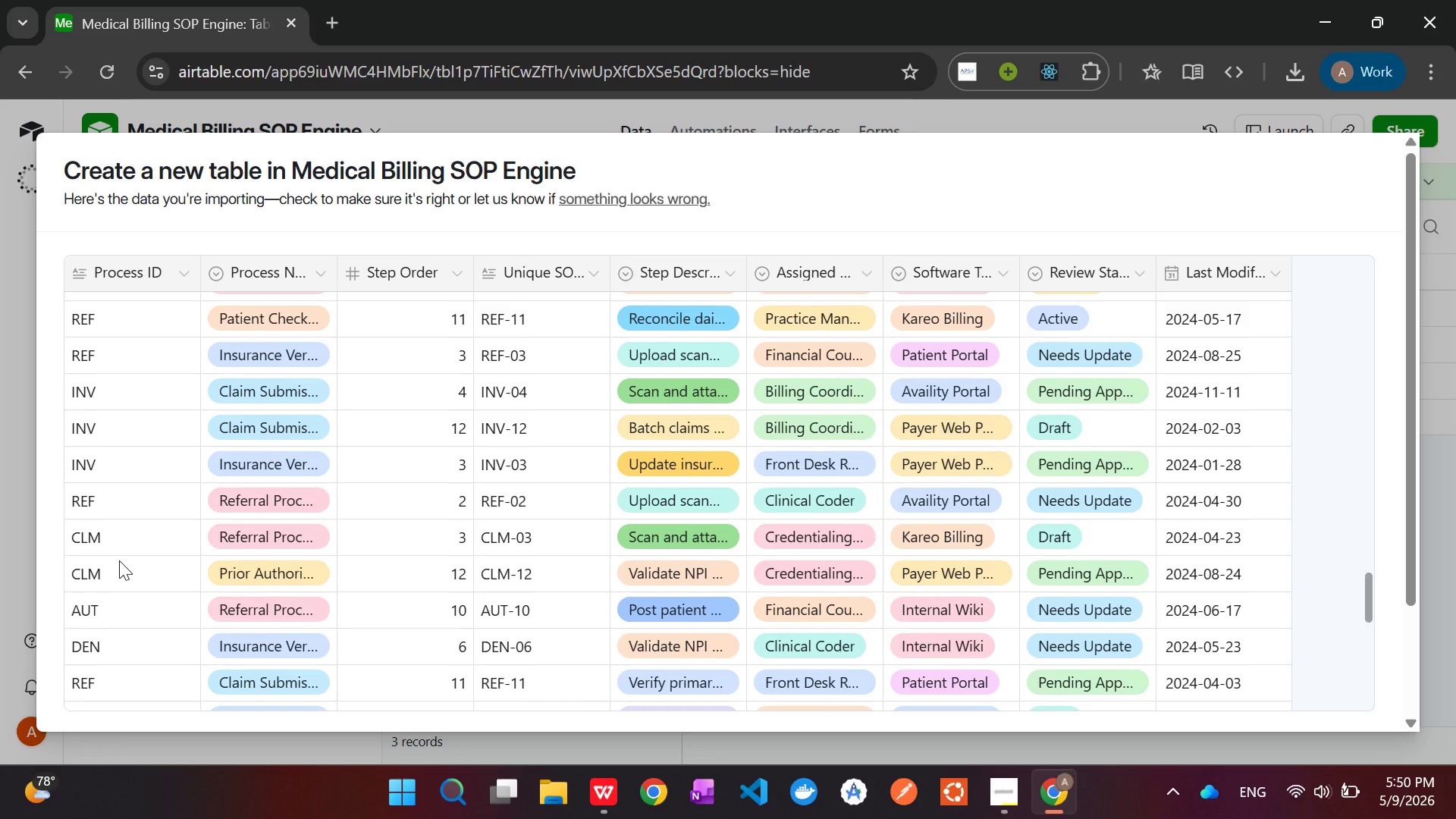 
wait(7.59)
 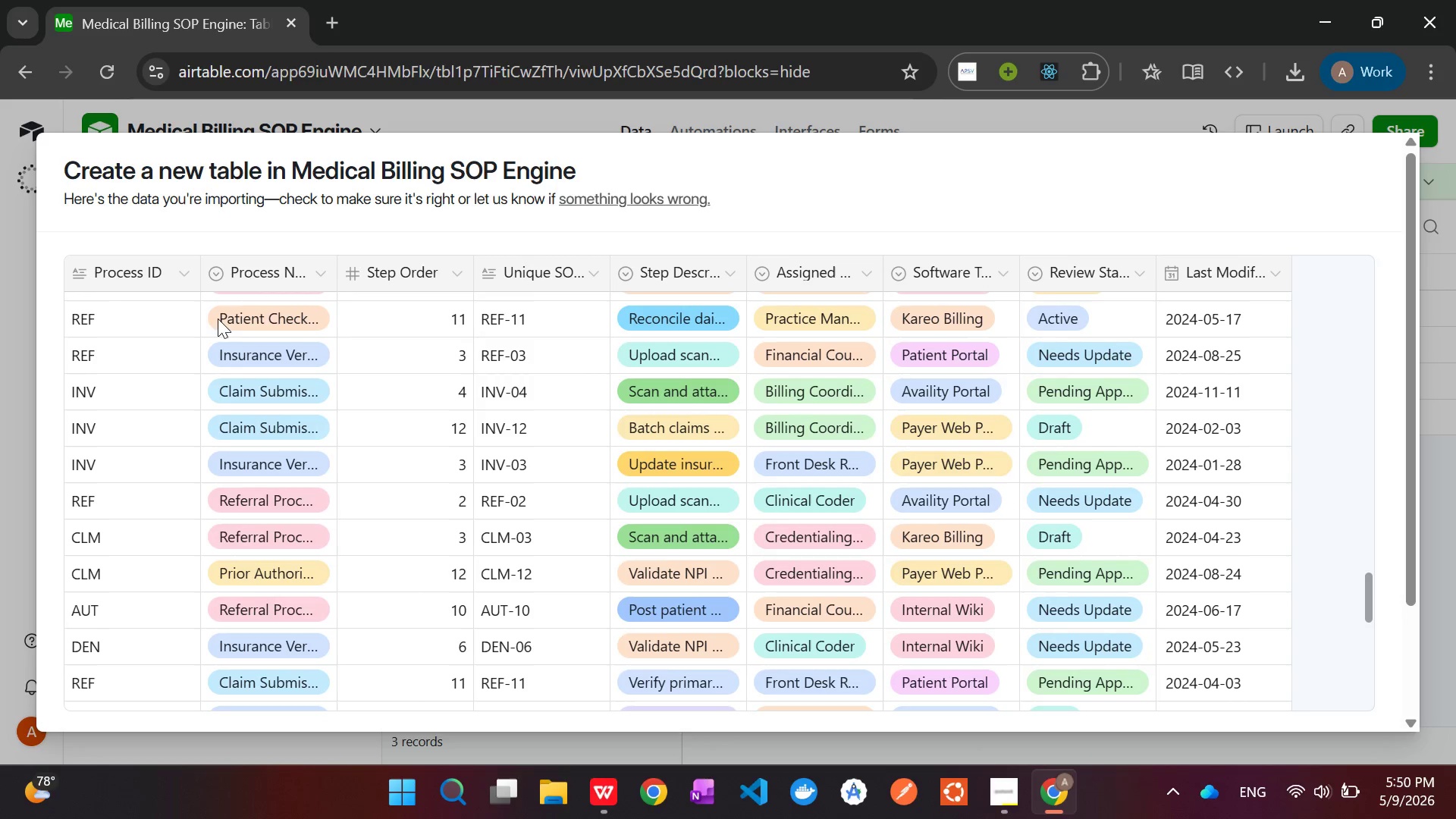 
scroll: coordinate [1224, 502], scroll_direction: down, amount: 18.0
 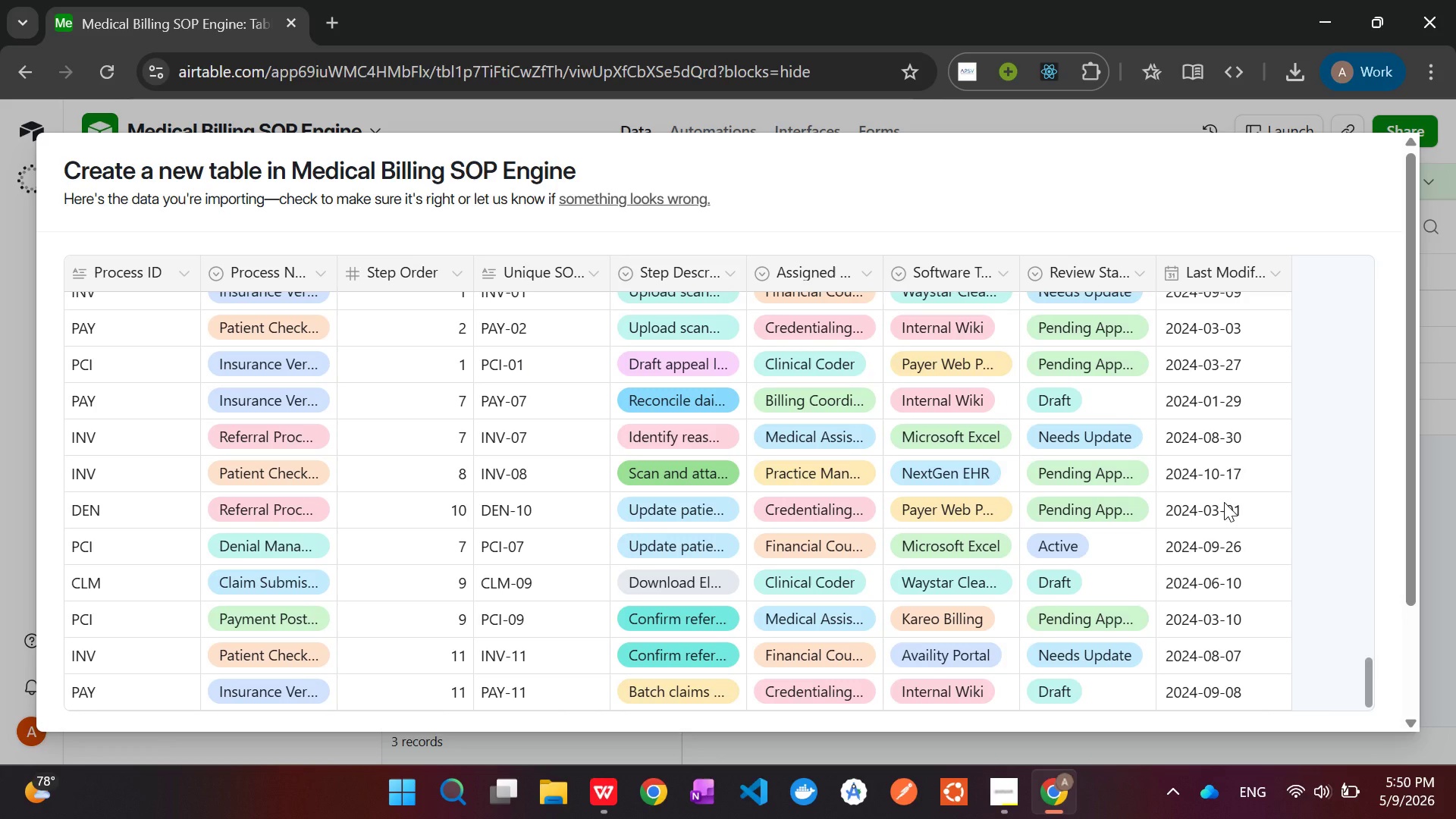 
wait(37.02)
 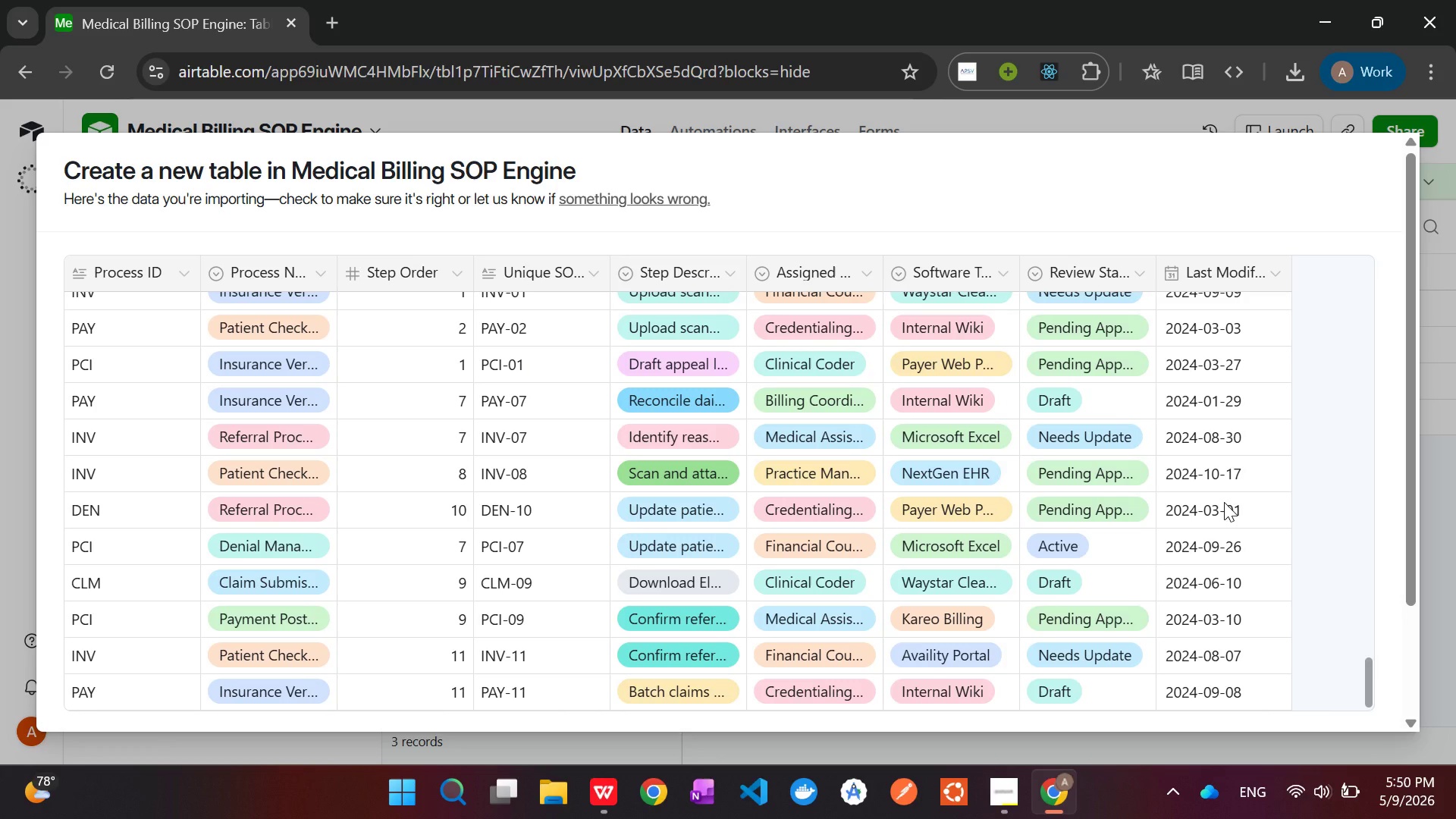 
scroll: coordinate [1403, 360], scroll_direction: down, amount: 2.0
 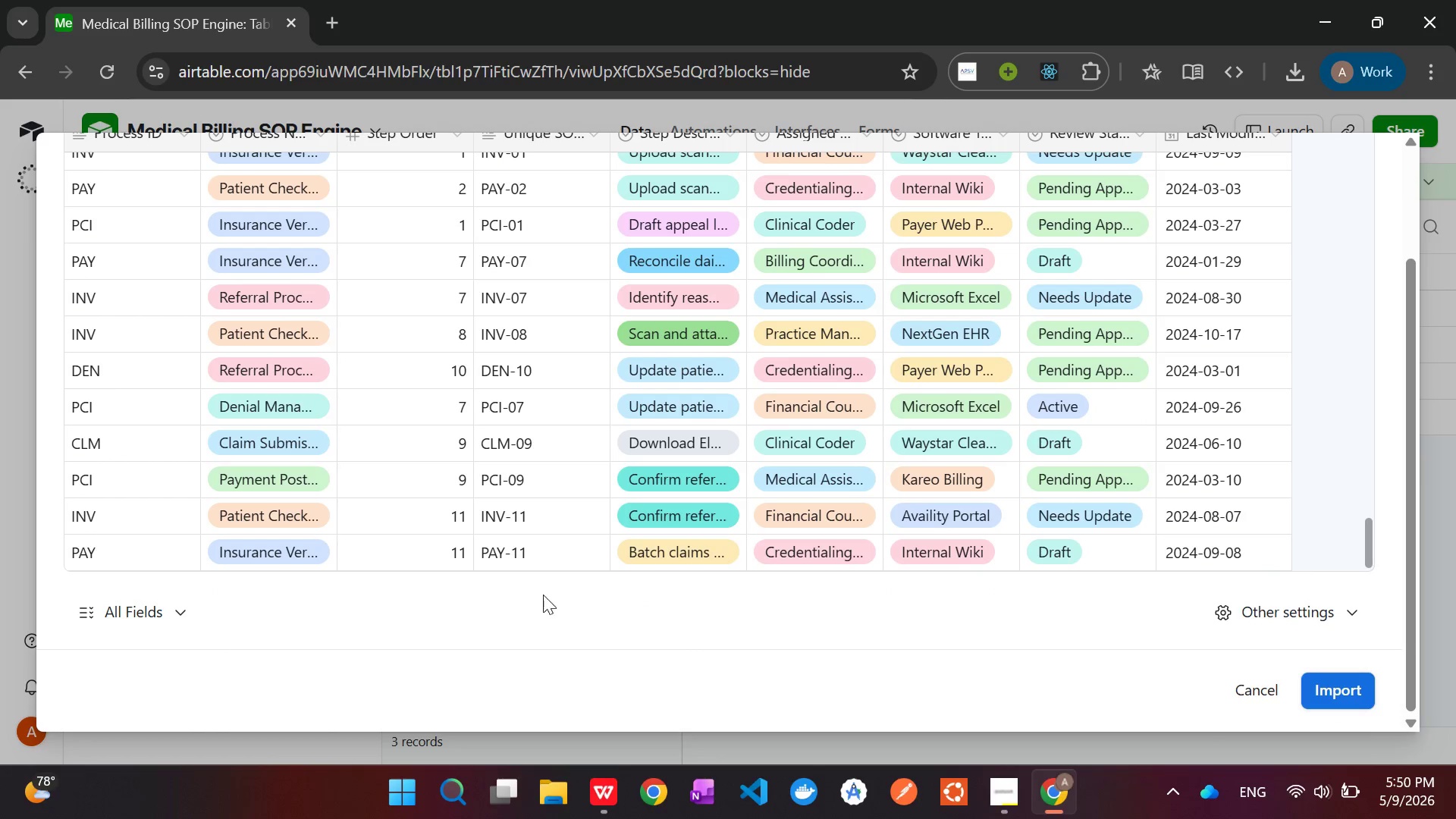 
left_click([177, 617])
 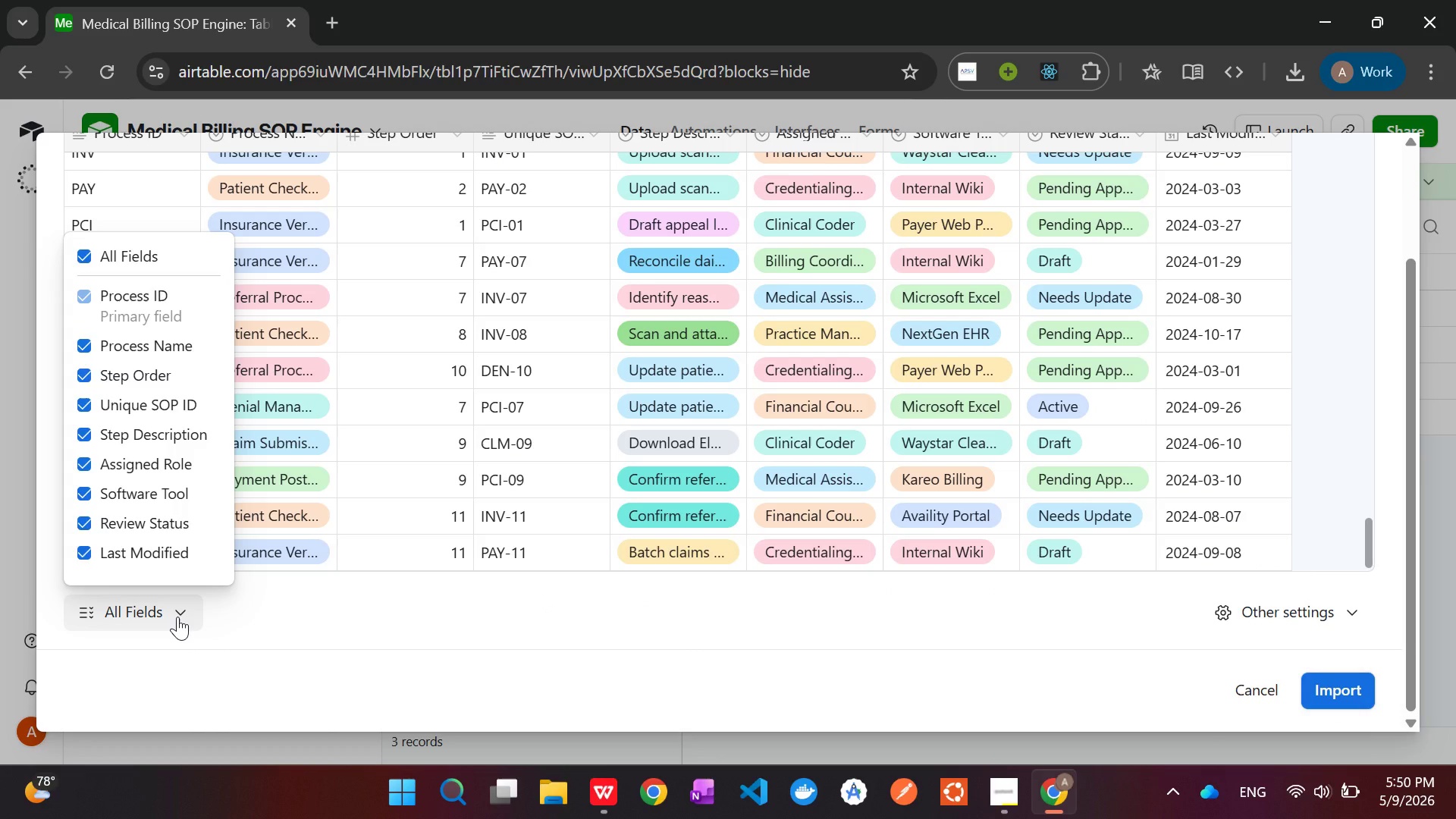 
left_click([177, 617])
 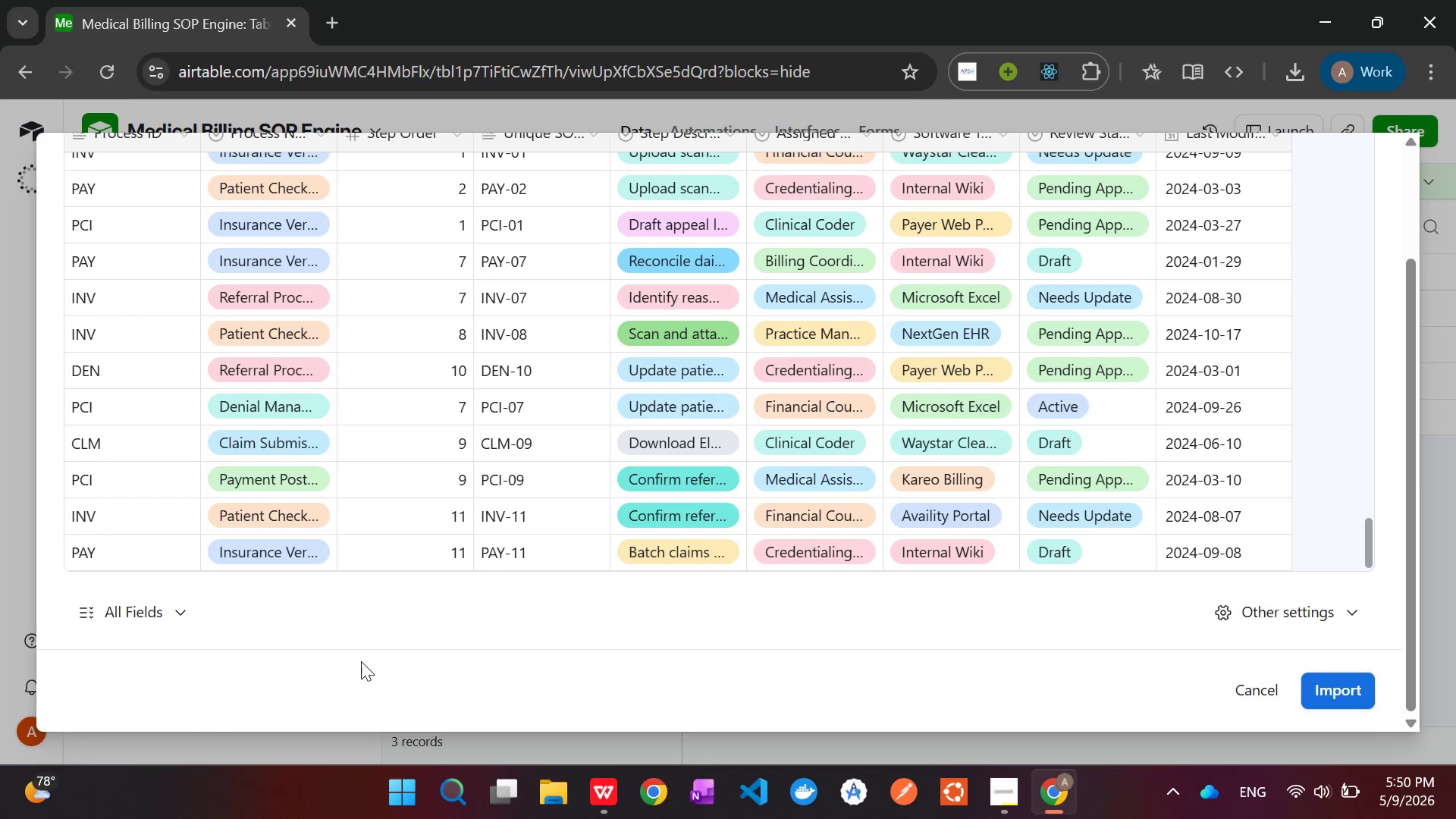 
left_click([1343, 610])
 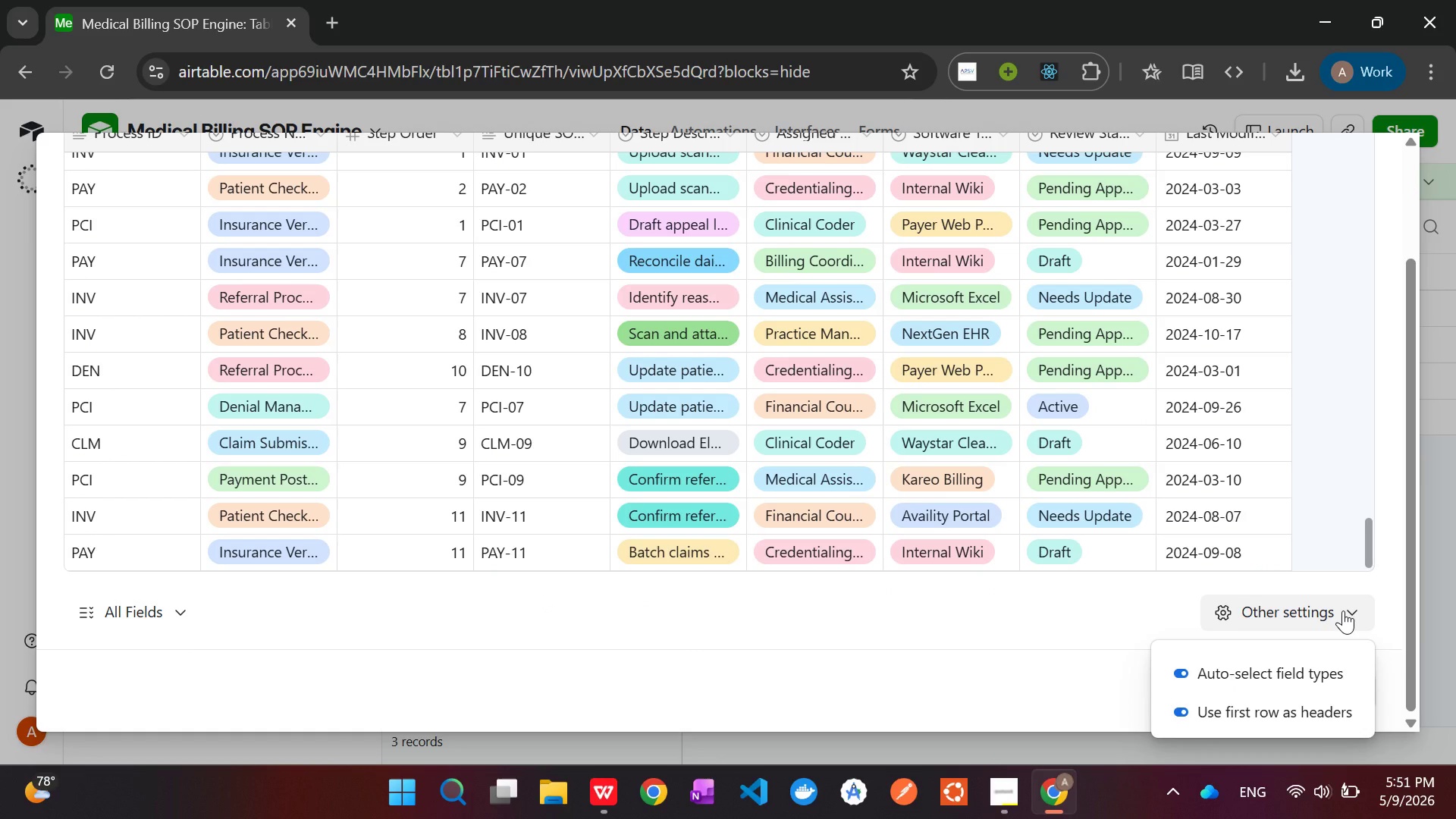 
left_click([1343, 610])
 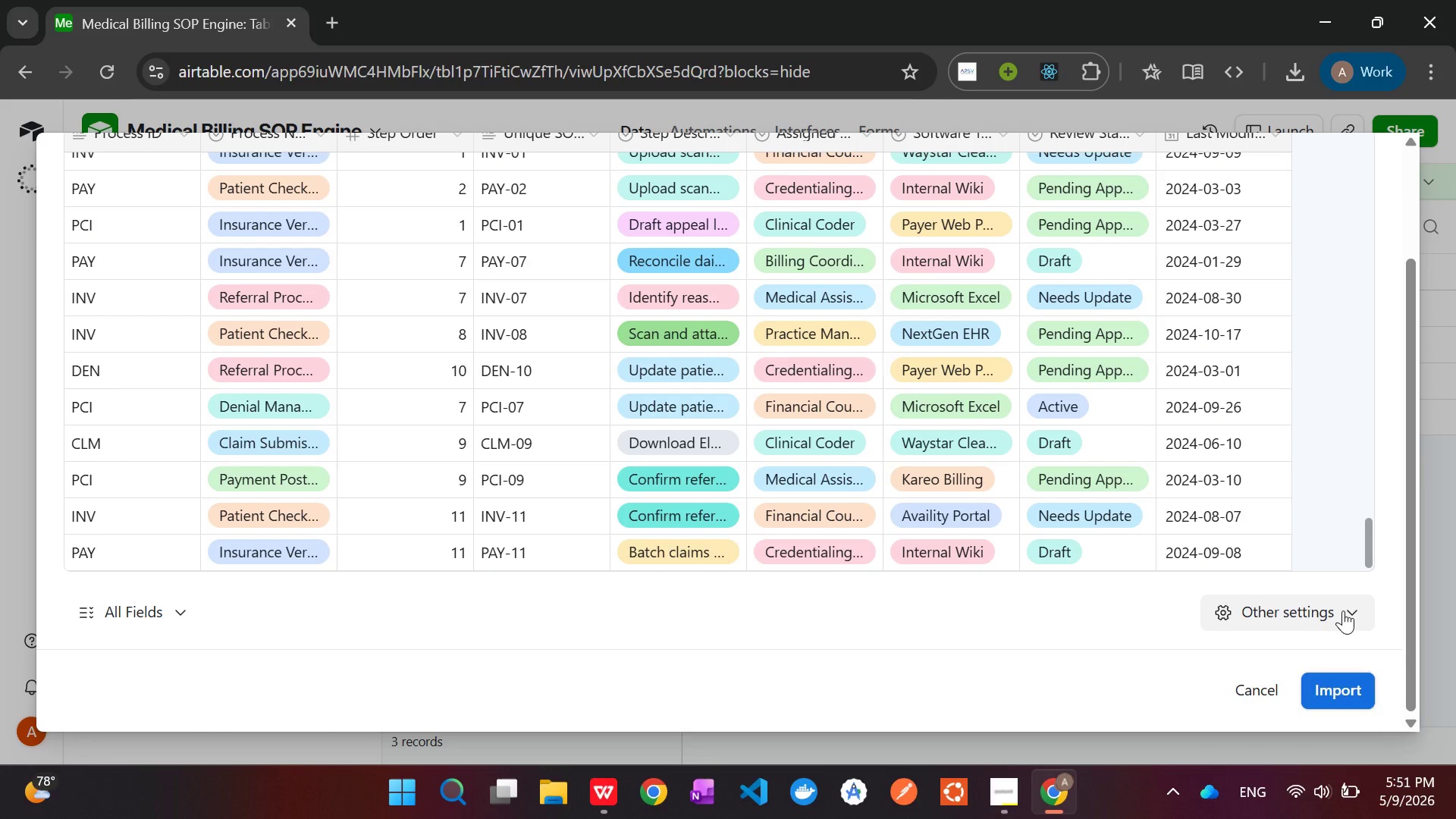 
left_click([1343, 610])
 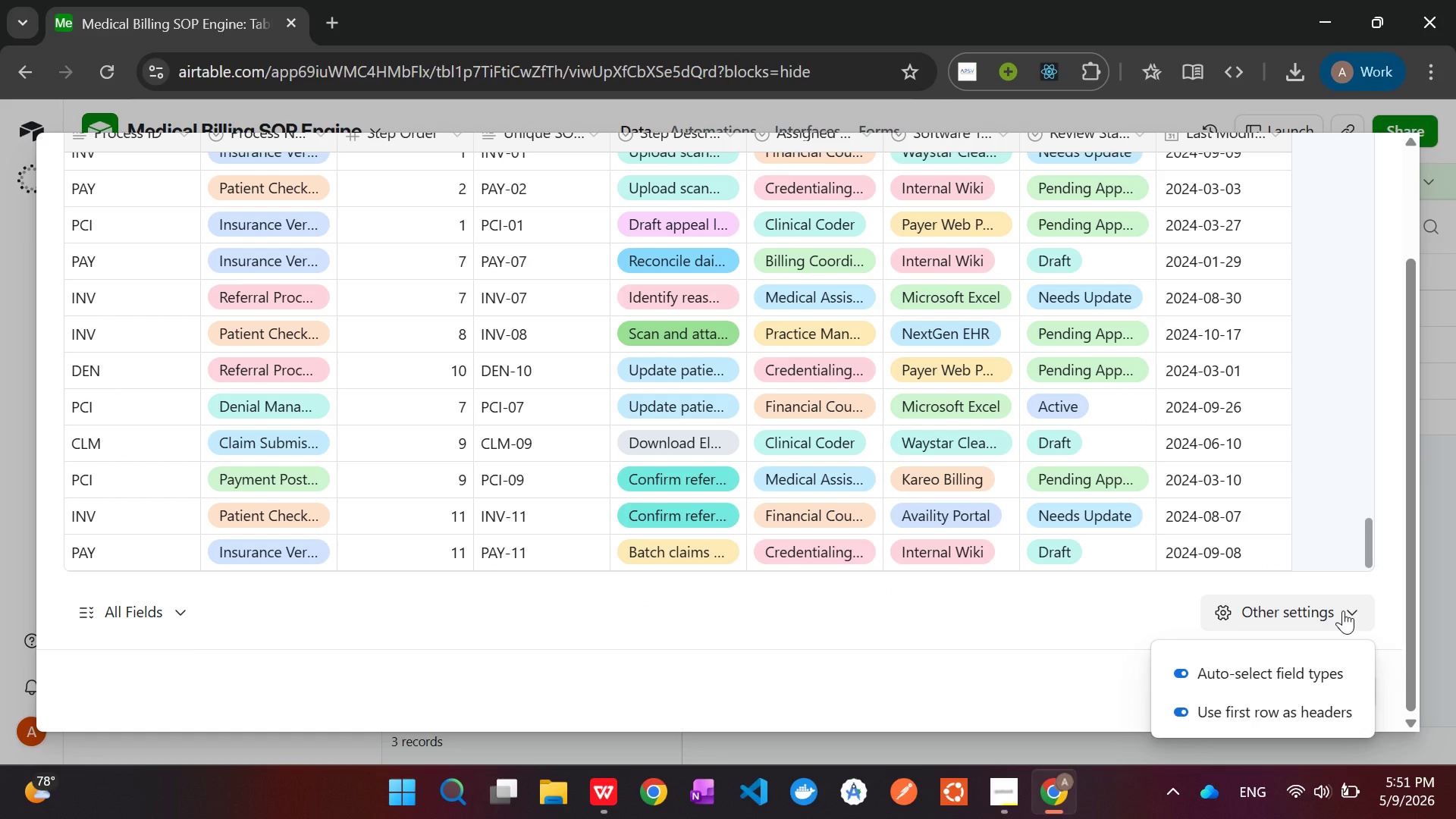 
left_click([1343, 610])
 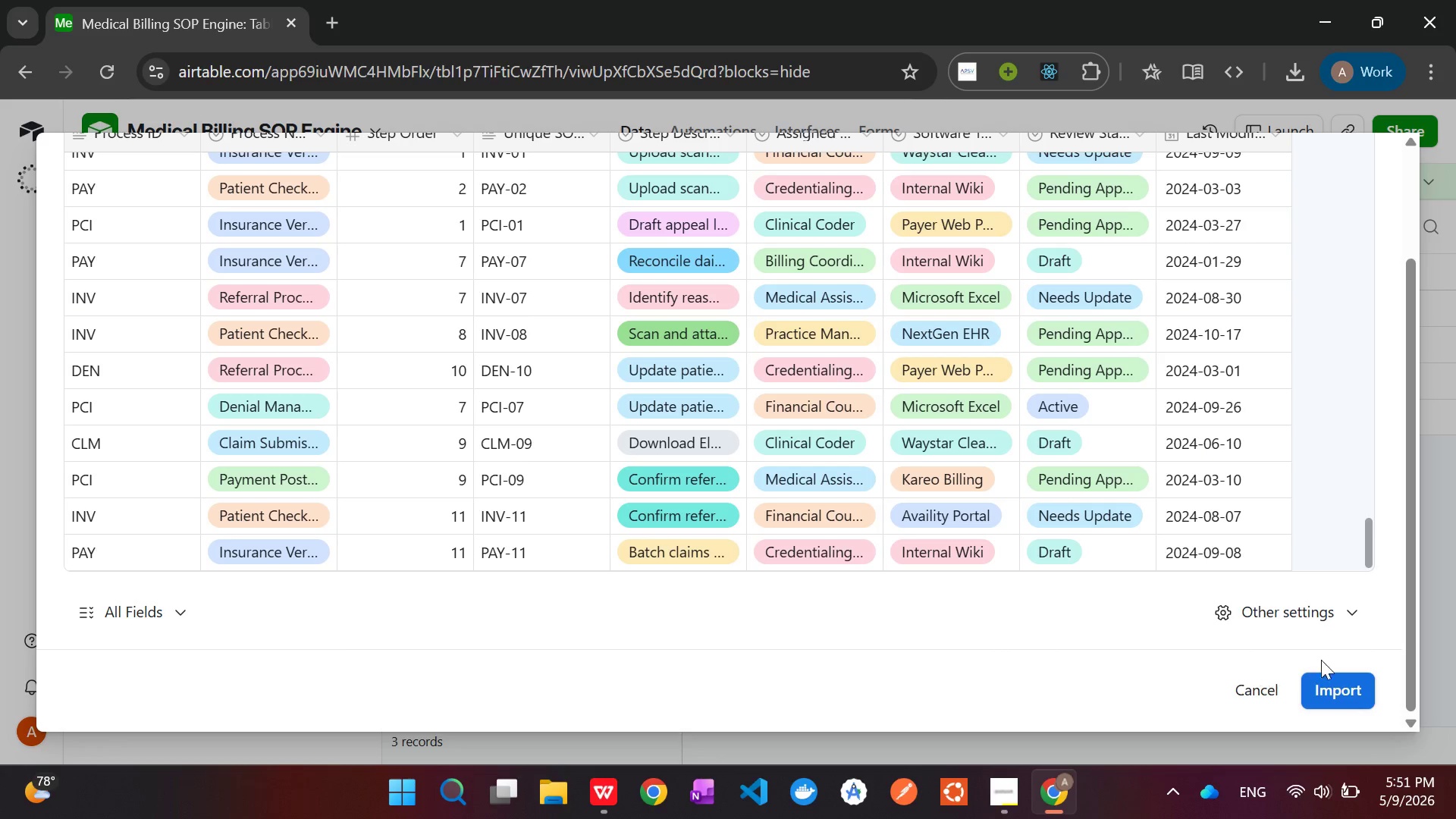 
wait(55.27)
 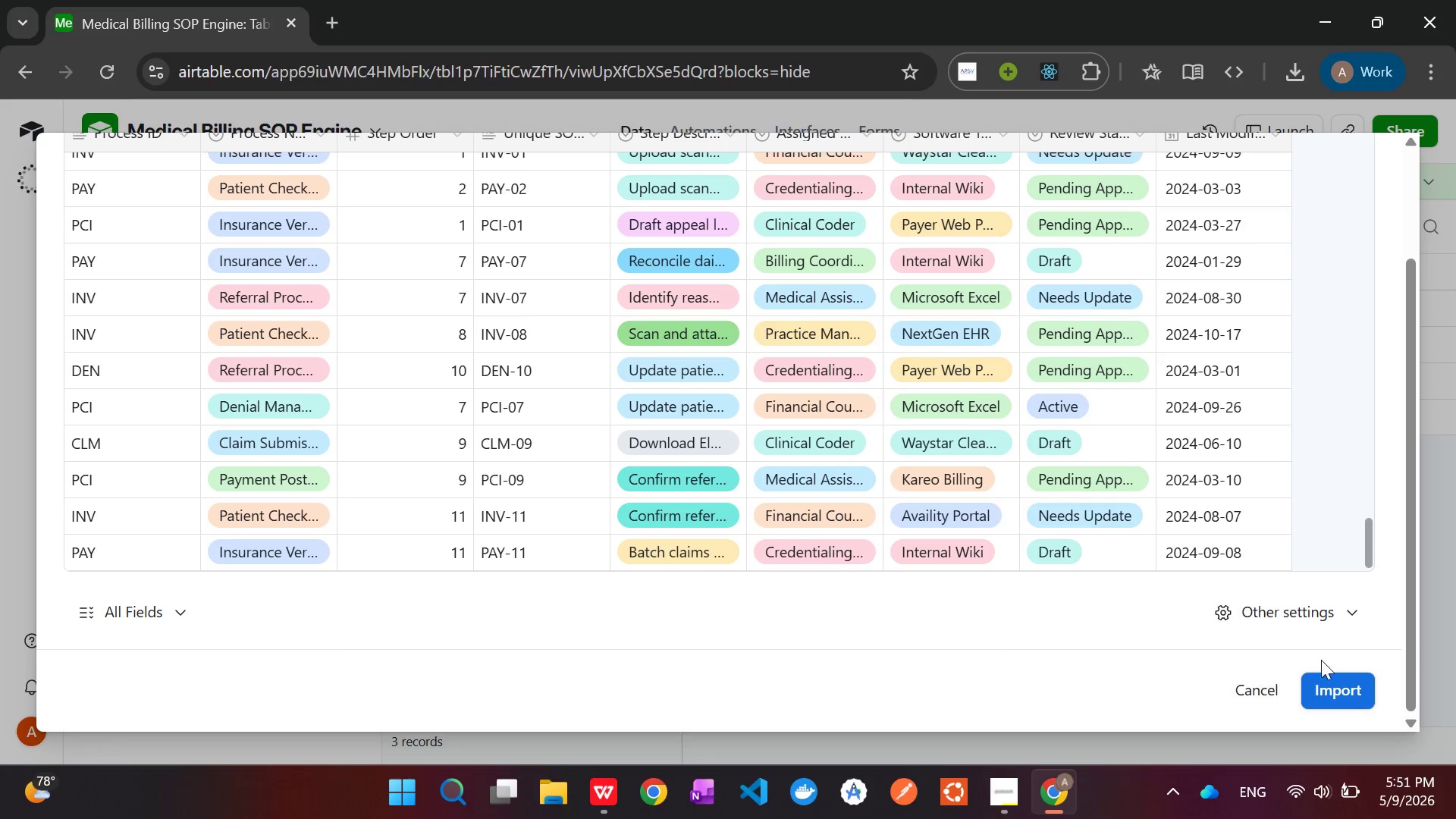 
left_click([1345, 692])
 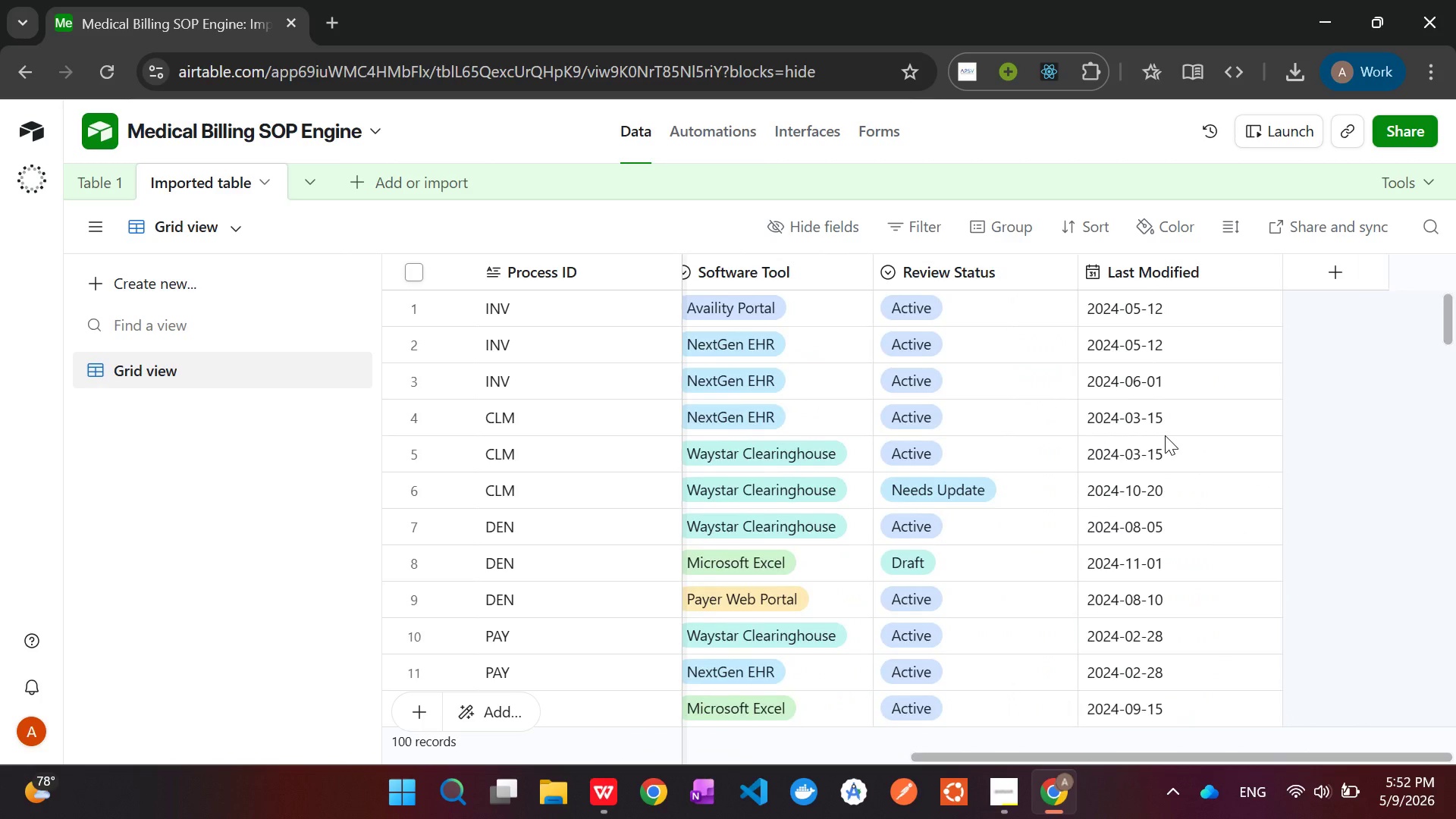 
wait(37.02)
 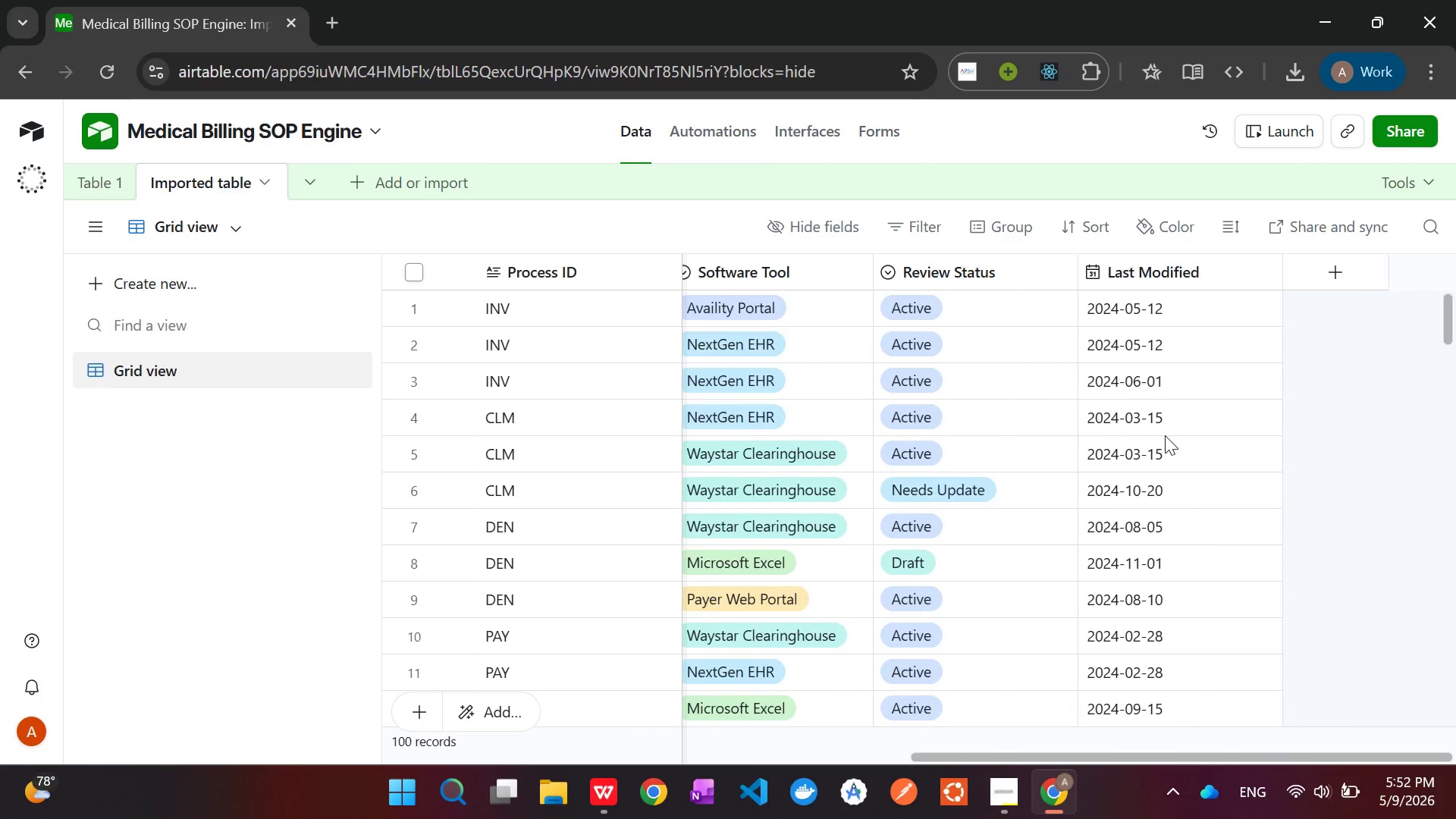 
left_click([721, 307])
 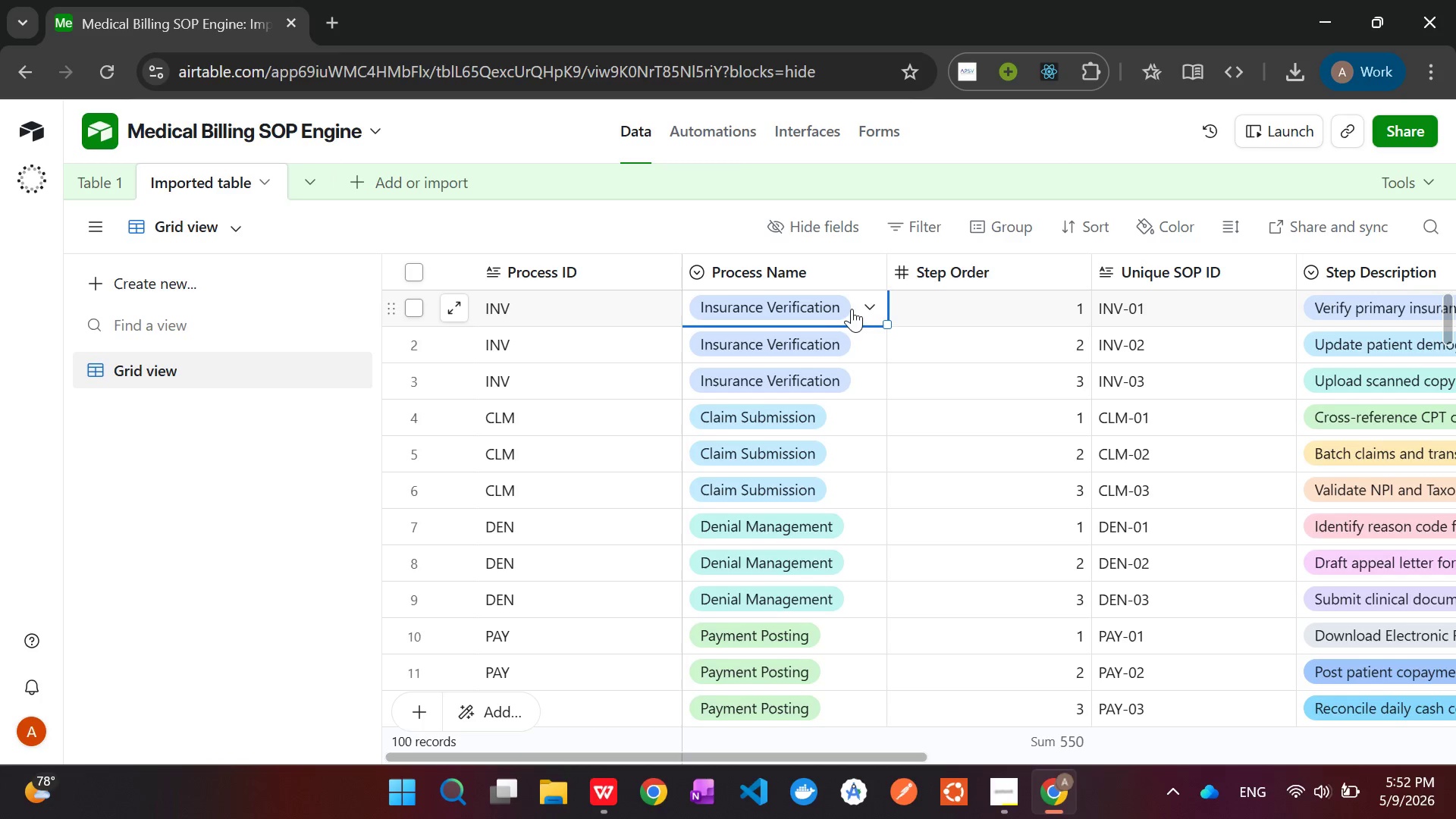 
left_click([863, 308])
 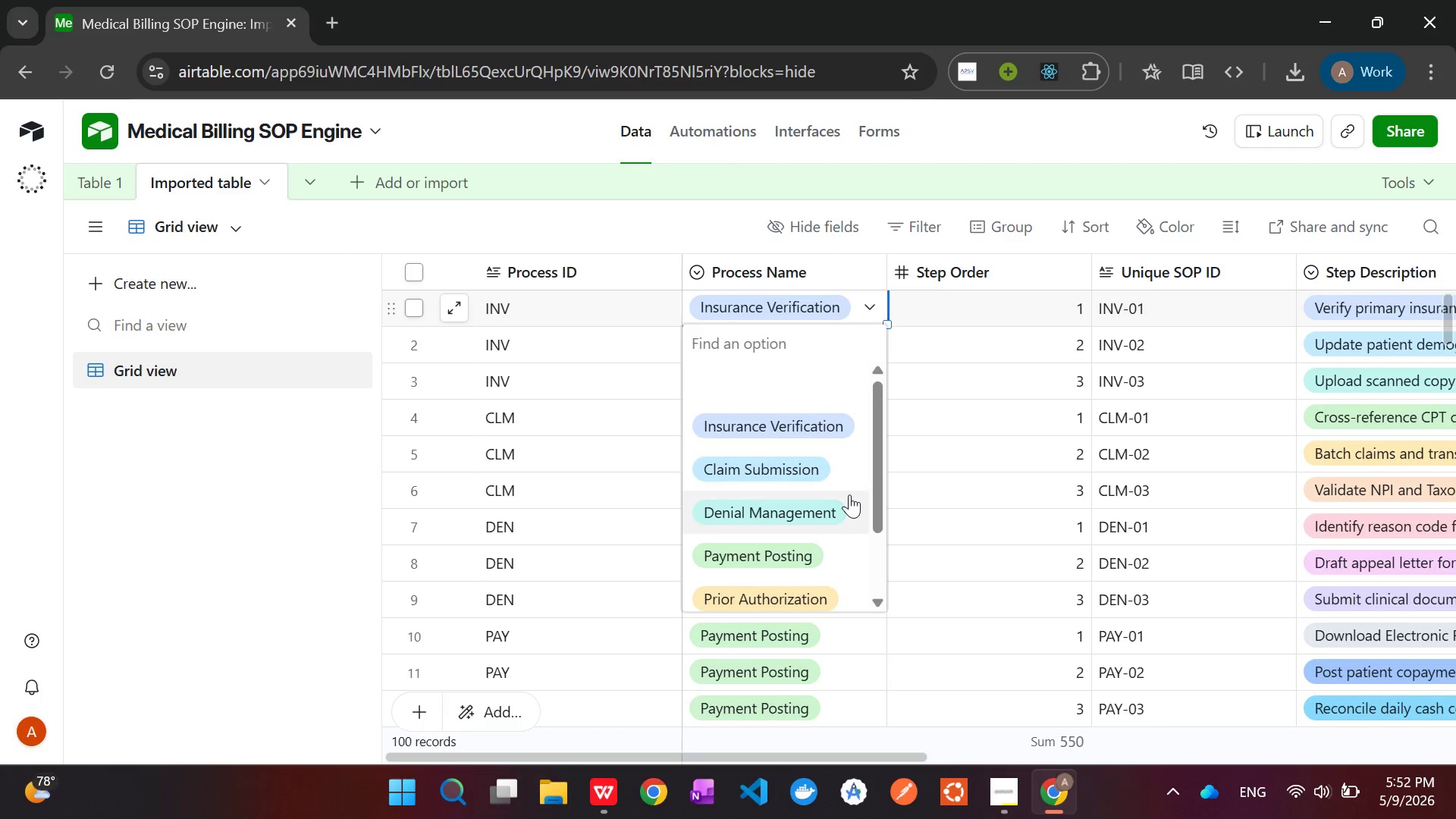 
scroll: coordinate [821, 407], scroll_direction: down, amount: 6.0
 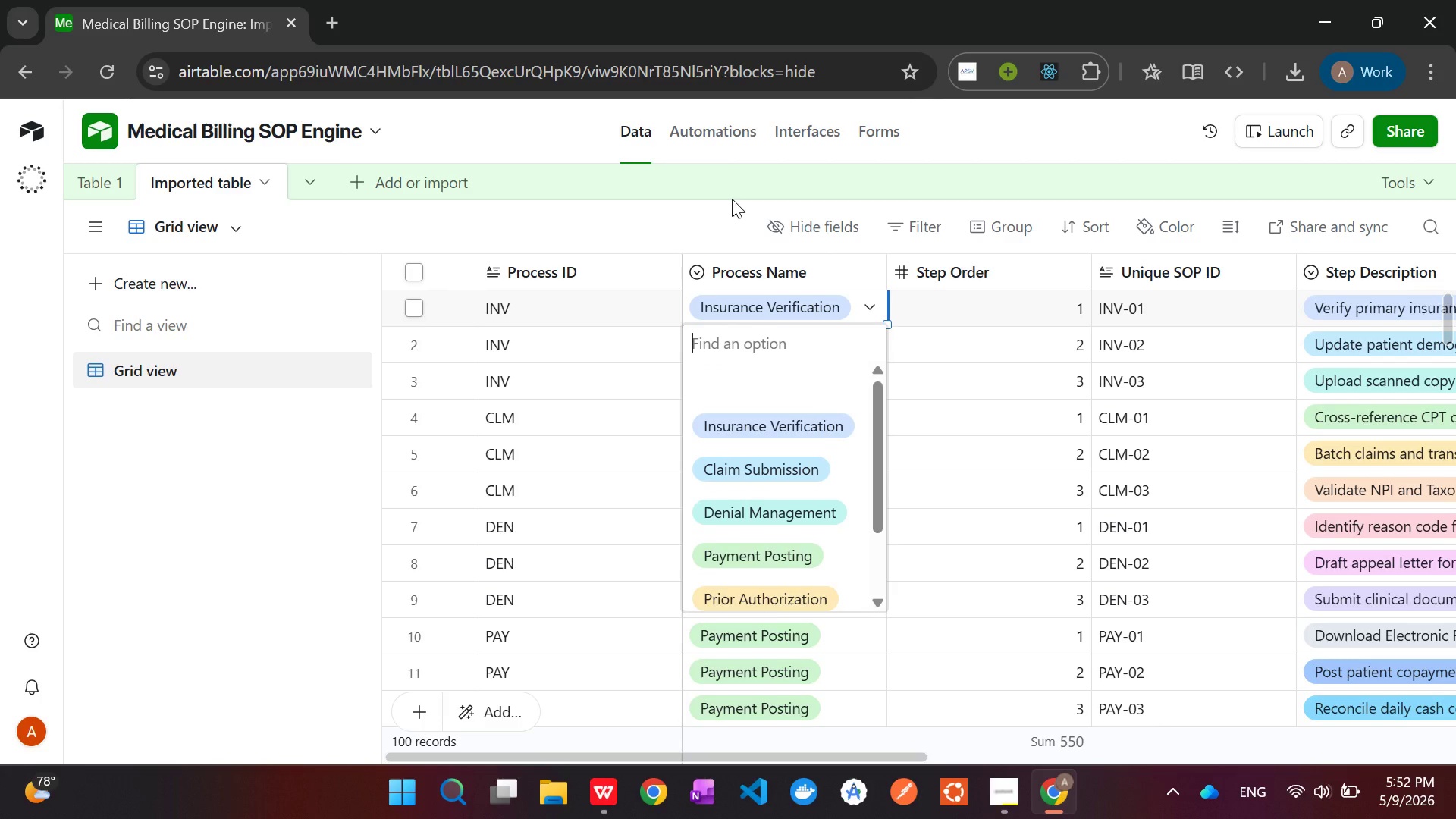 
left_click([732, 199])
 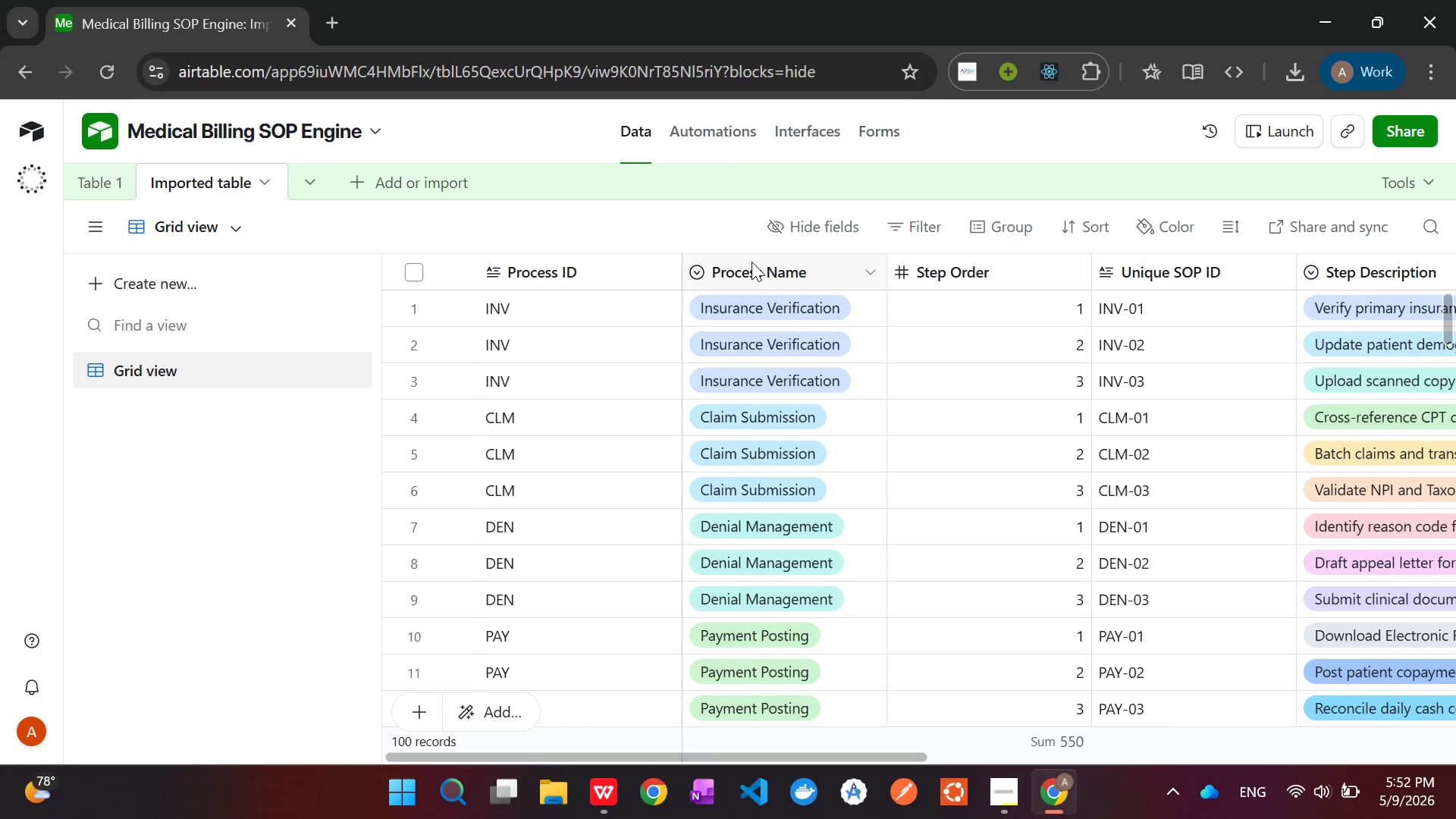 
right_click([752, 262])
 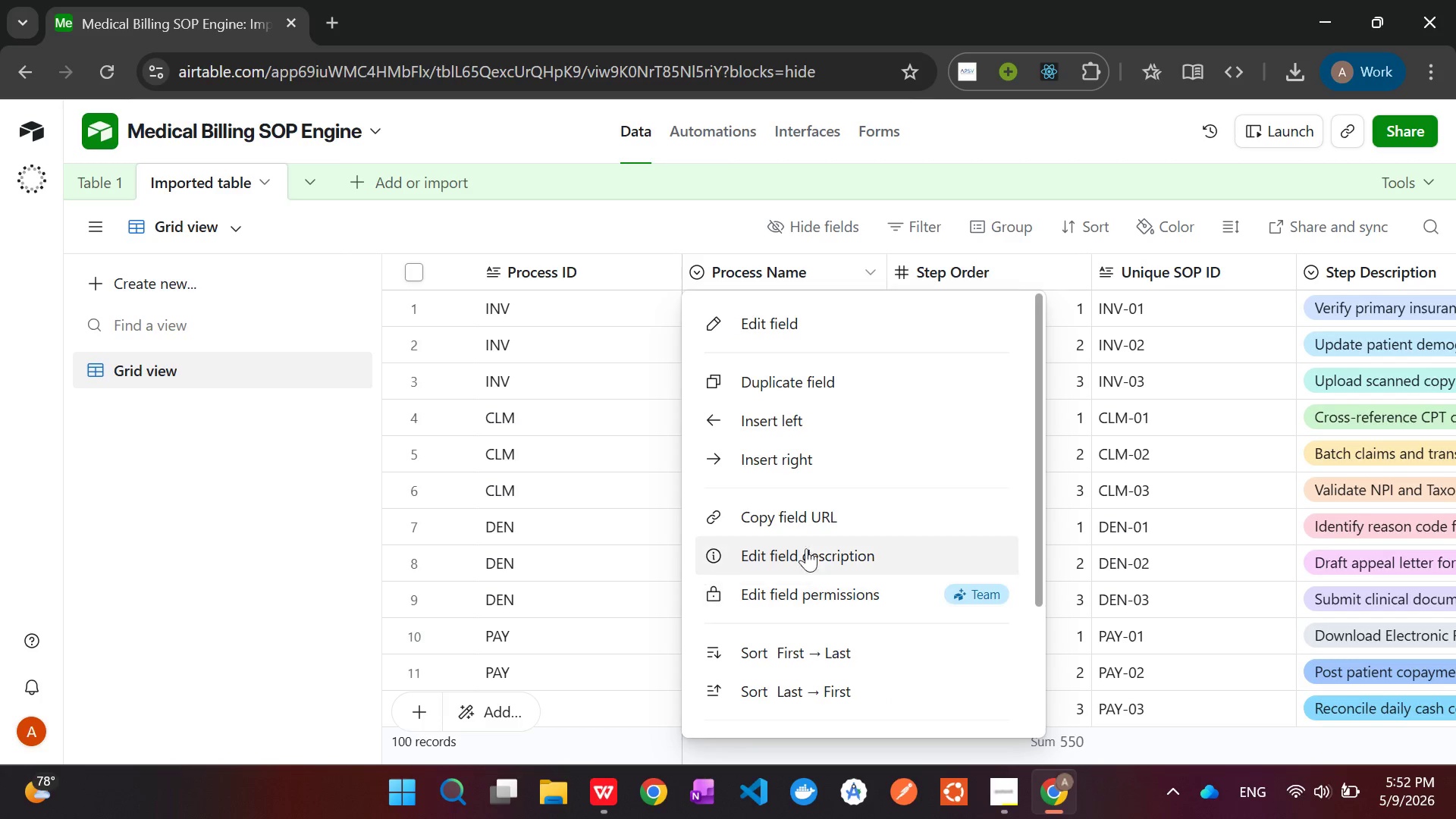 
left_click([768, 316])
 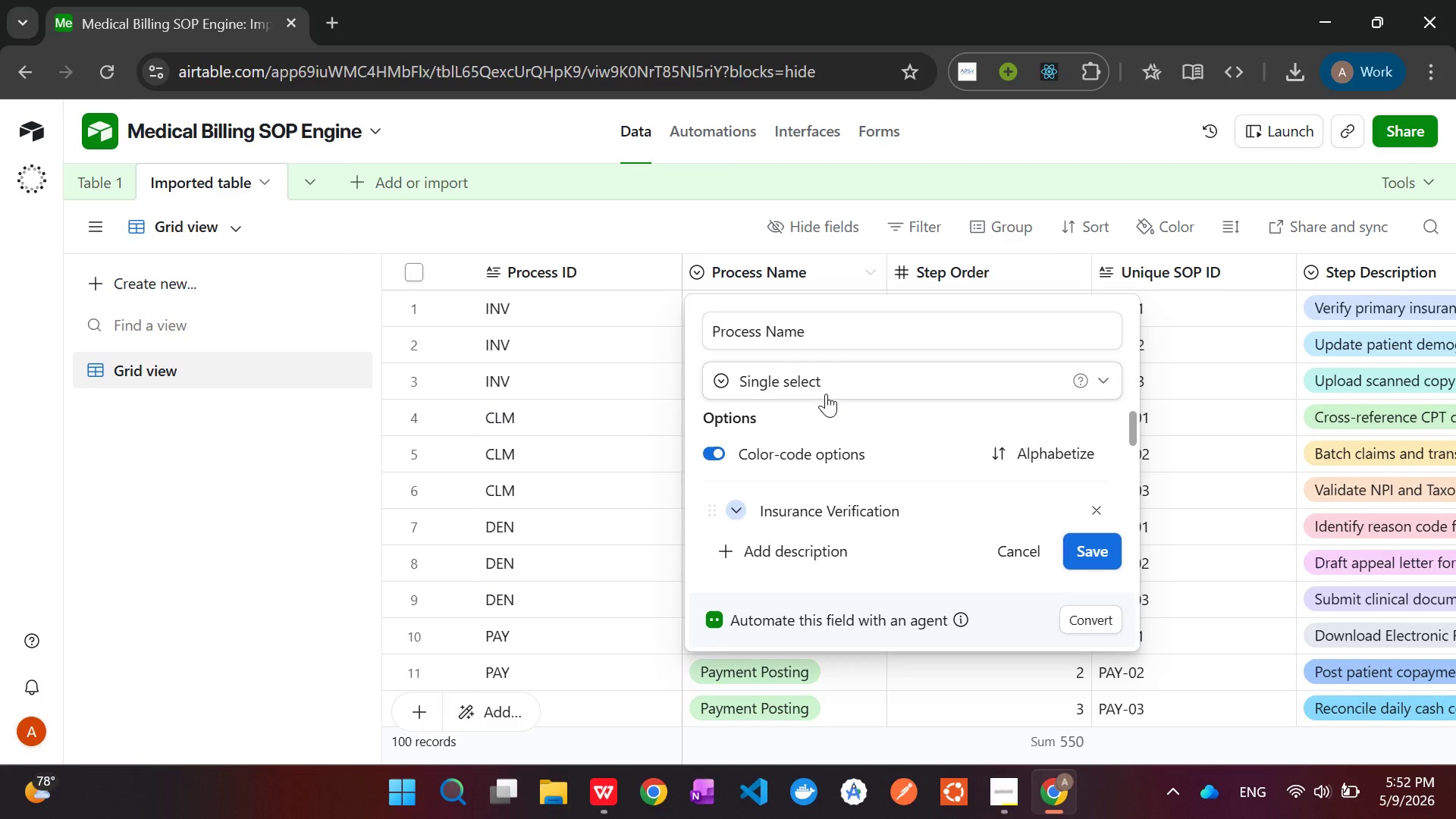 
left_click([827, 386])
 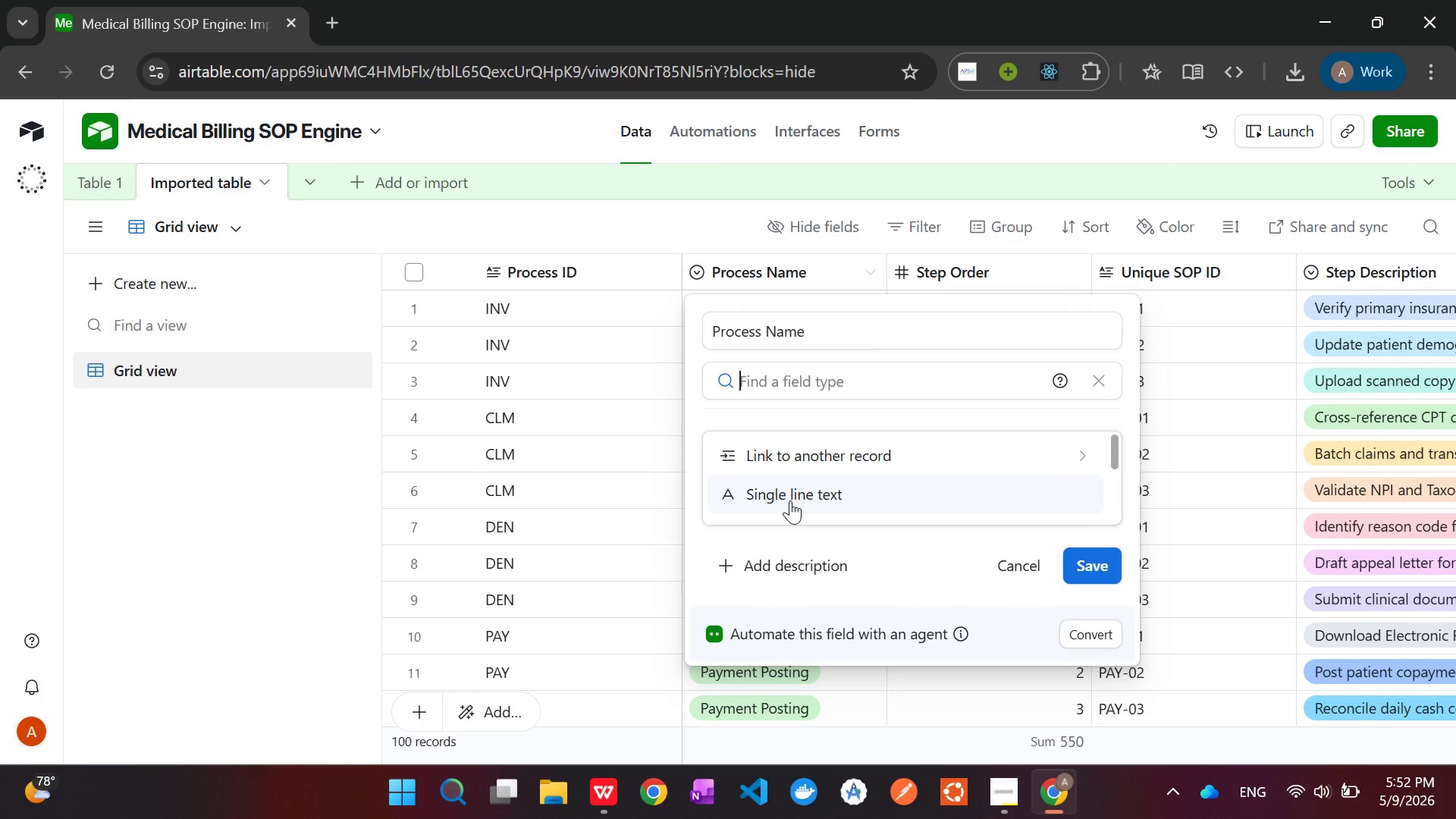 
left_click([790, 500])
 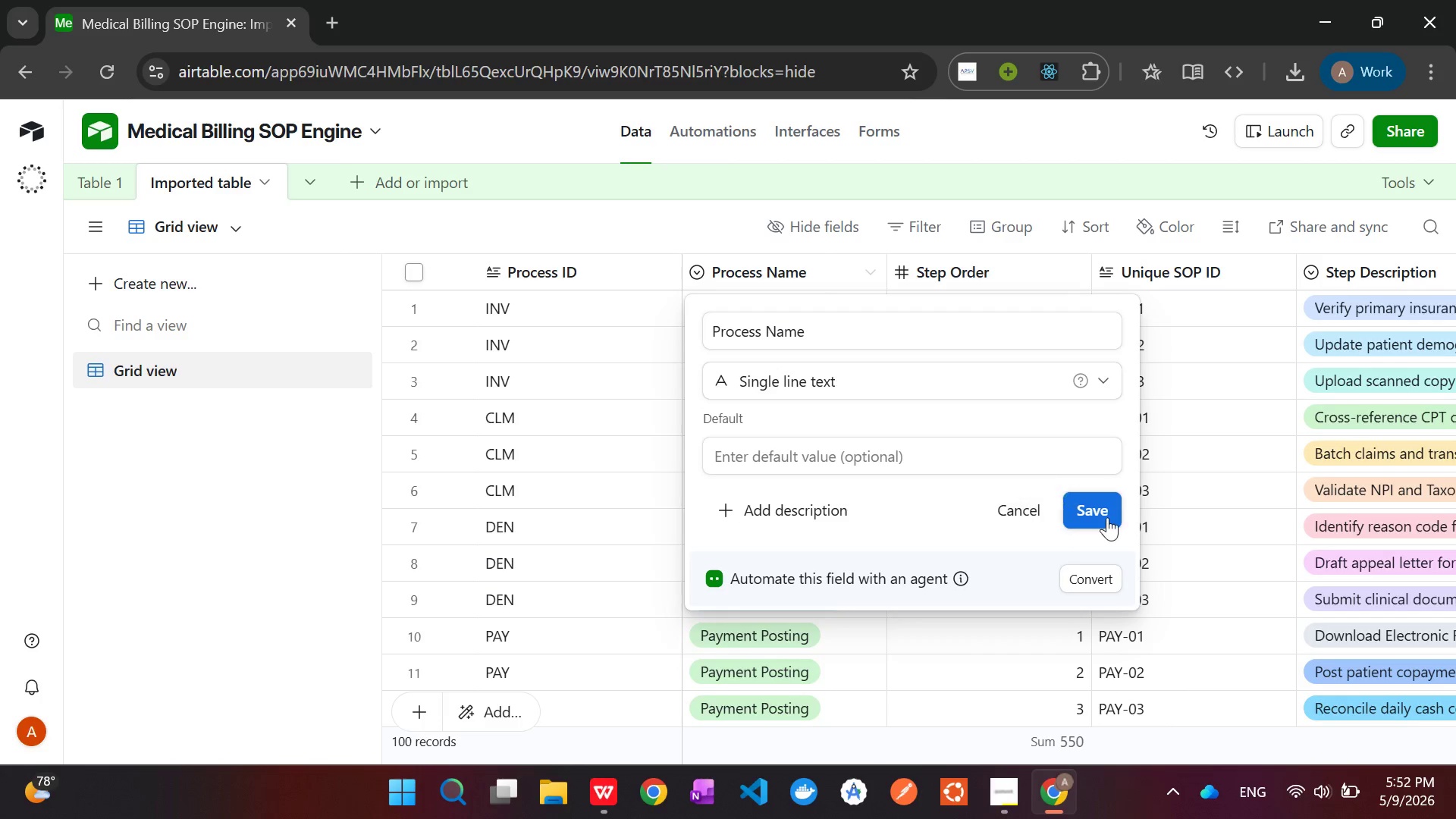 
left_click([1111, 519])
 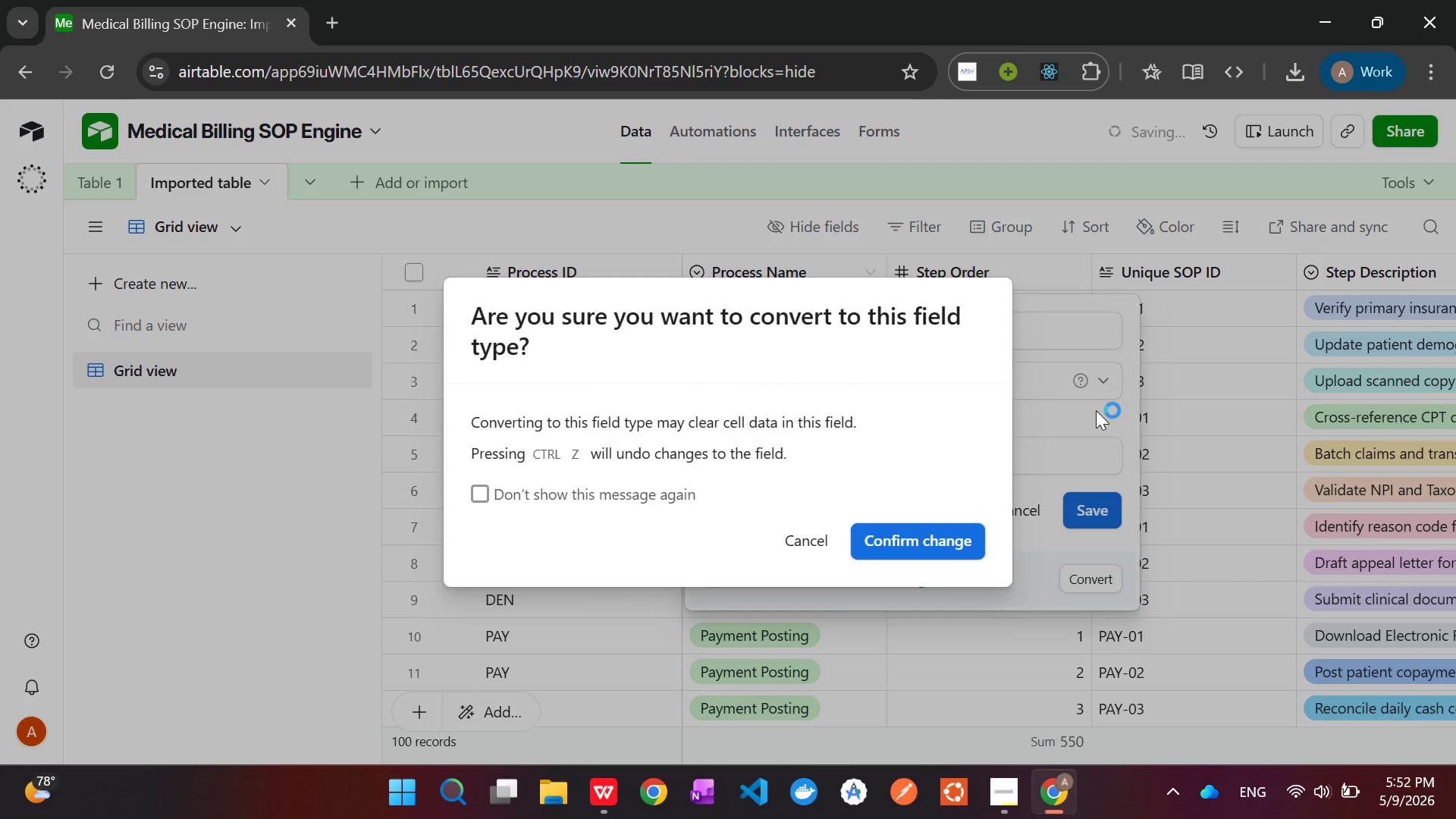 
left_click([954, 543])
 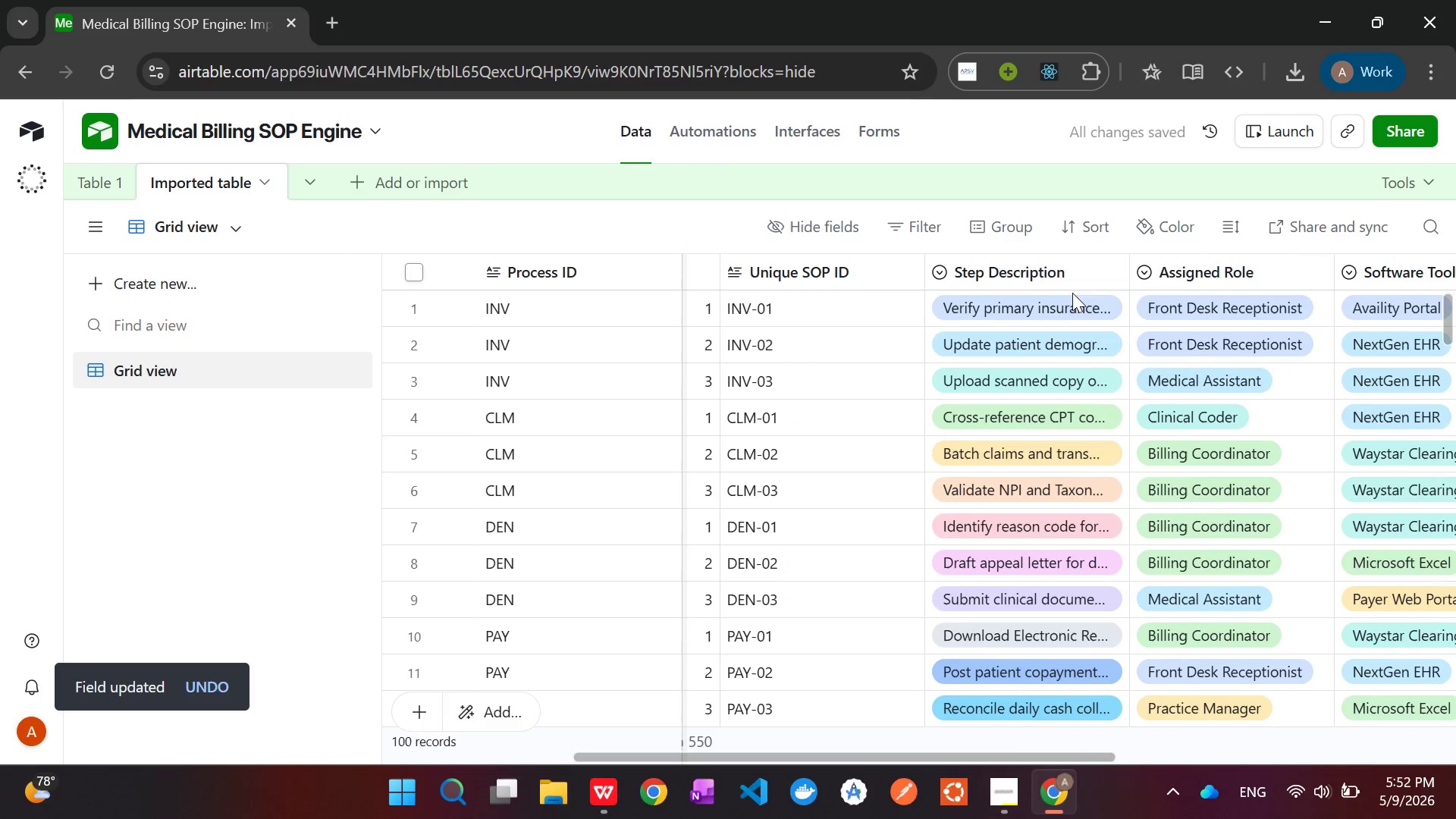 
right_click([1018, 262])
 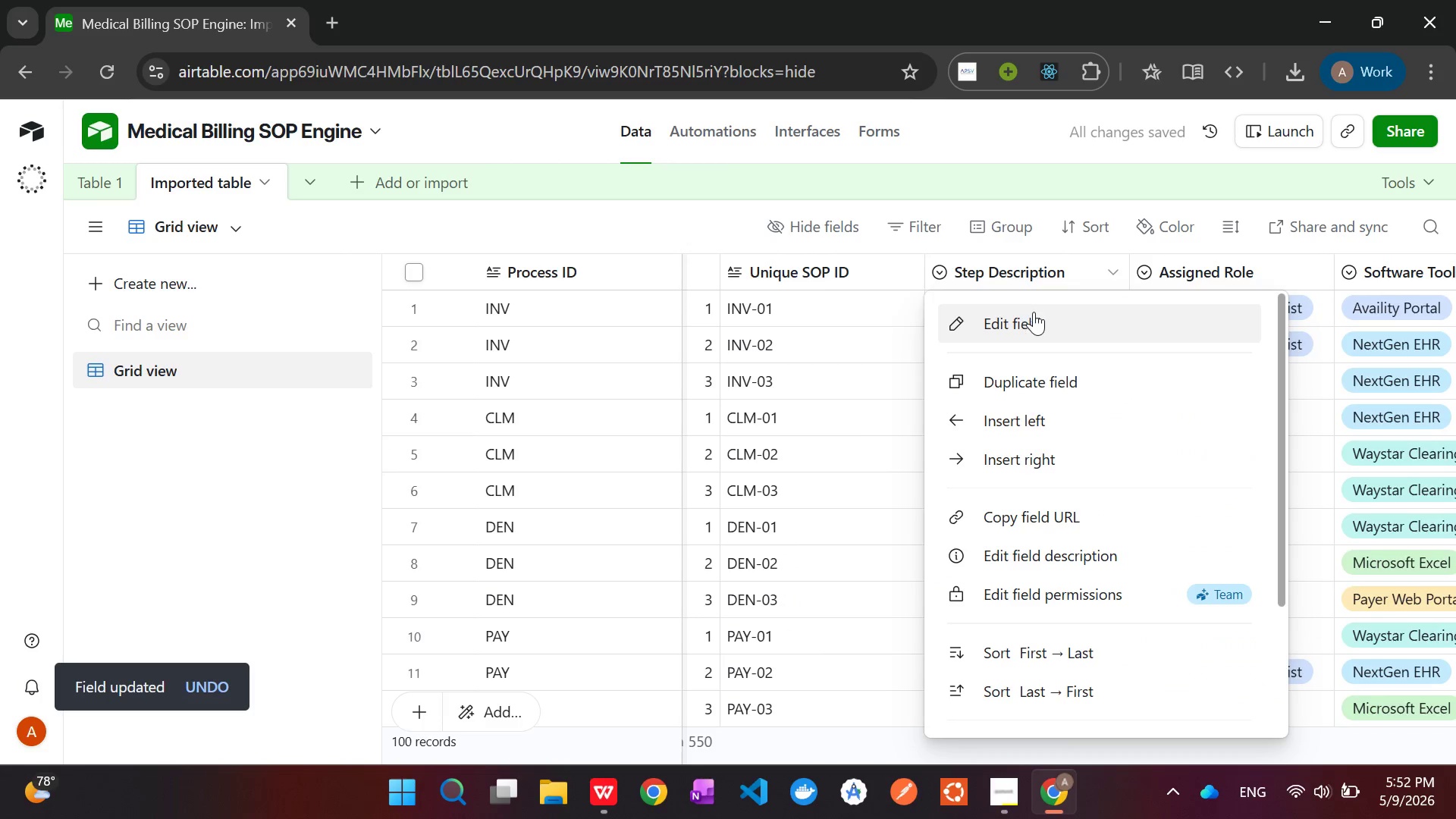 
left_click([1034, 317])
 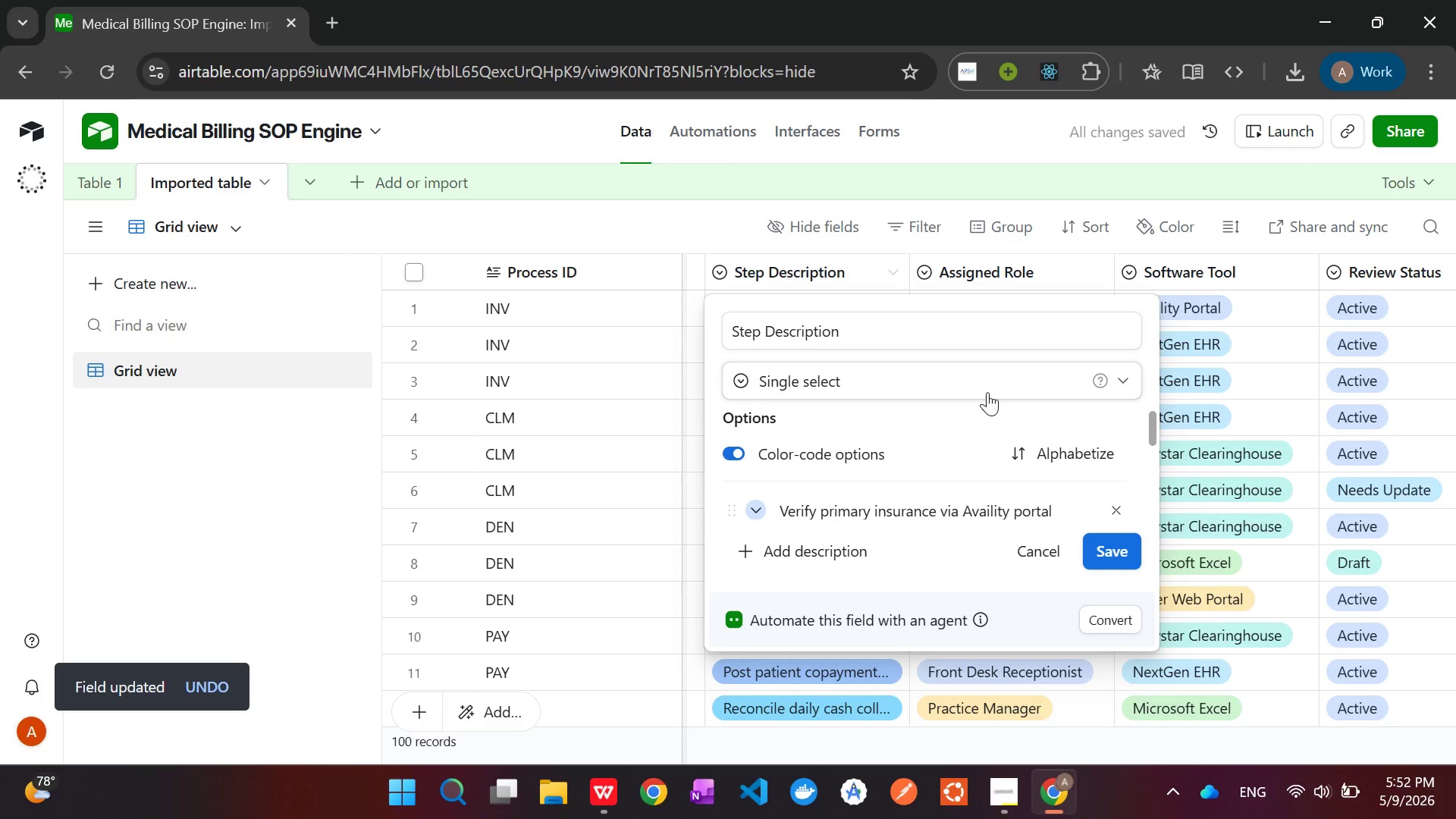 
left_click([984, 384])
 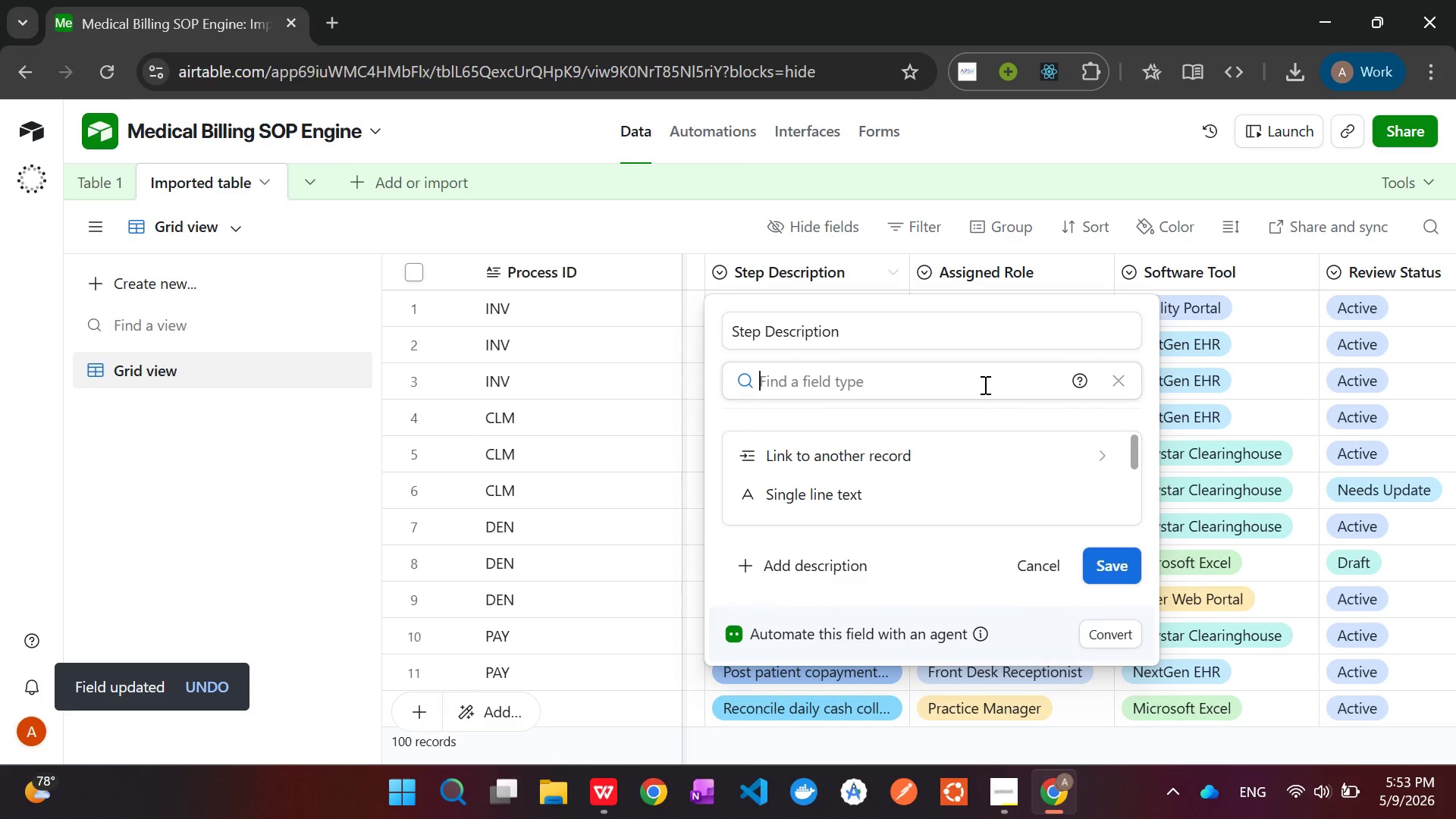 
left_click([936, 481])
 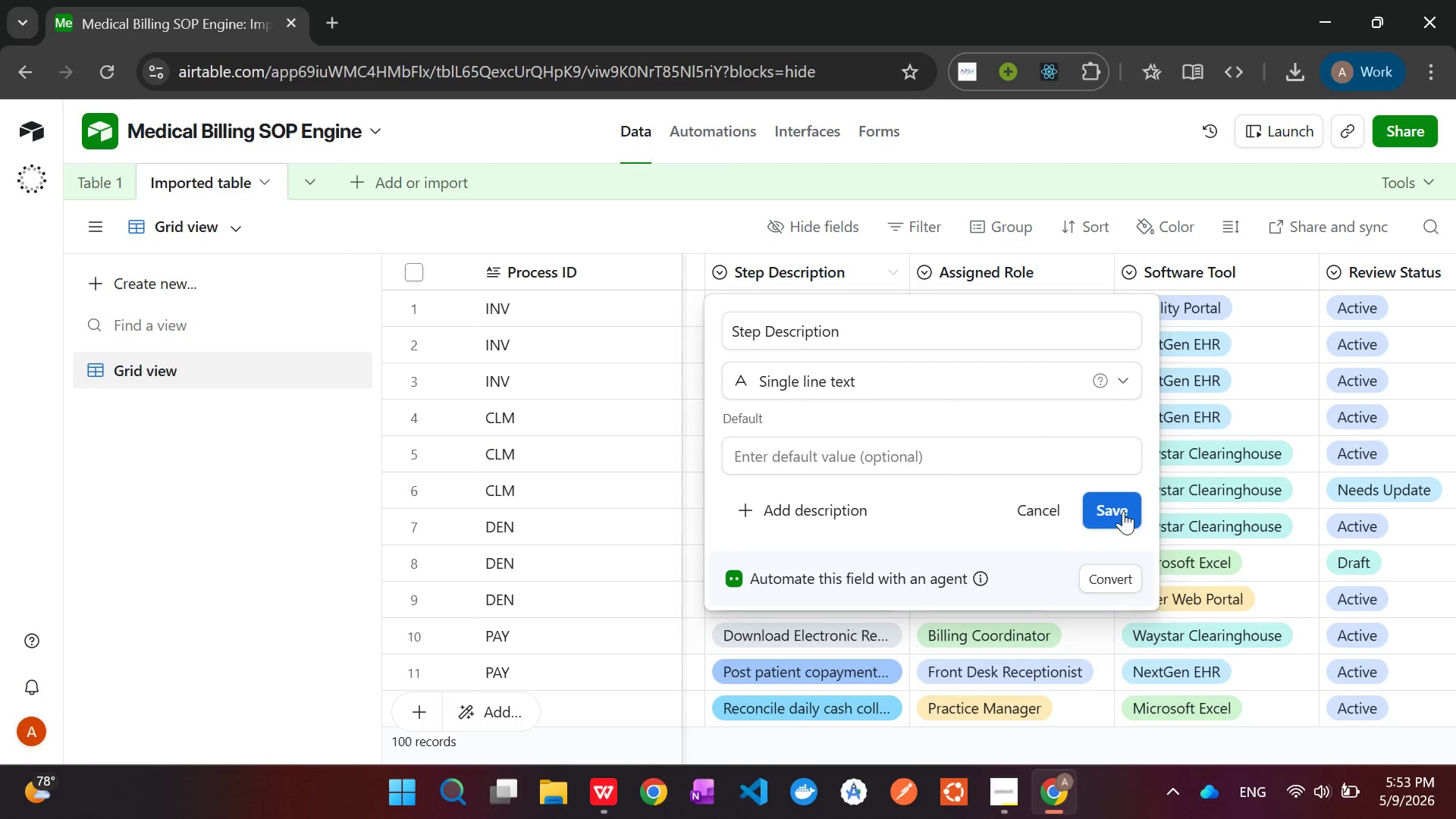 
left_click([1114, 510])
 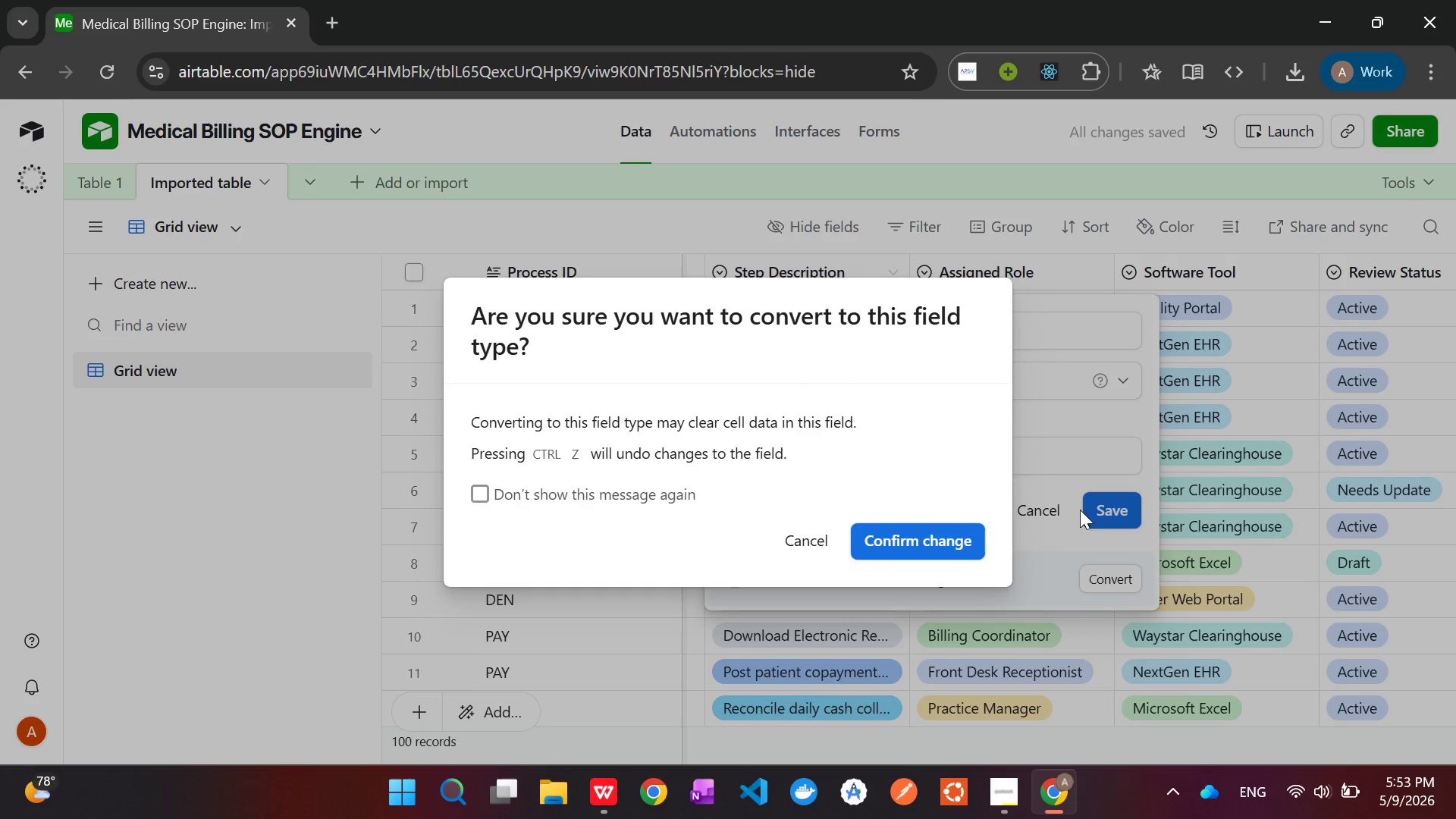 
left_click([949, 534])
 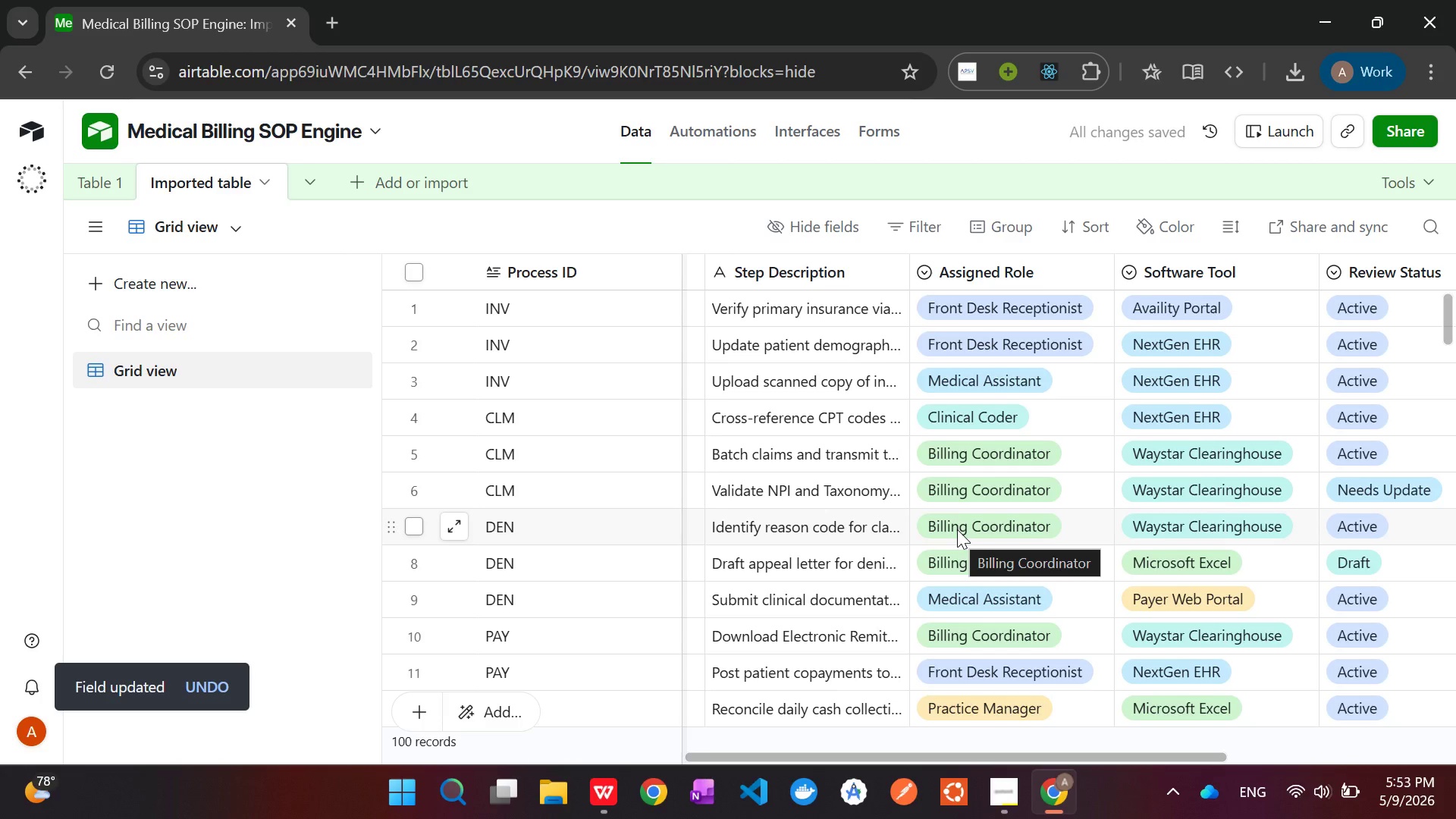 
wait(8.34)
 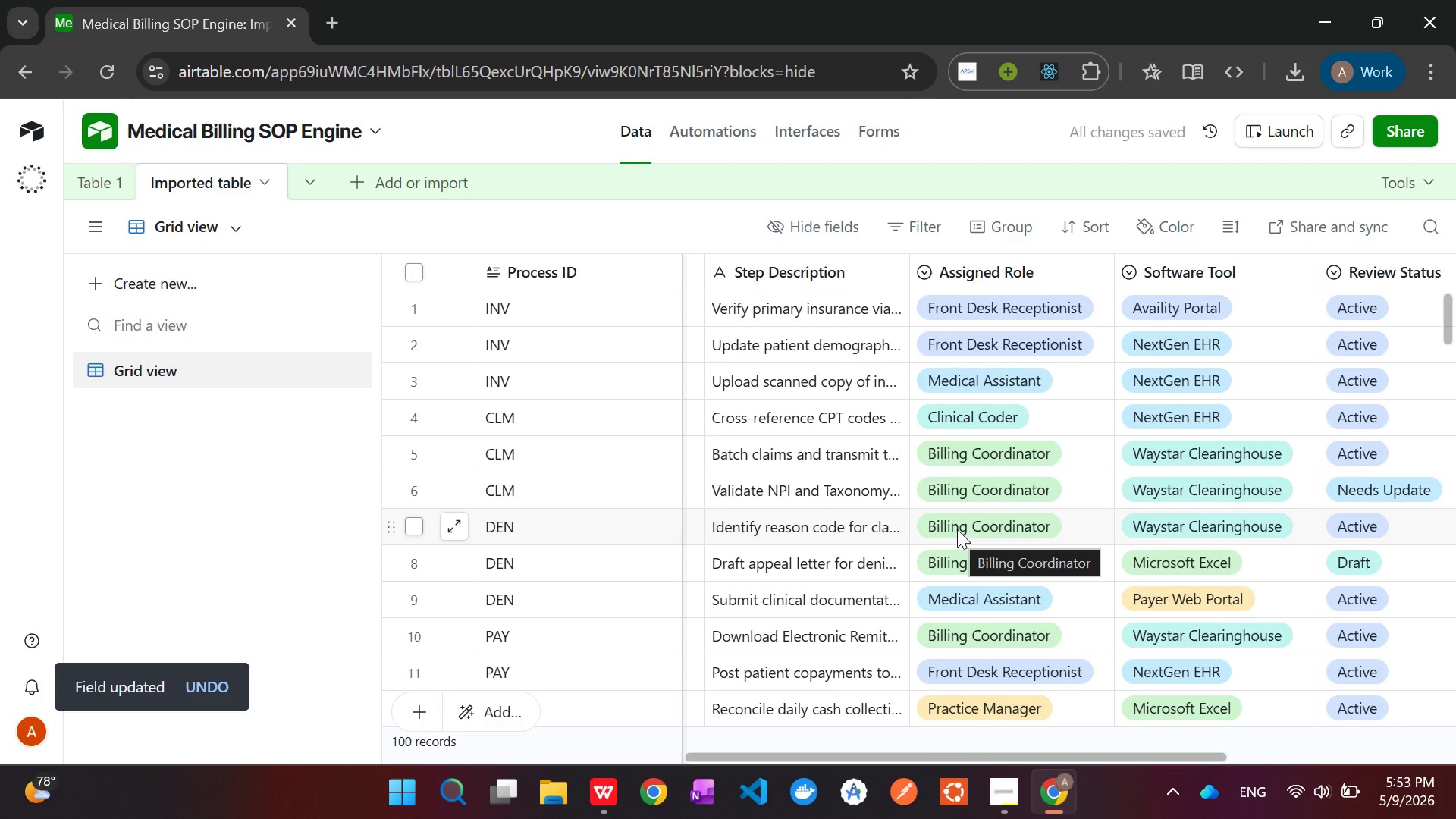 
left_click([1004, 260])
 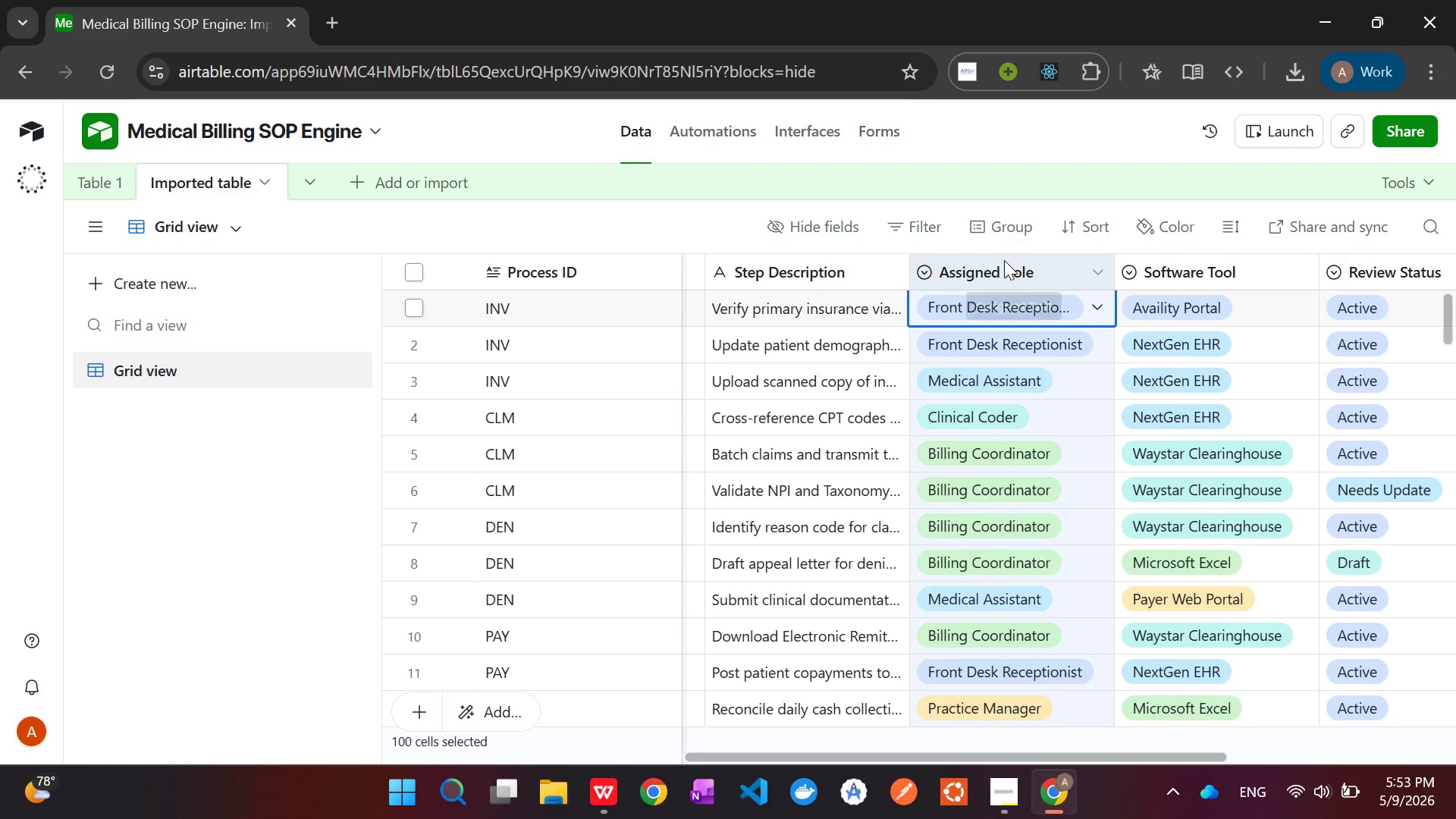 
left_click([1004, 260])
 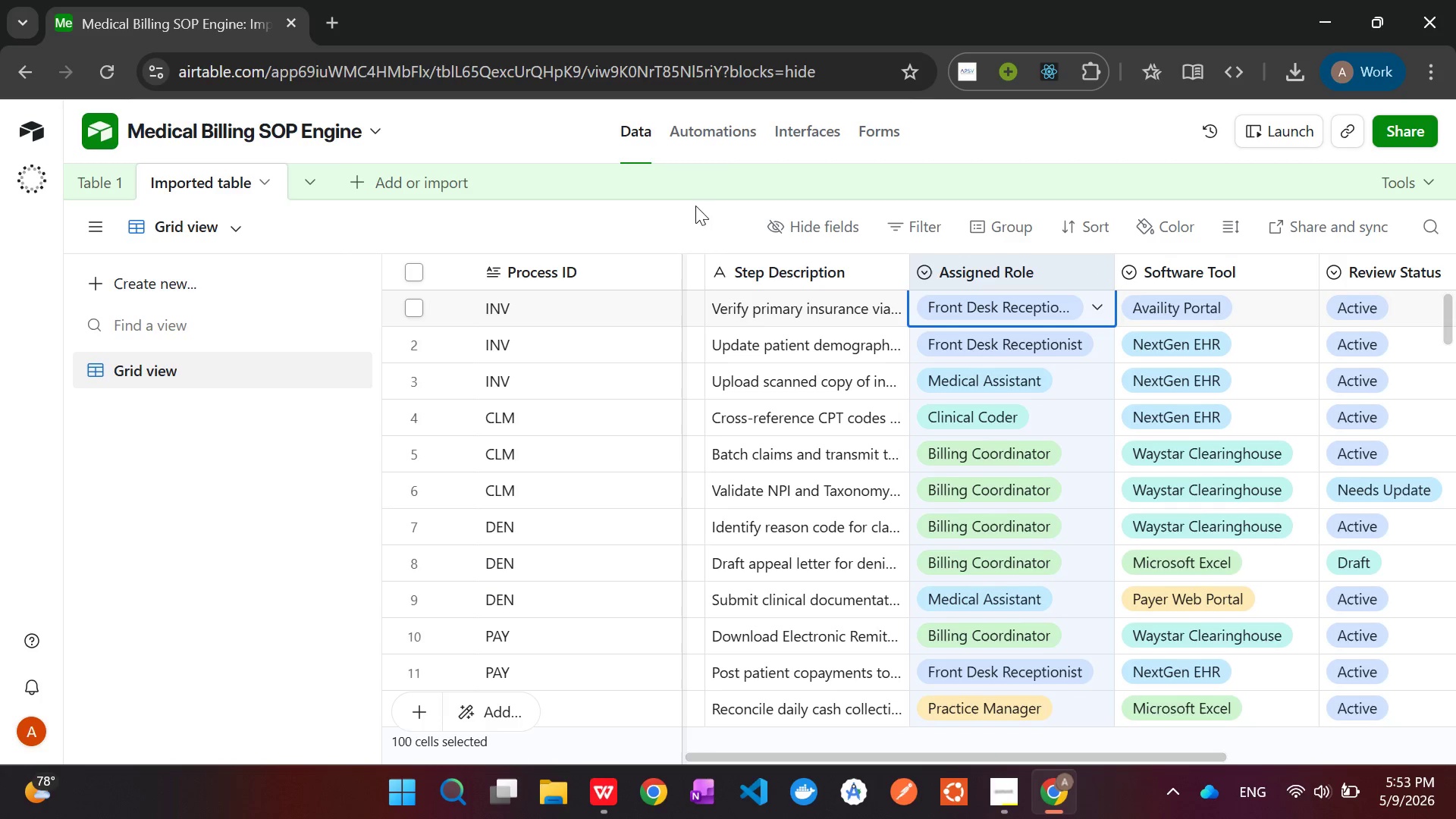 
left_click([674, 218])
 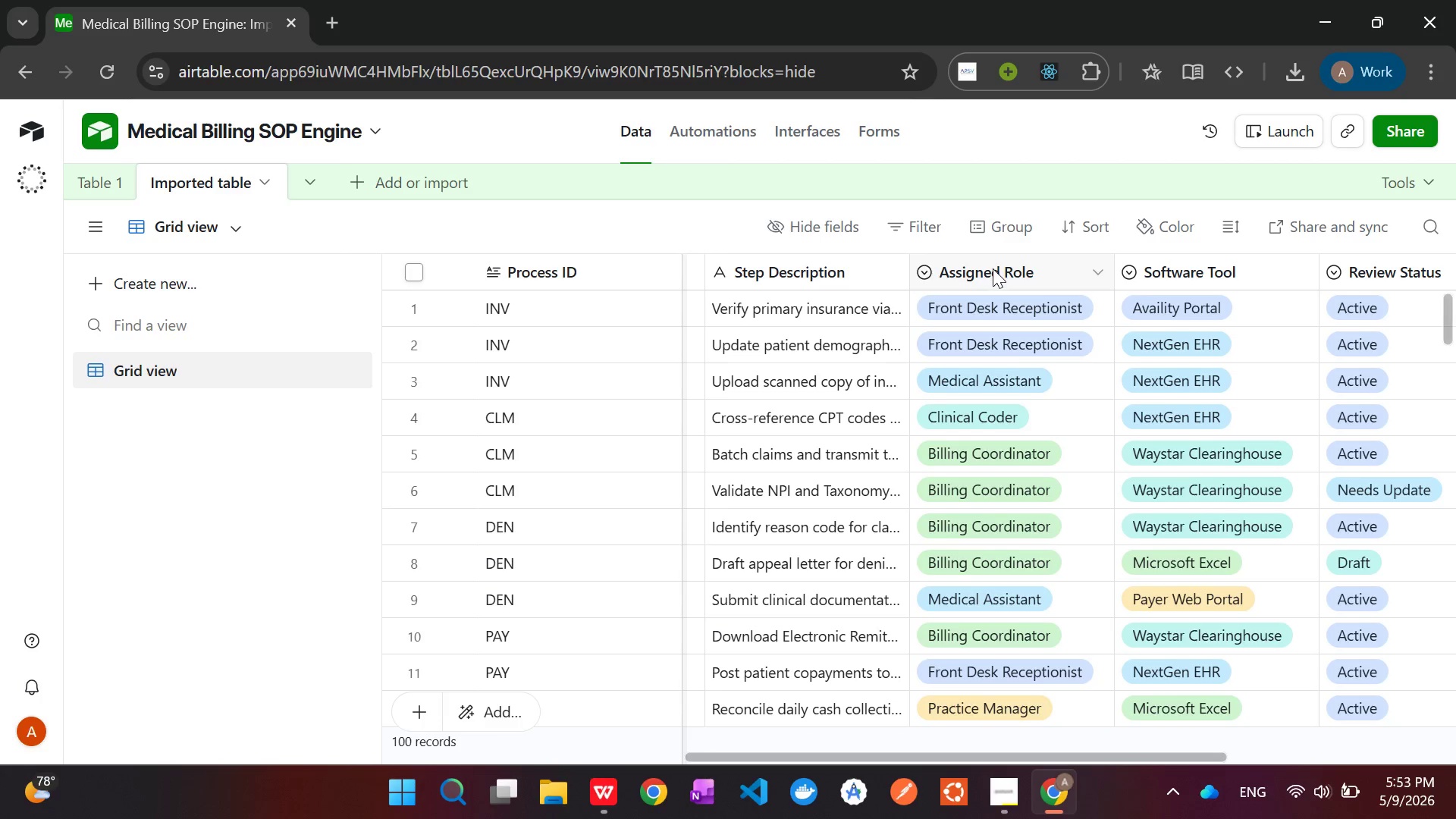 
right_click([993, 268])
 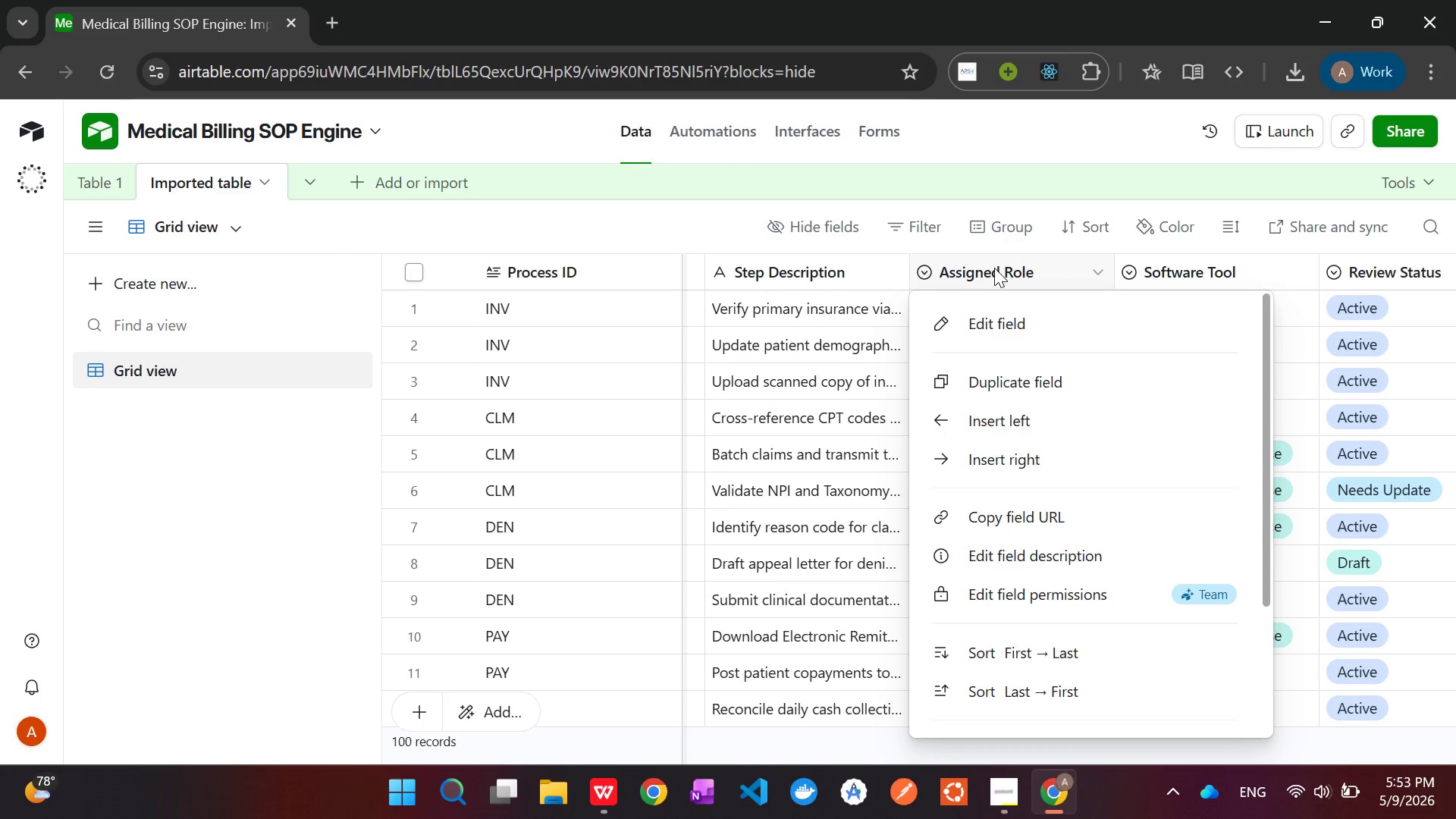 
left_click([1019, 325])
 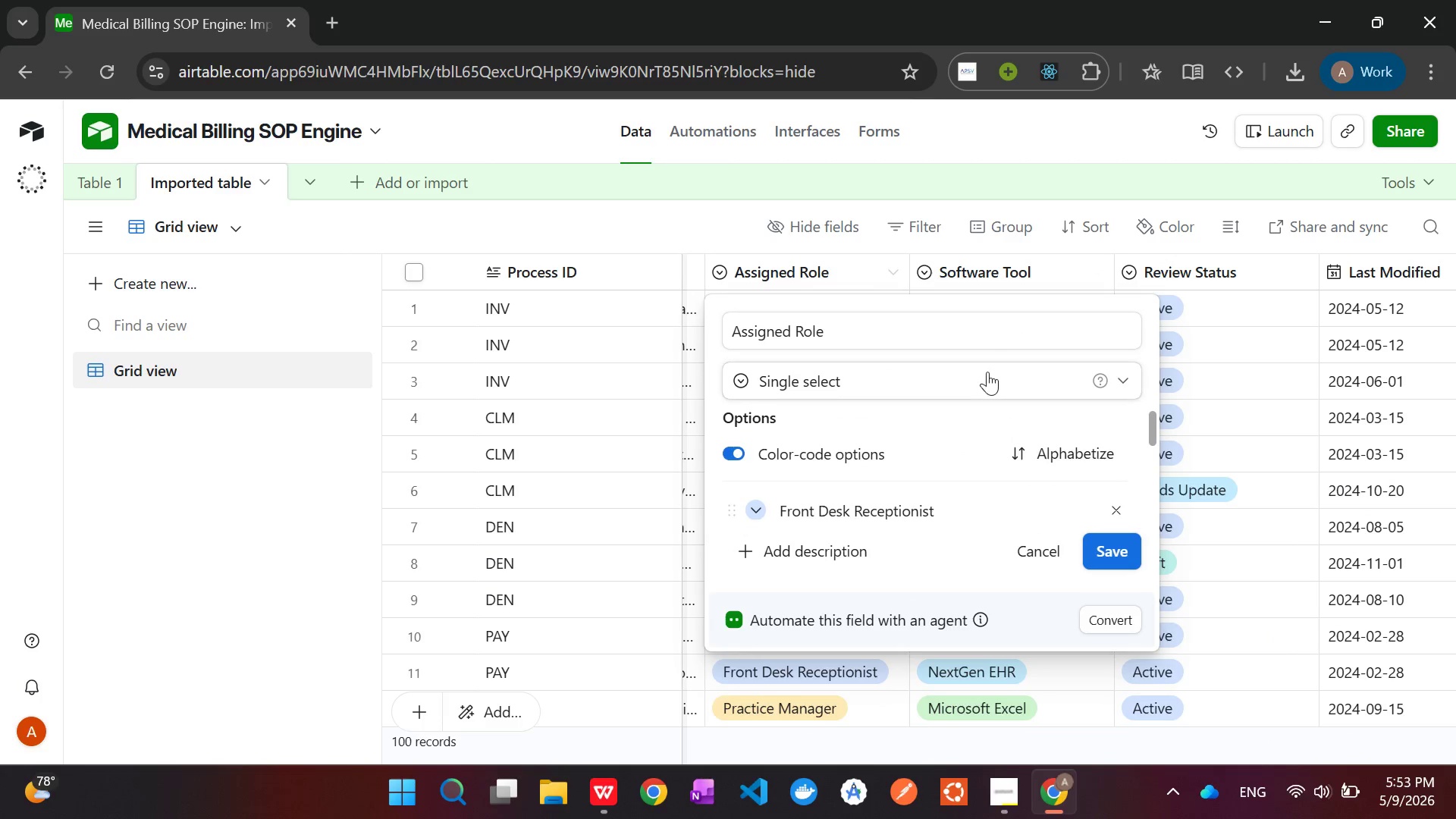 
left_click([981, 381])
 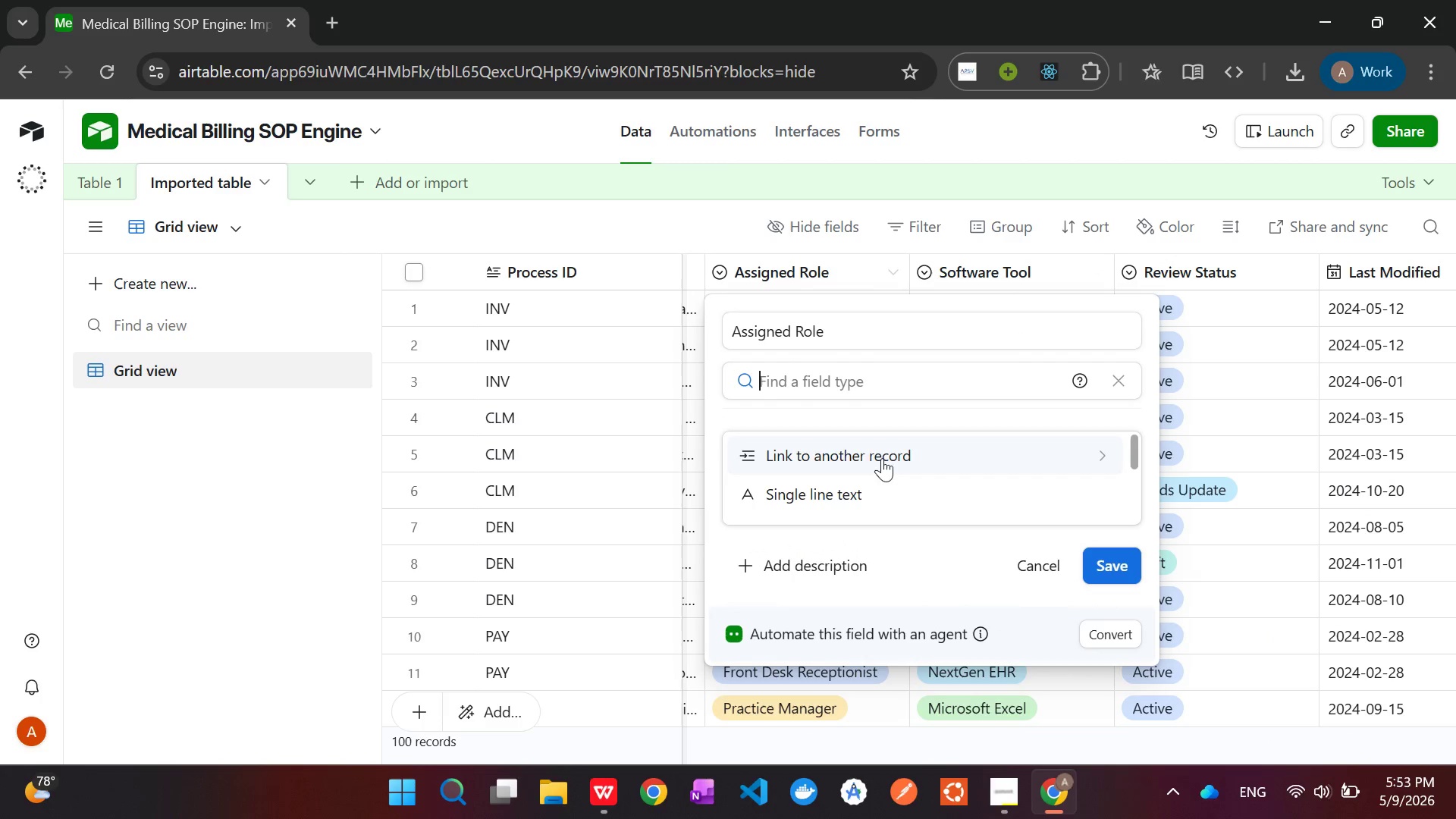 
left_click([876, 502])
 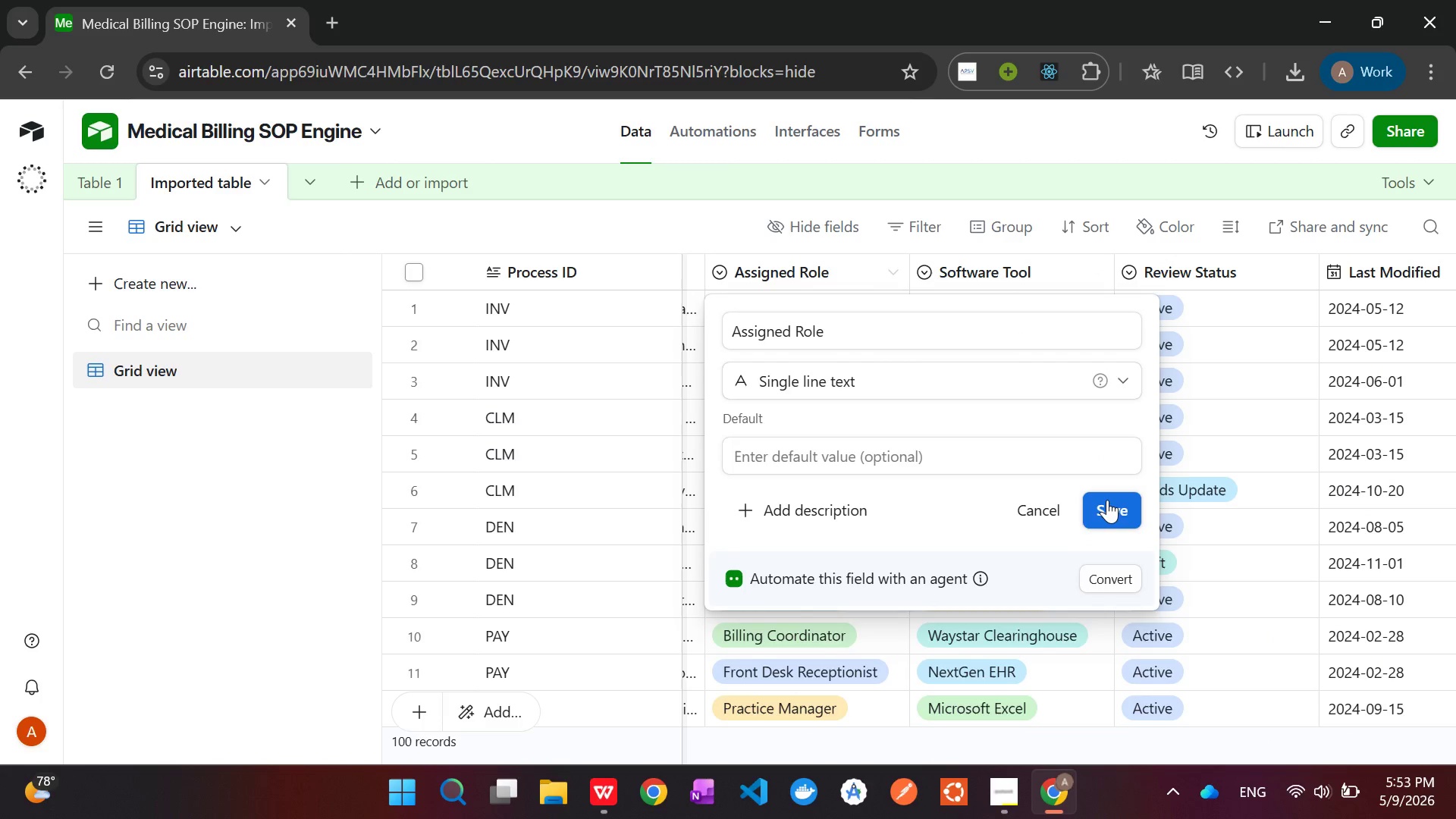 
left_click([1109, 513])
 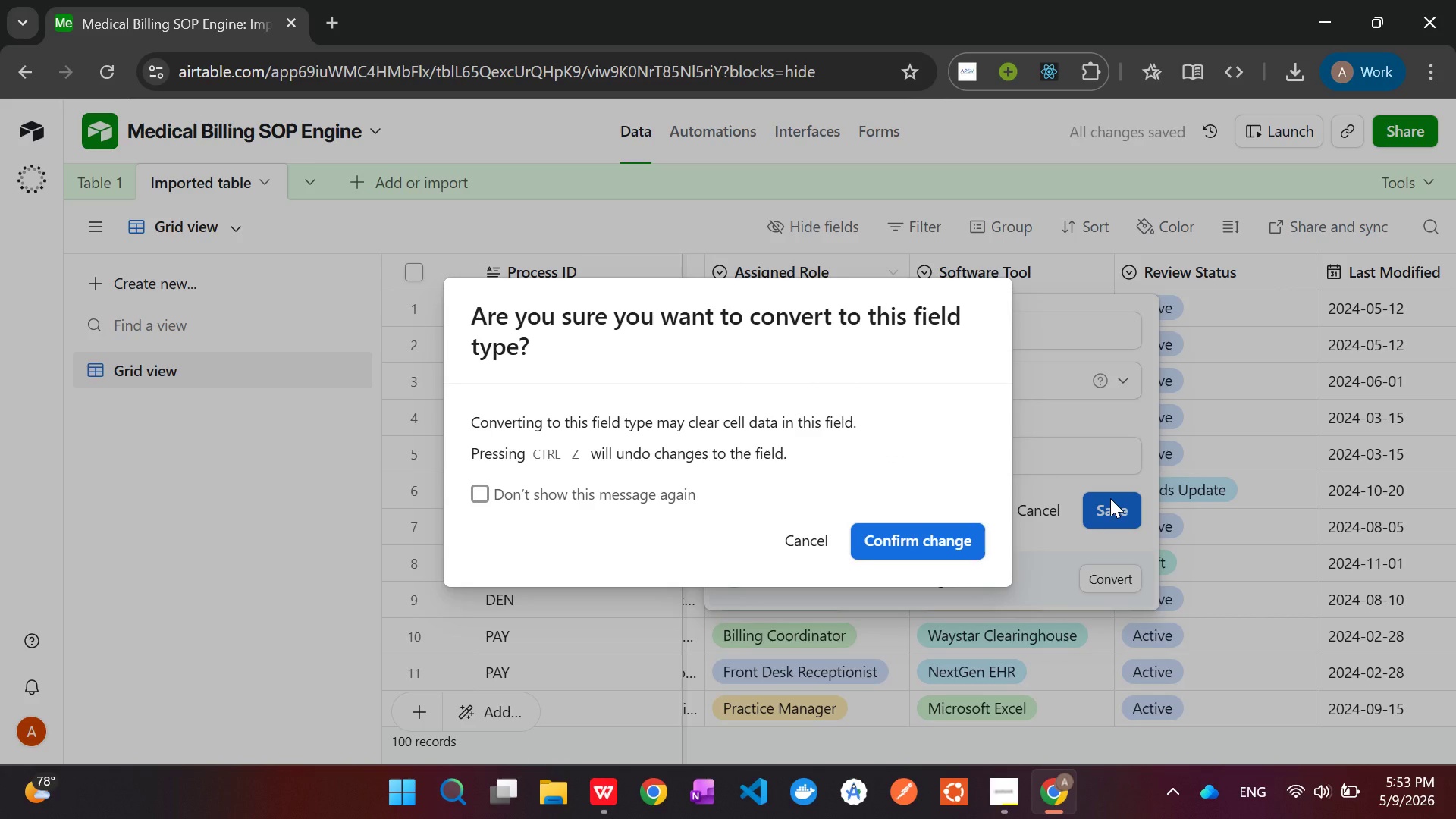 
wait(6.88)
 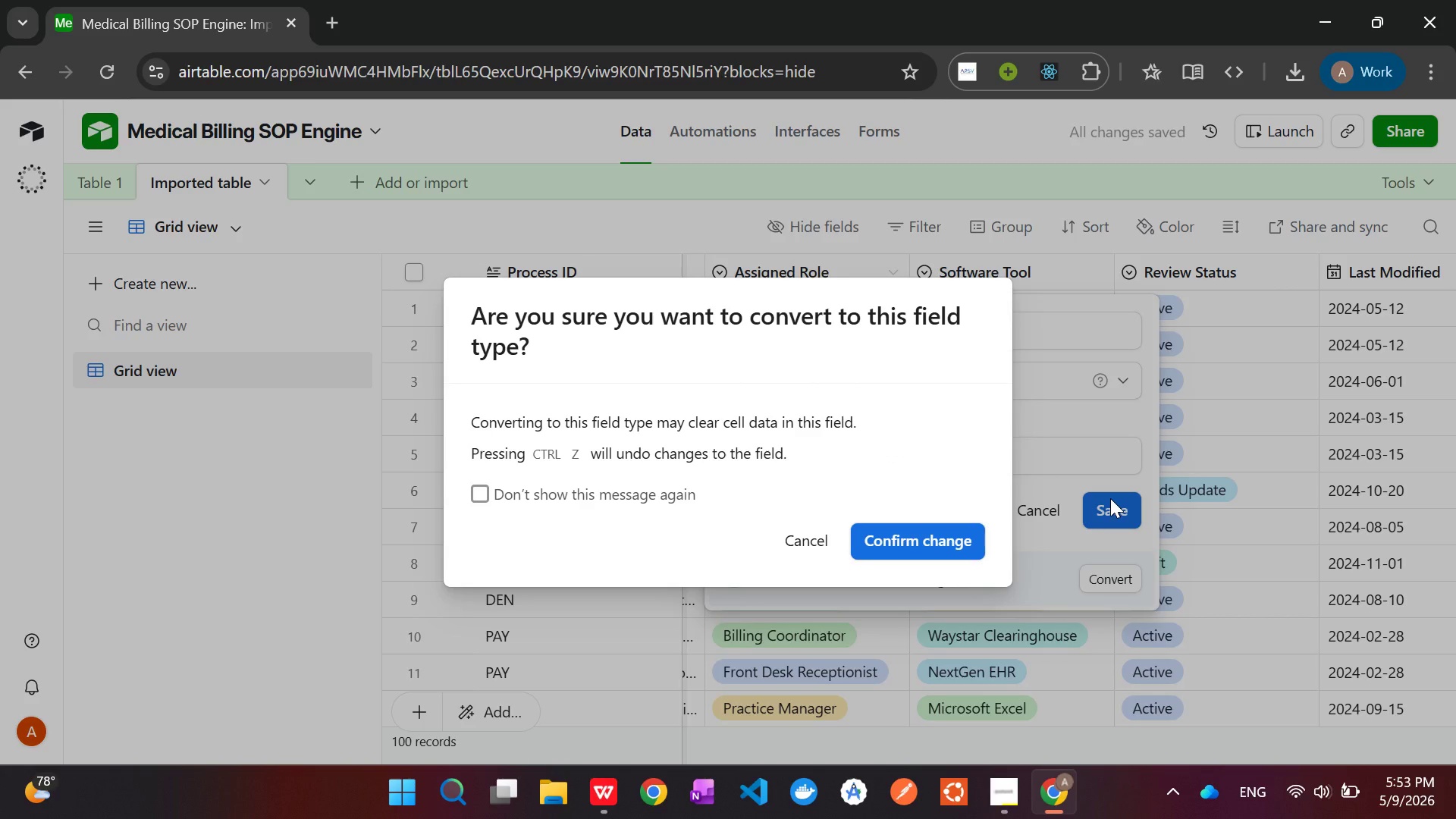 
left_click([928, 531])
 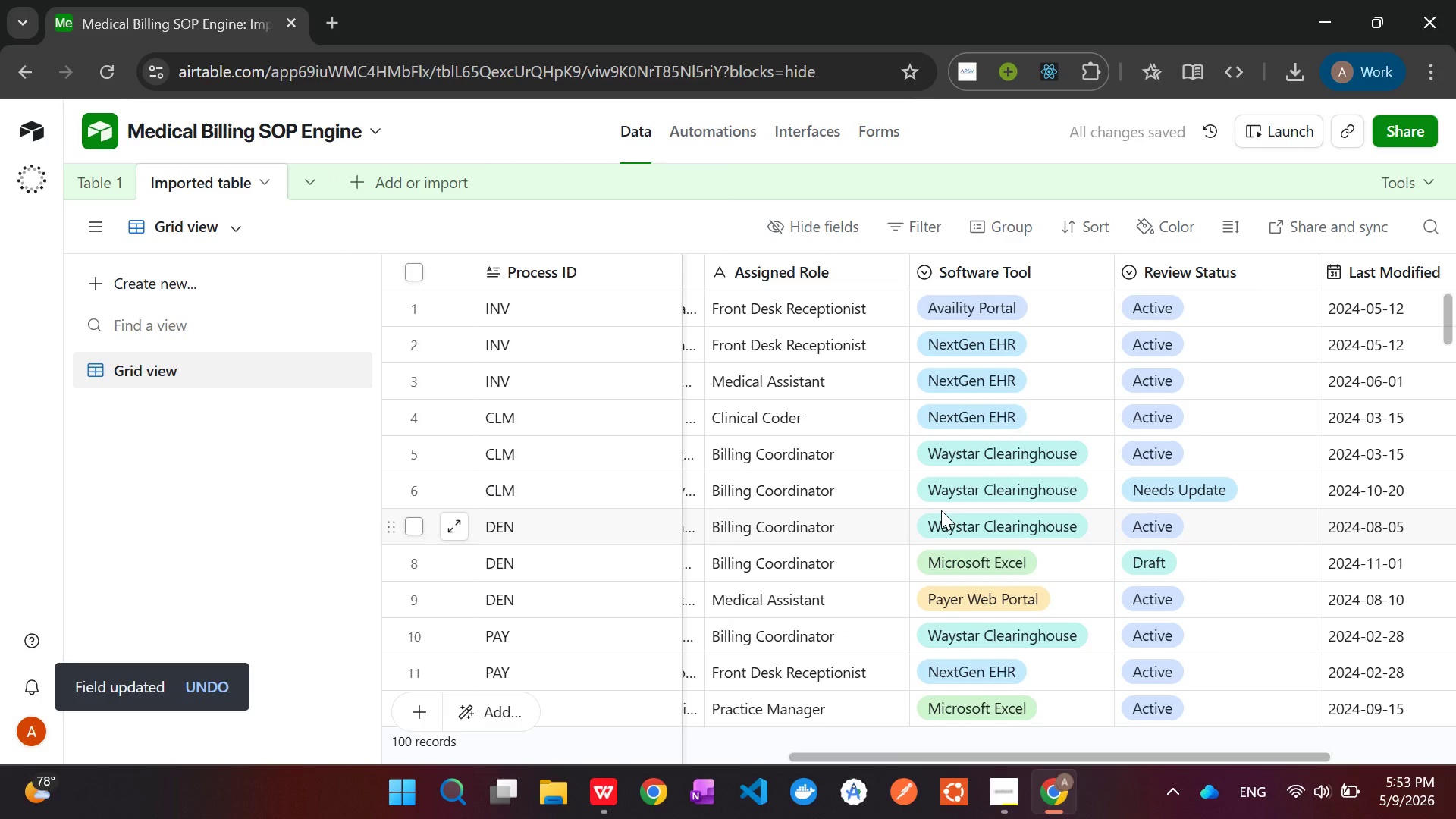 
wait(6.95)
 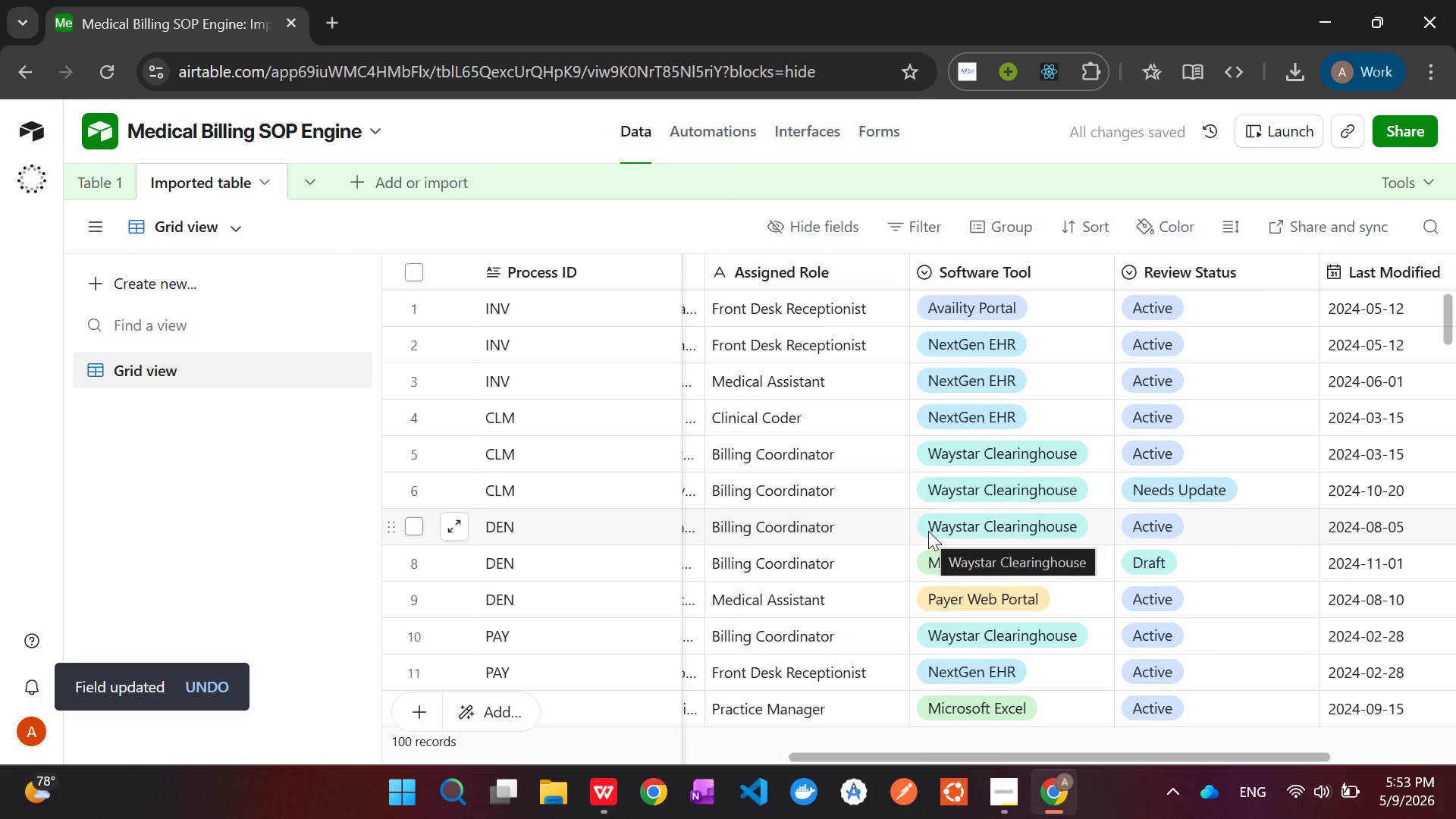 
right_click([1002, 259])
 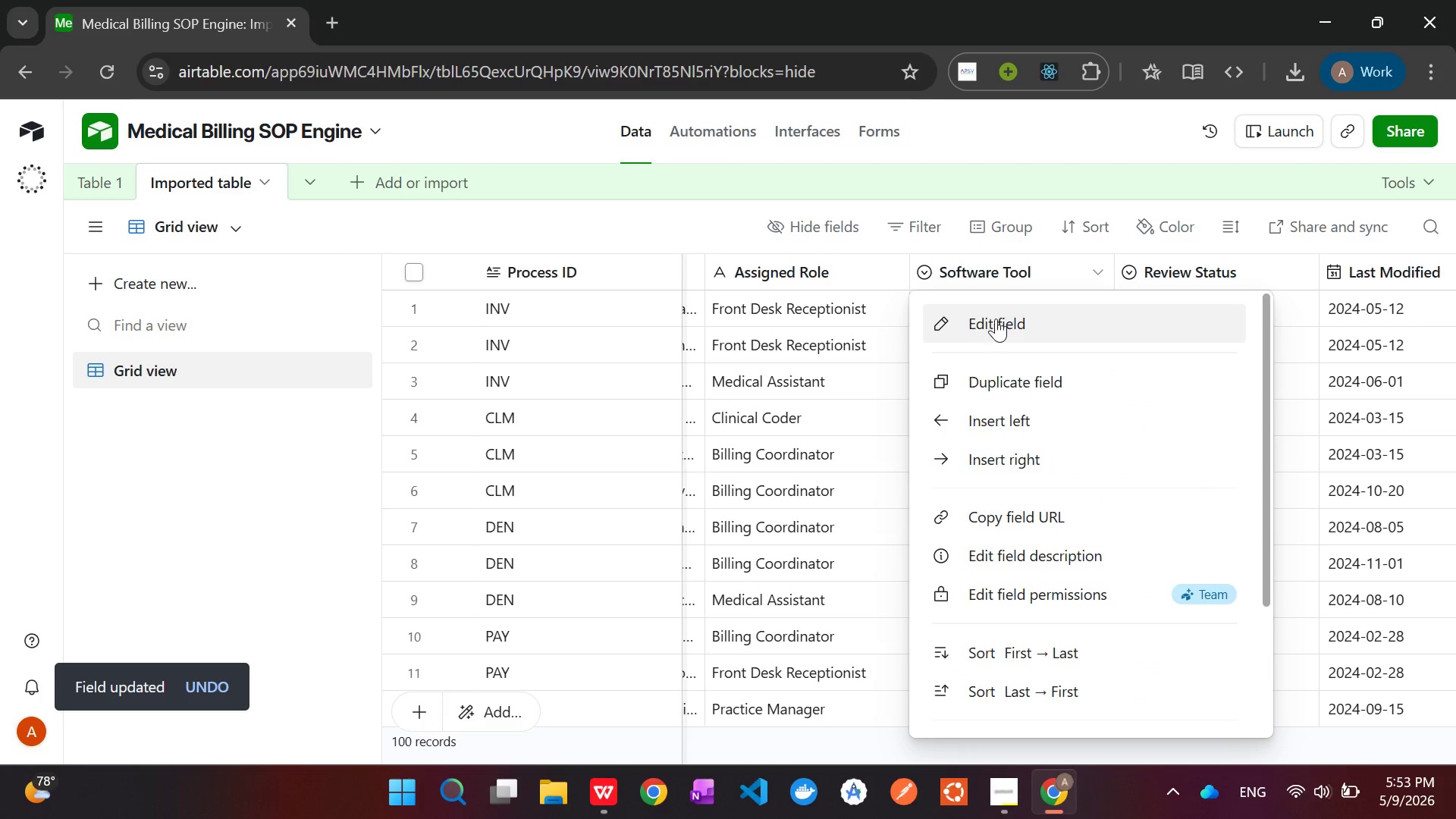 
left_click([996, 316])
 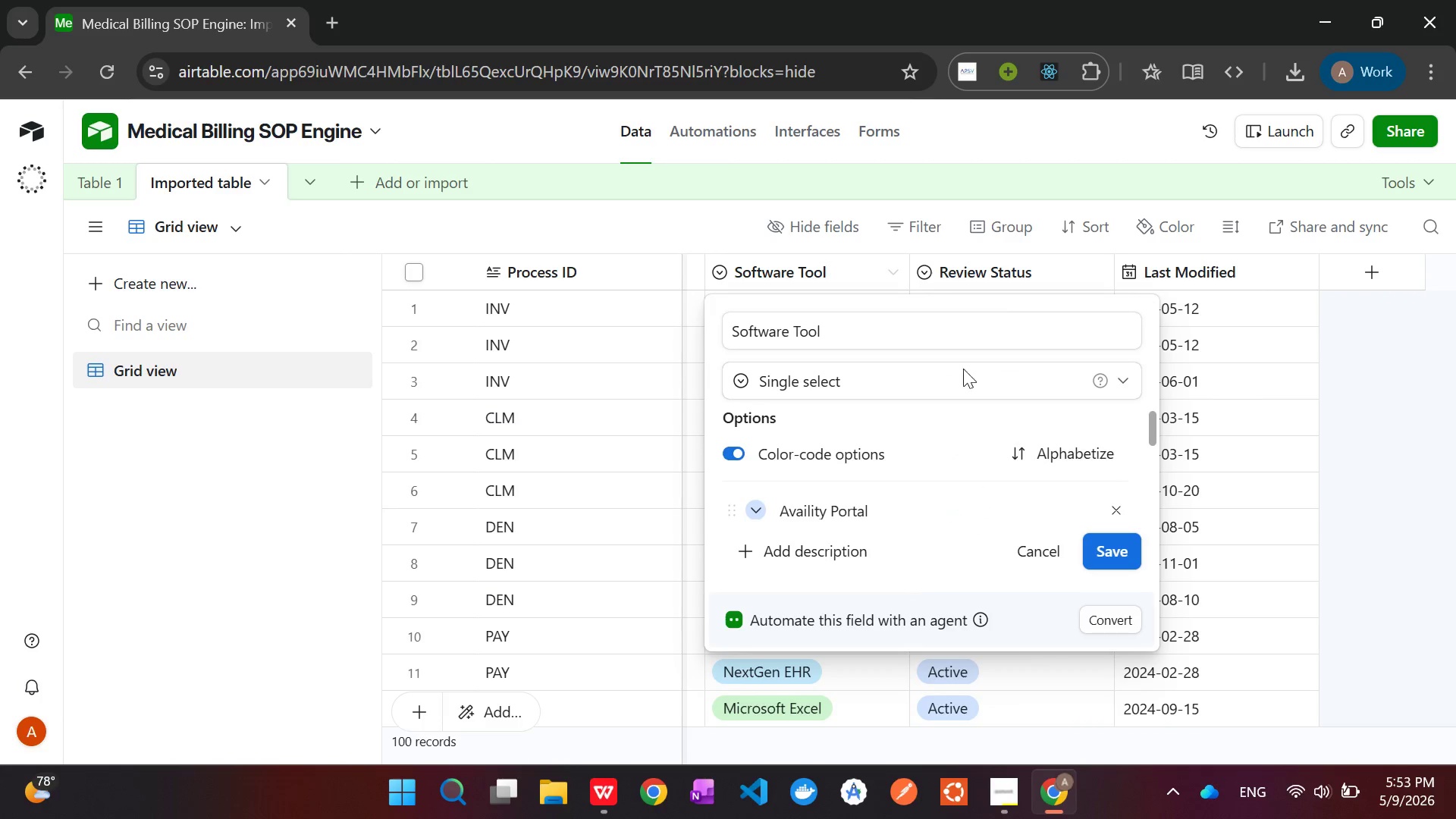 
left_click([951, 394])
 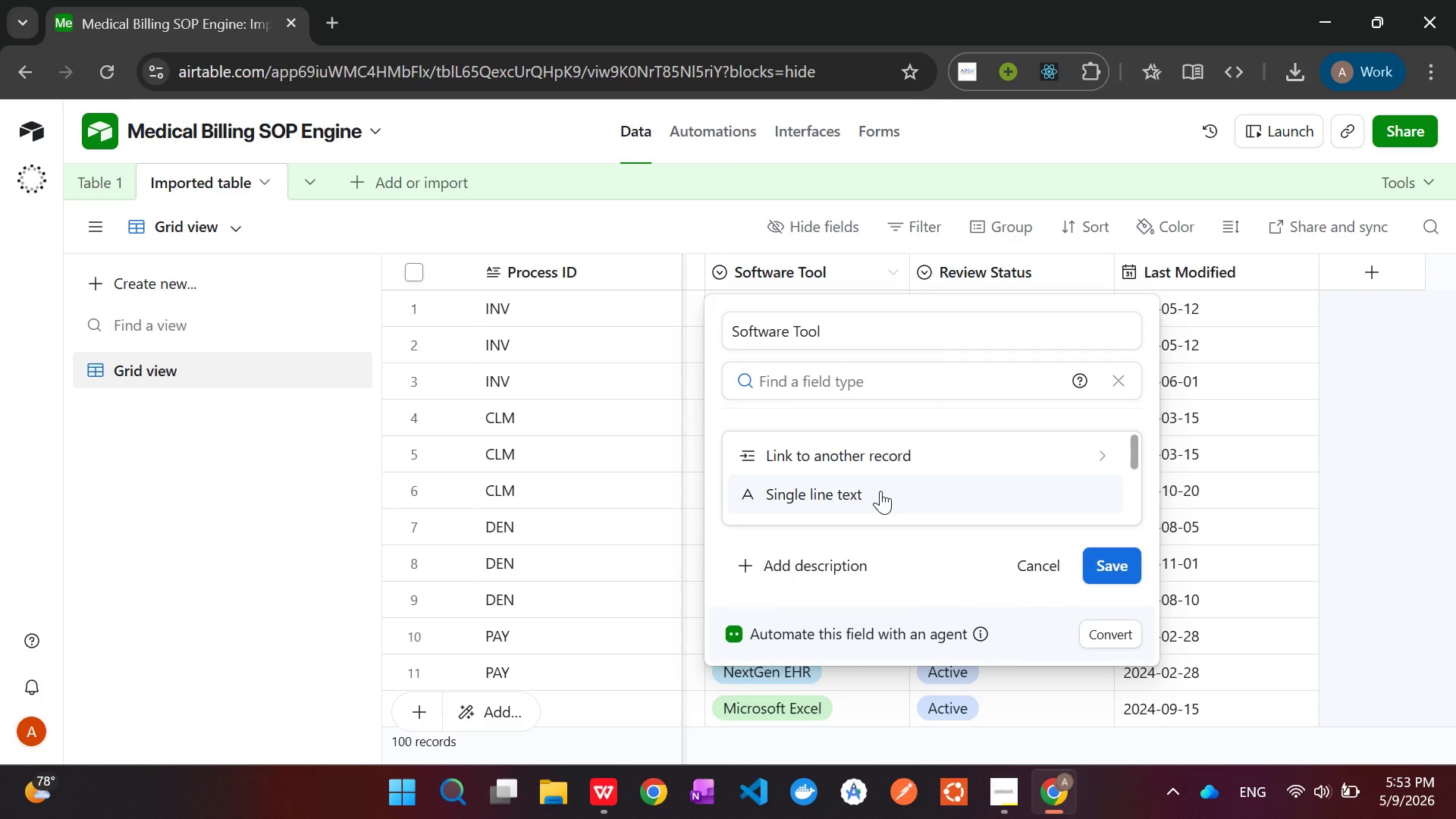 
left_click([880, 491])
 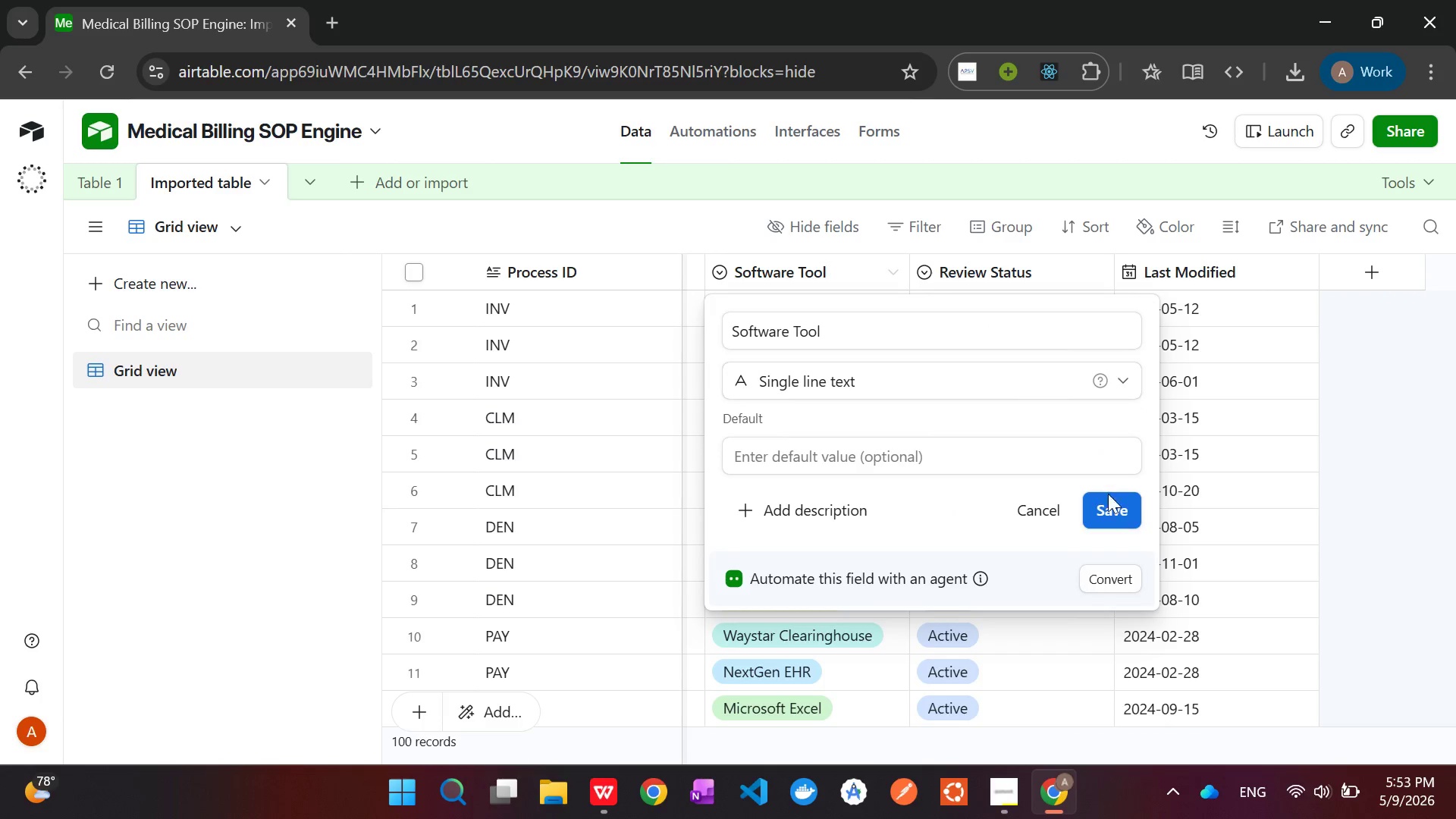 
left_click([1118, 502])
 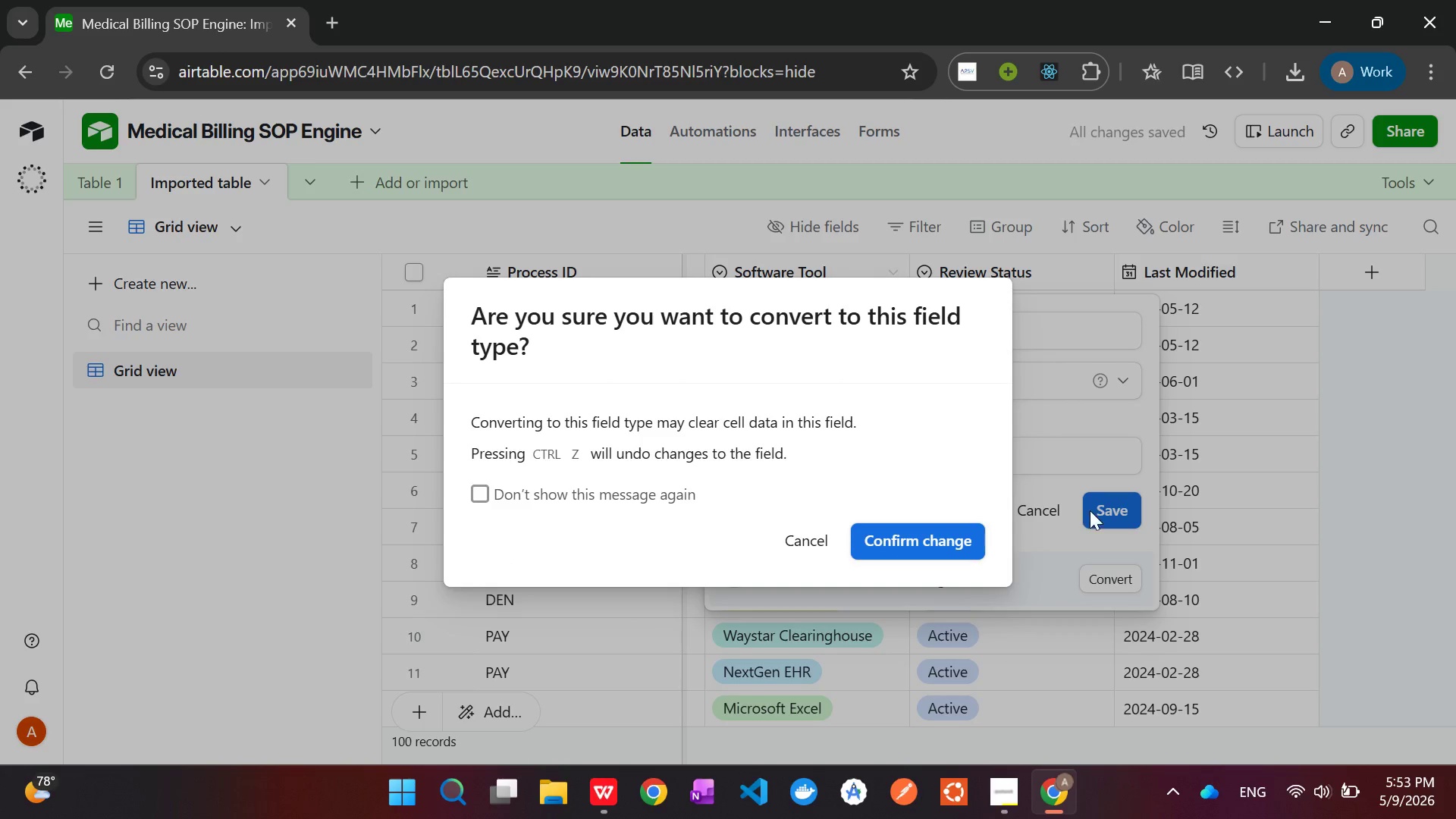 
left_click([940, 538])
 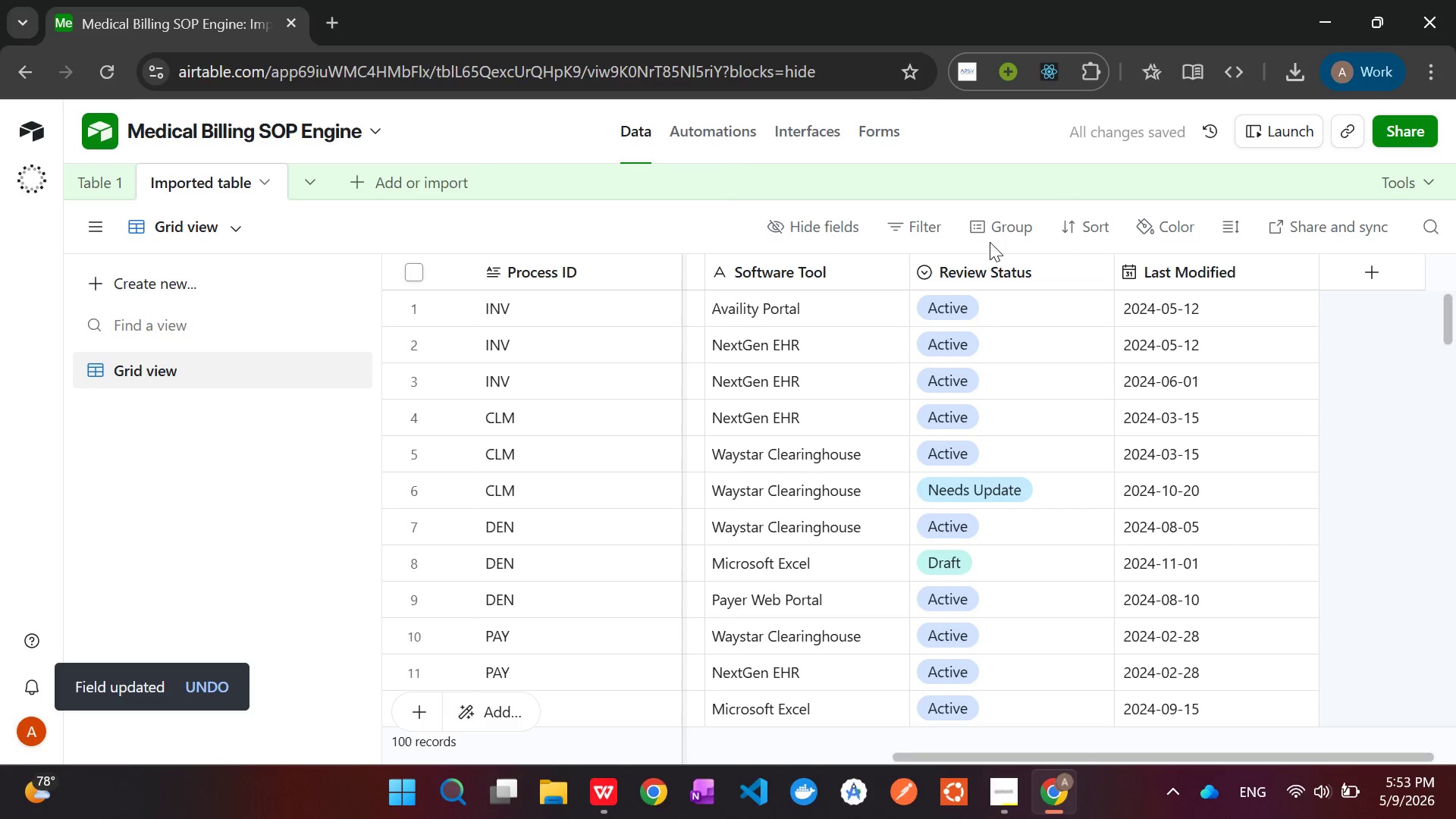 
right_click([984, 262])
 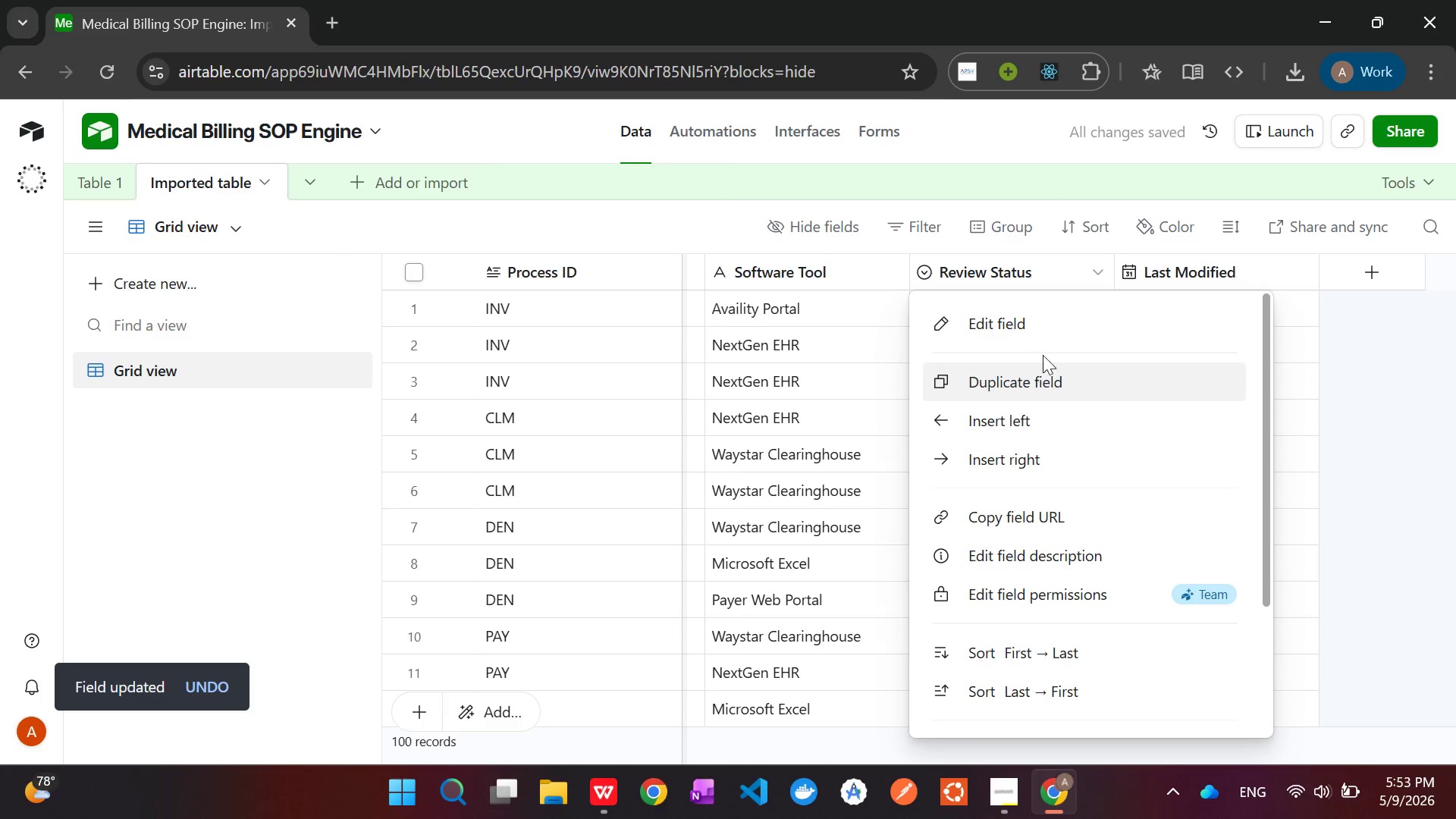 
left_click([1042, 329])
 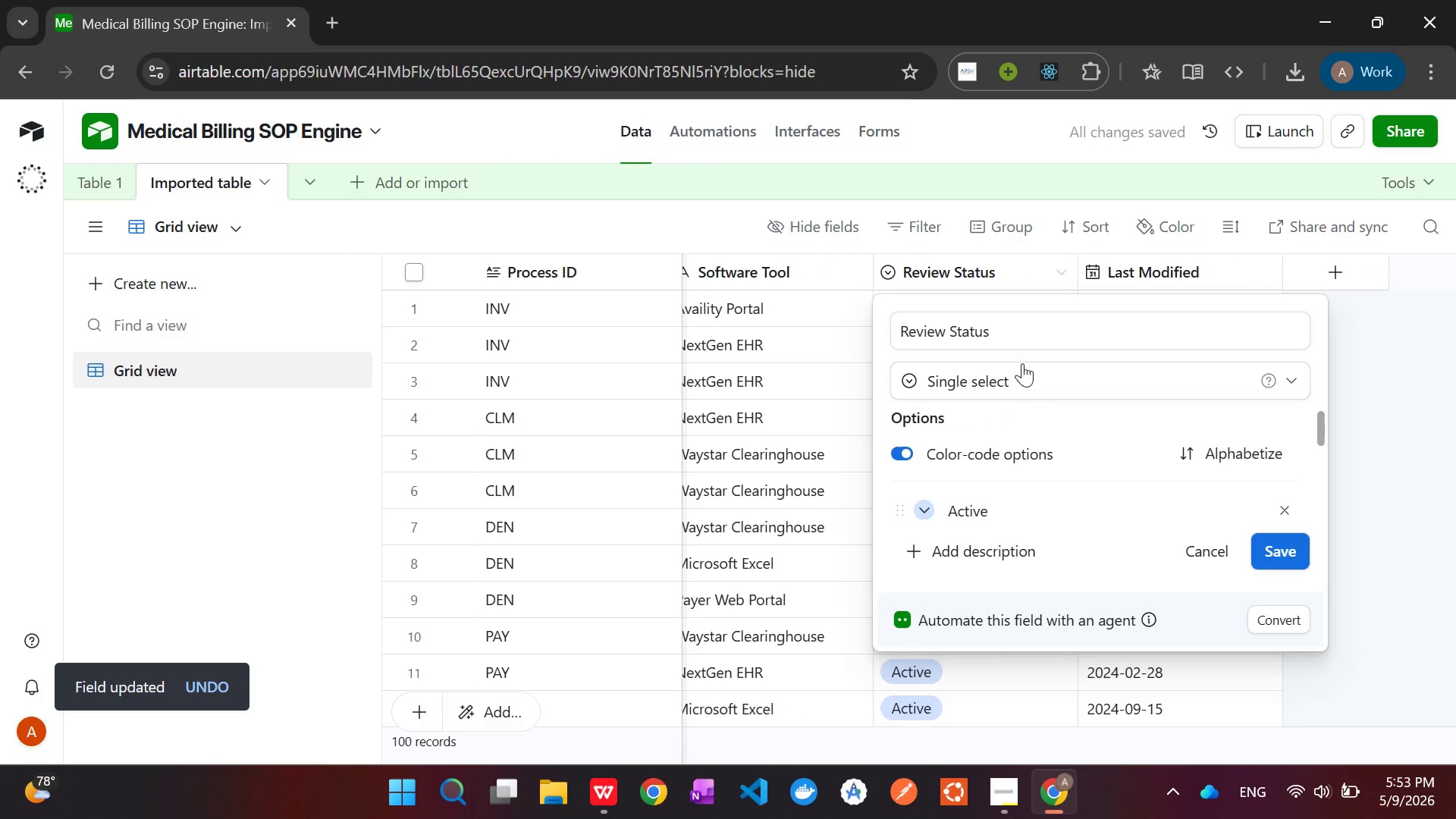 
left_click([1016, 383])
 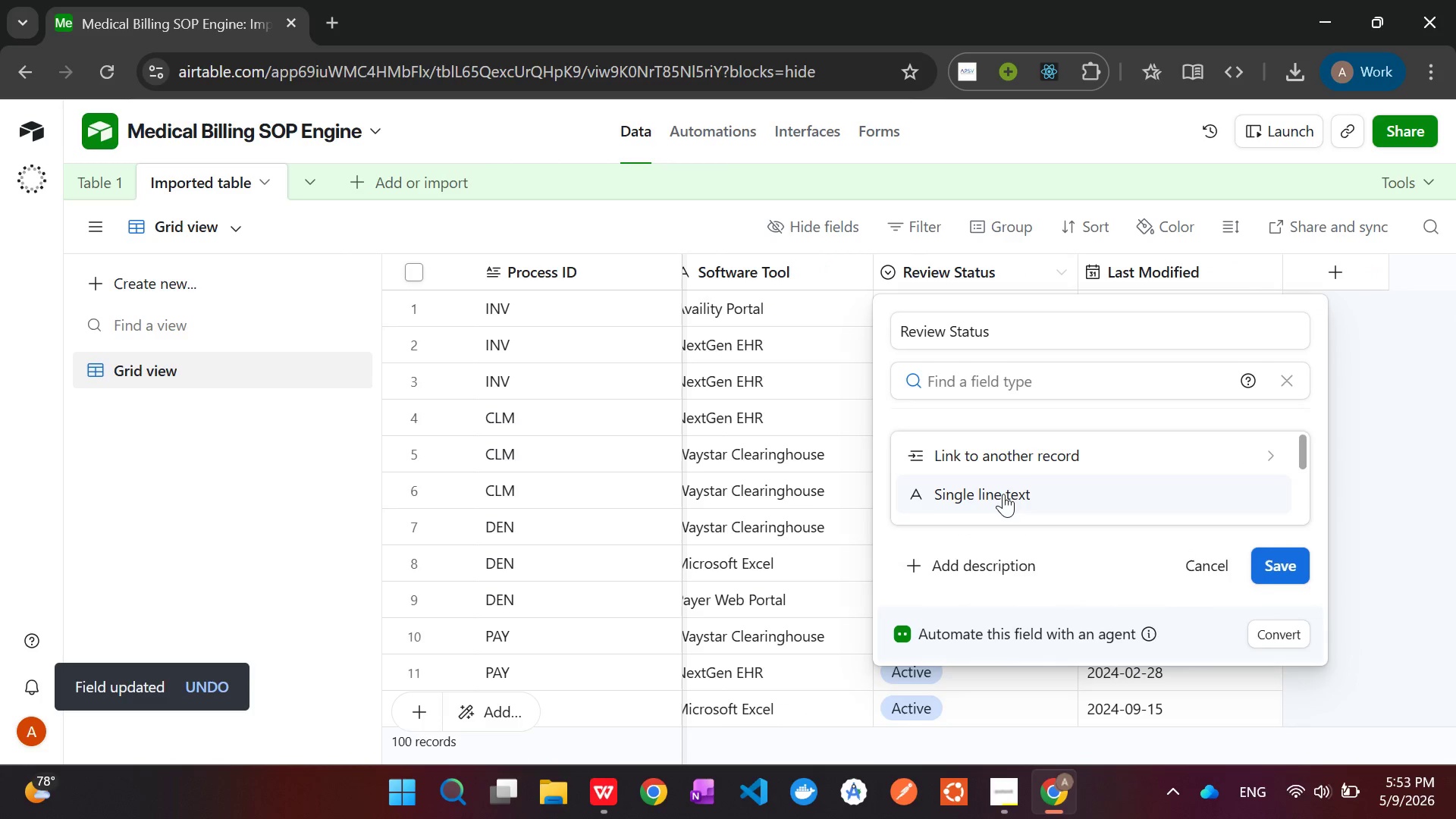 
left_click([1003, 494])
 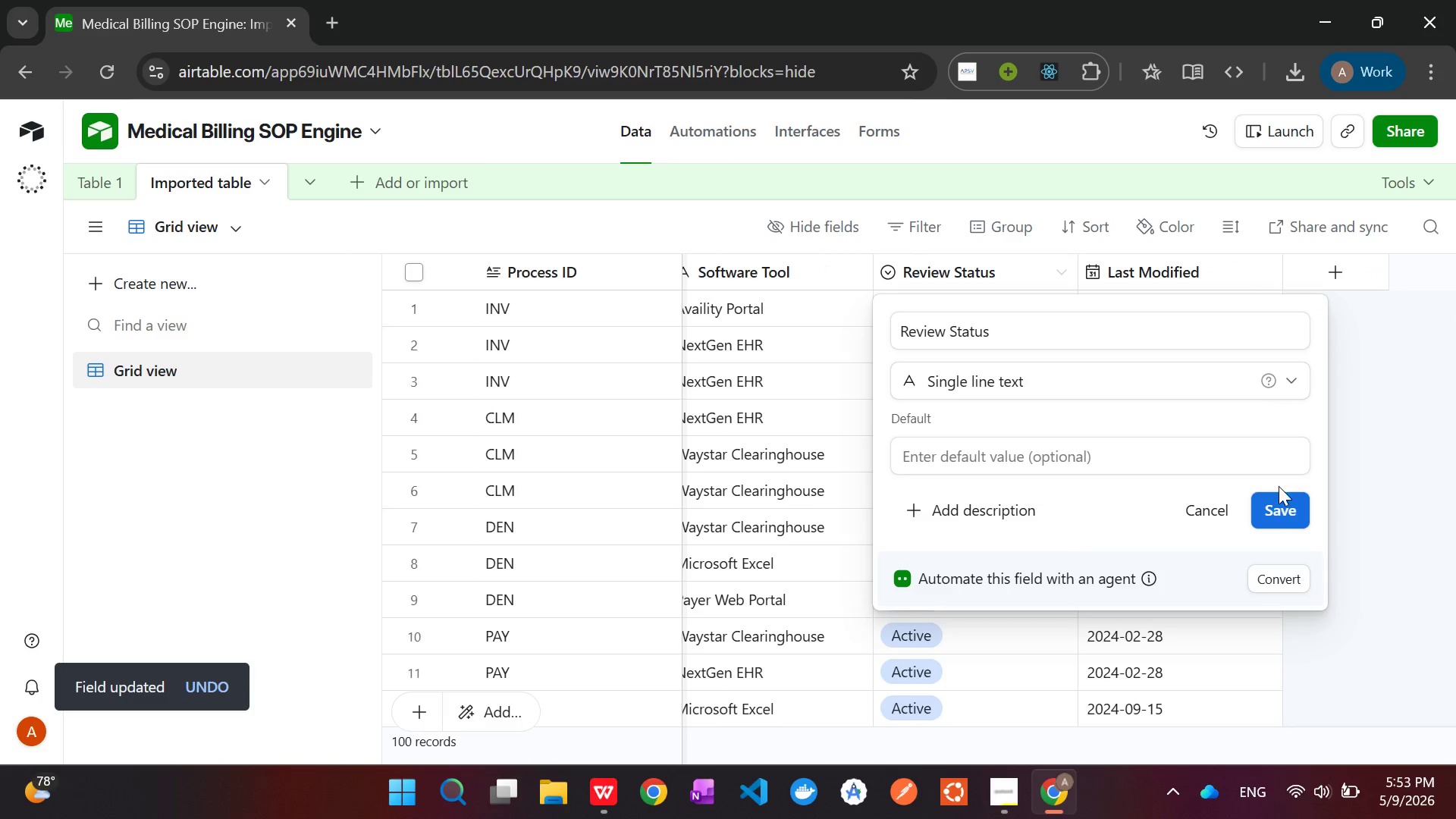 
left_click([1282, 512])
 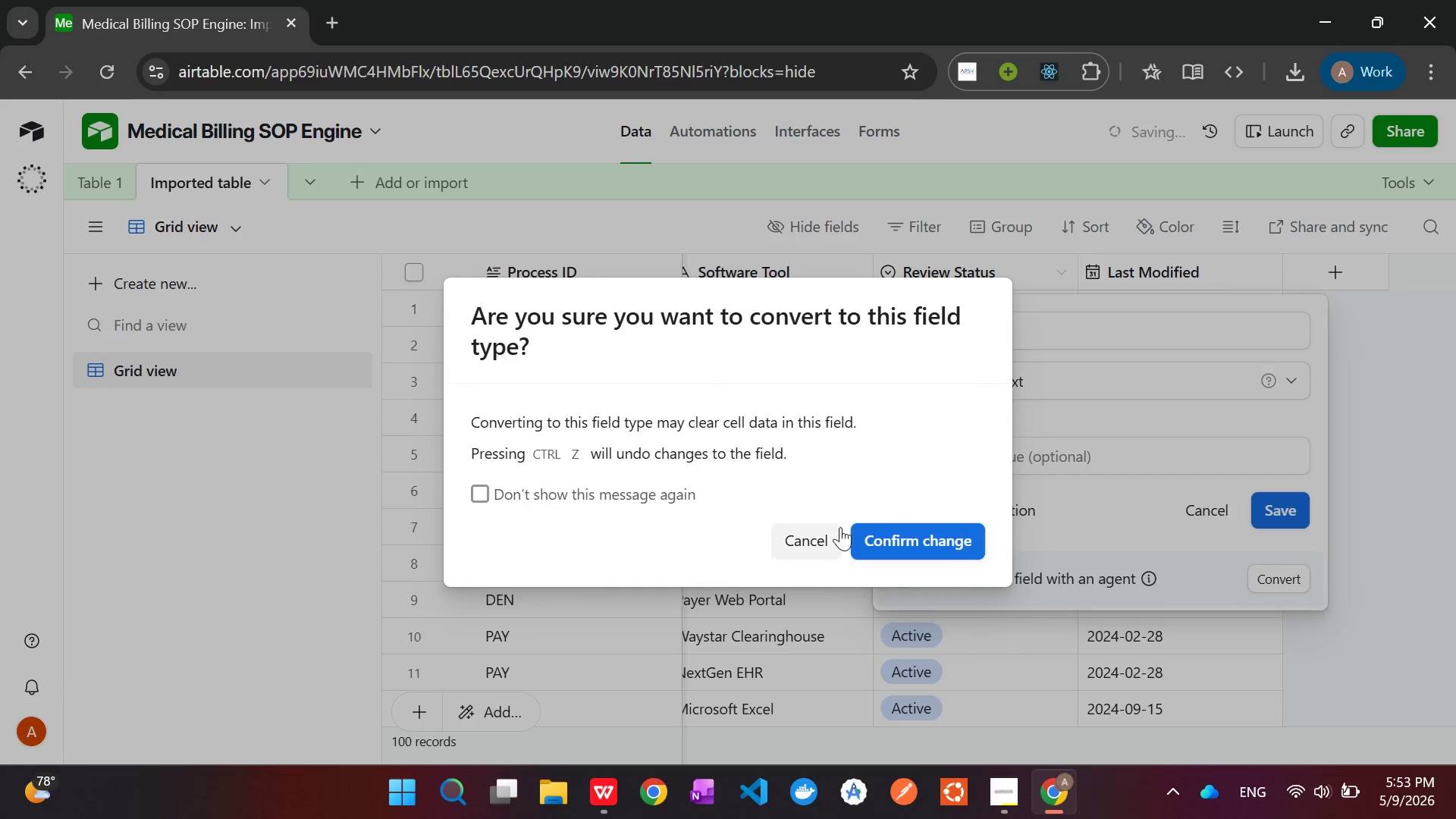 
left_click([896, 545])
 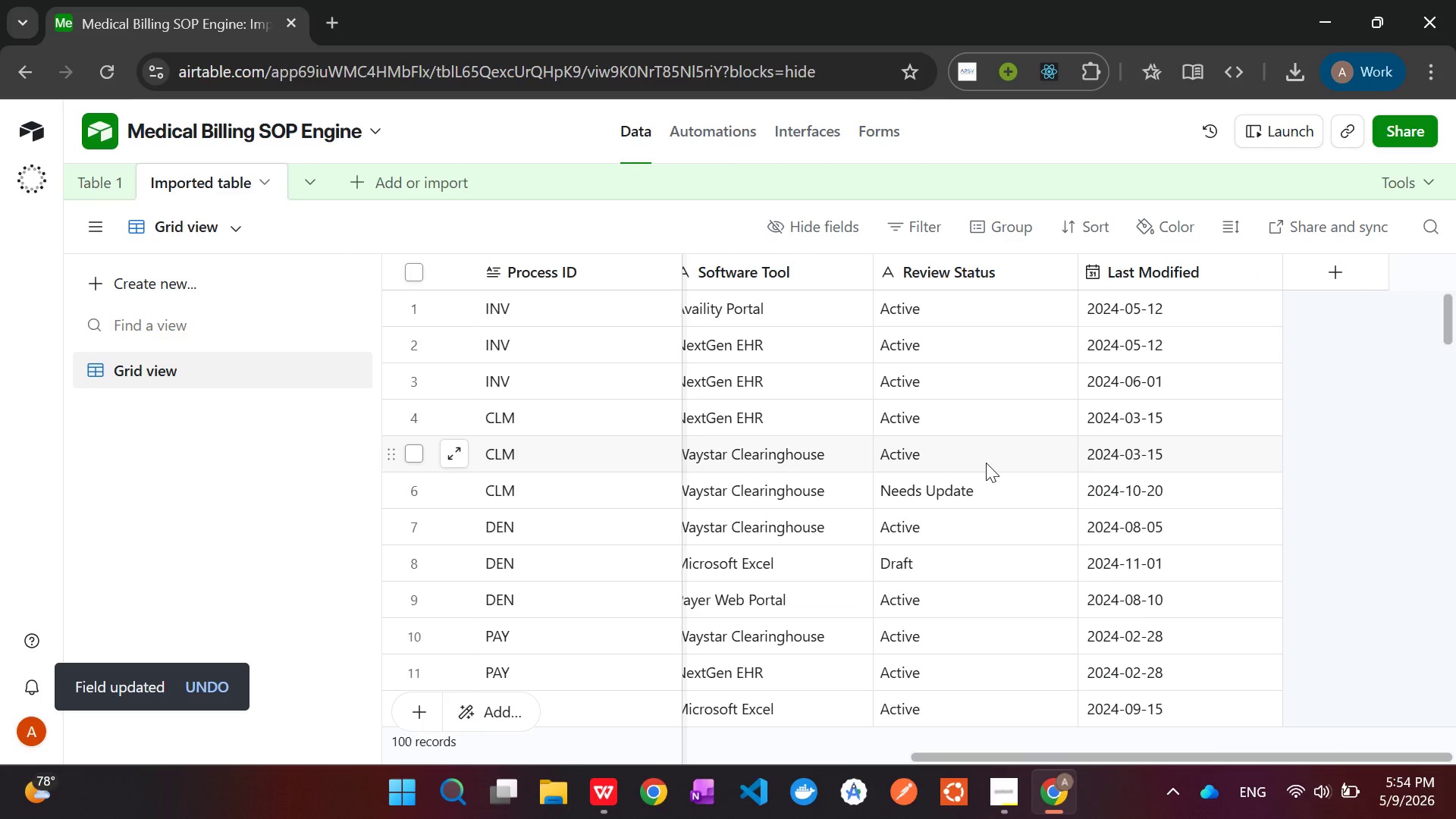 
wait(11.36)
 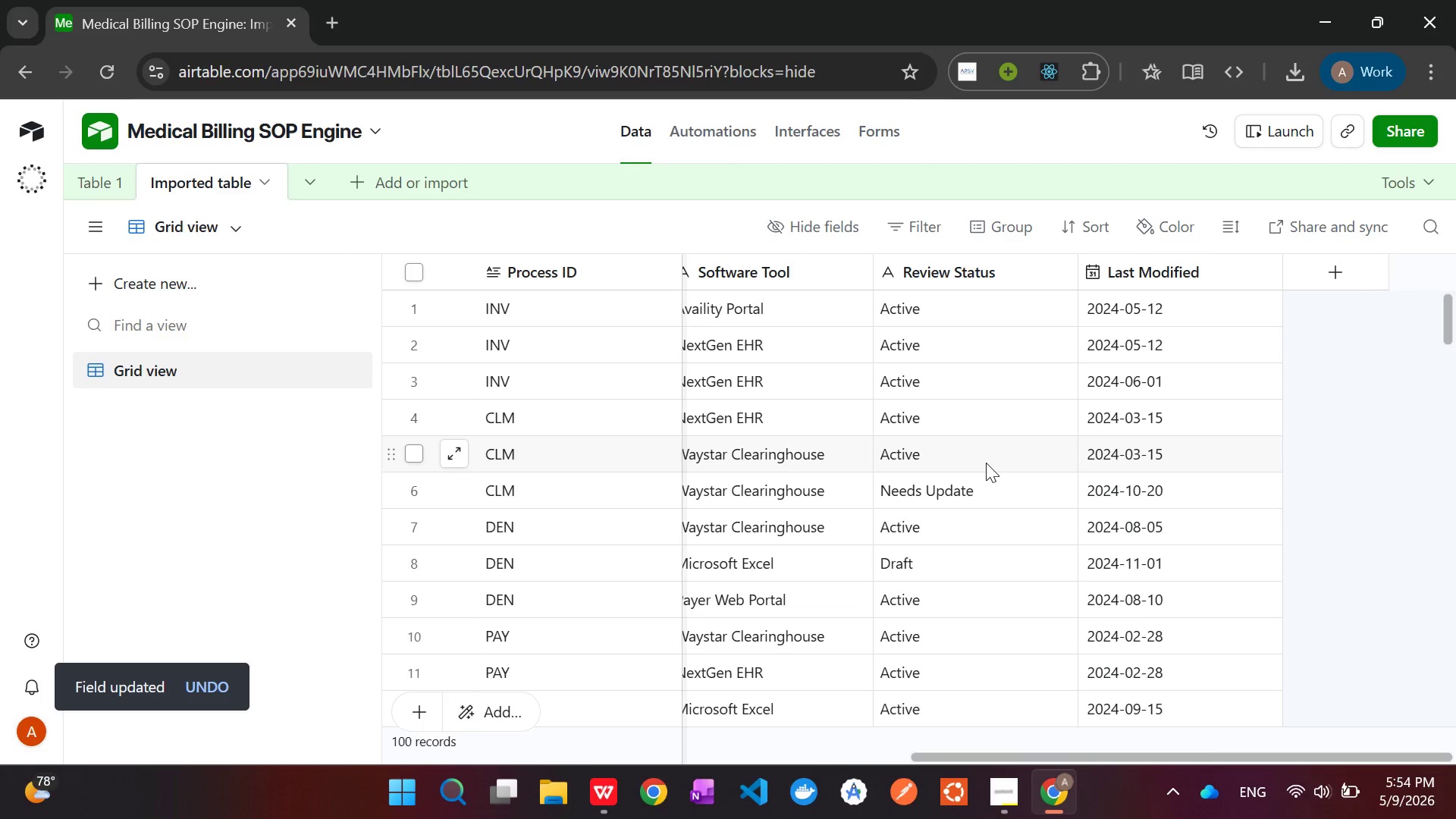 
double_click([190, 174])
 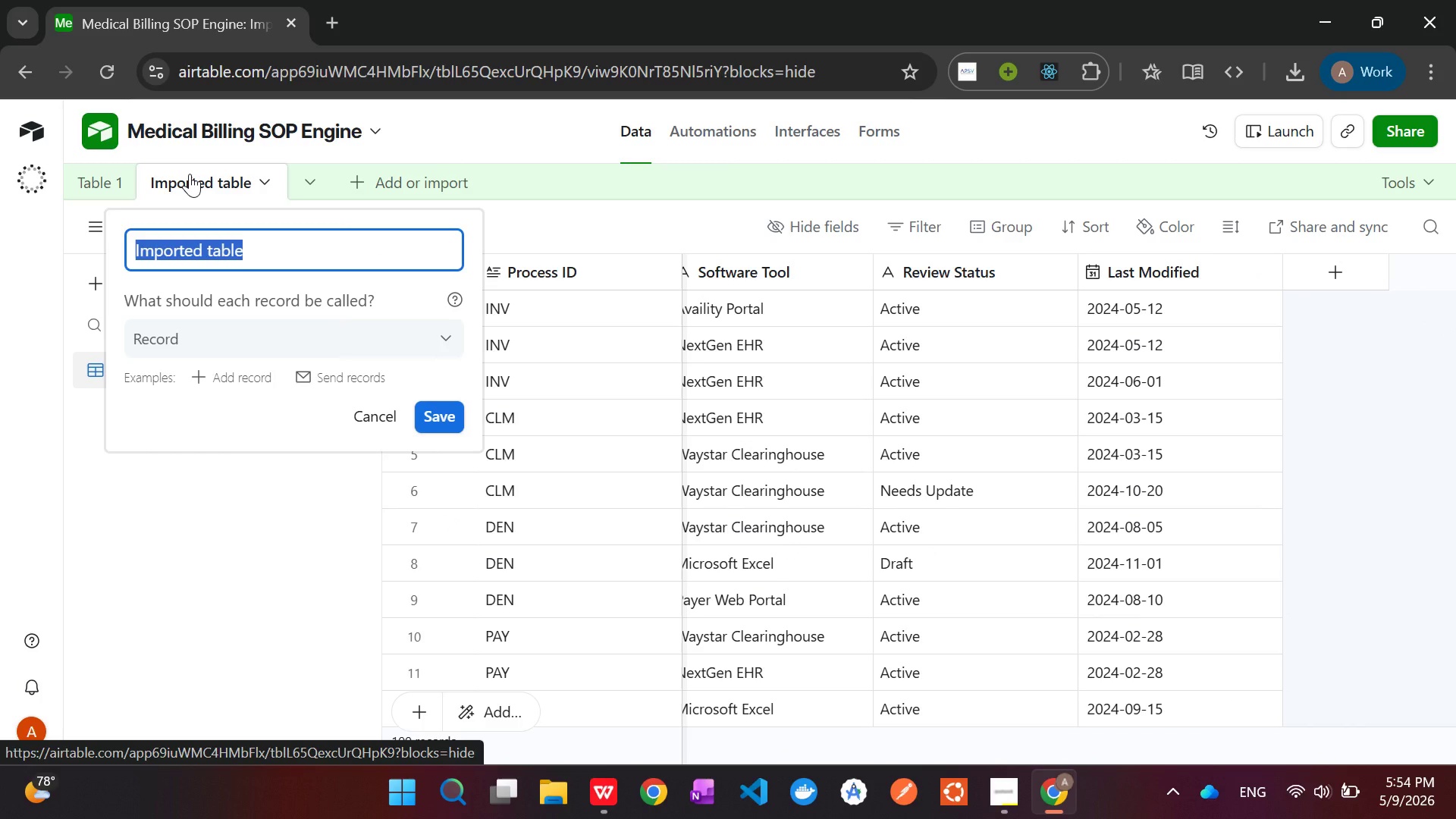 
type(Workflo)
 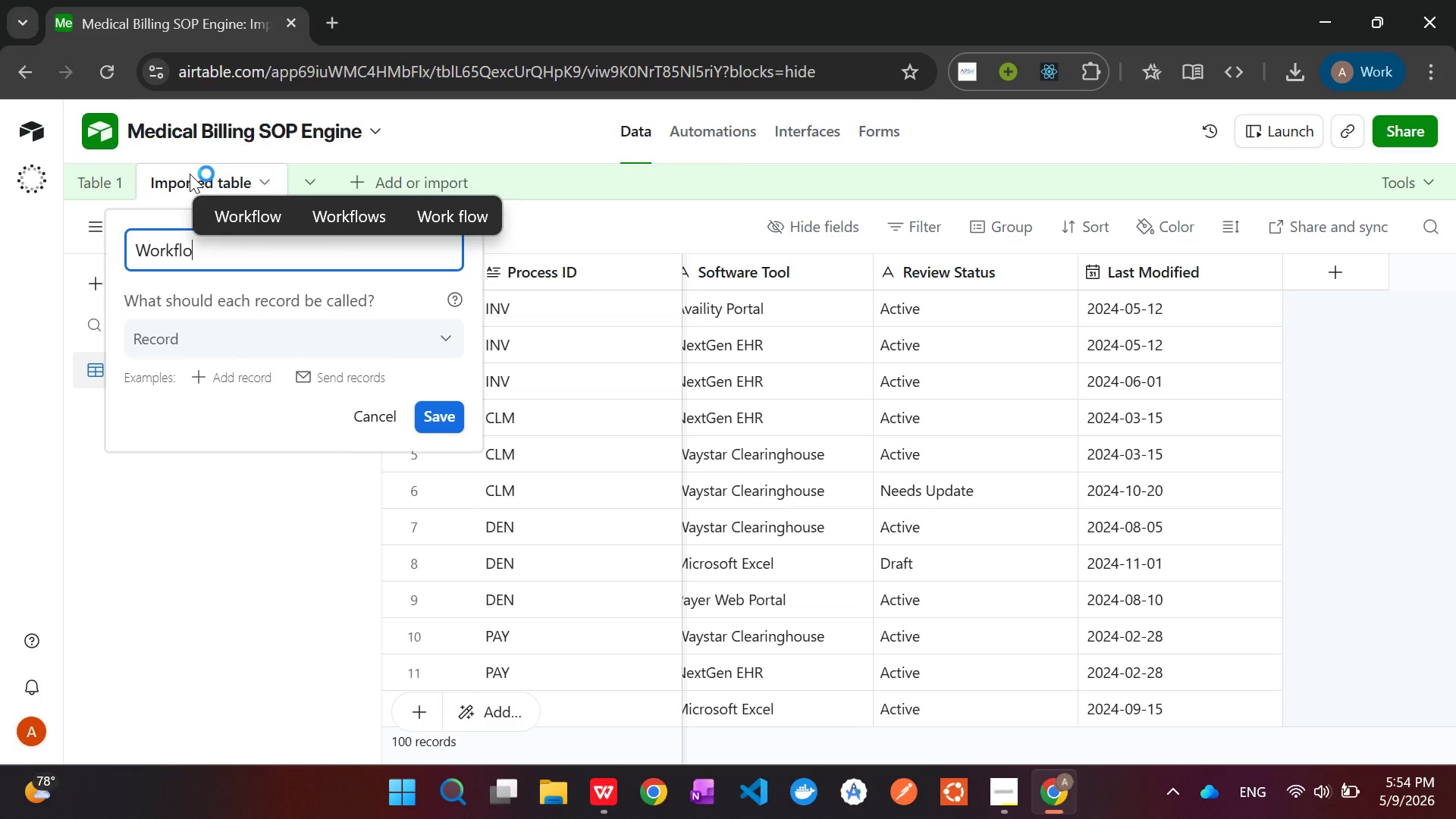 
wait(6.11)
 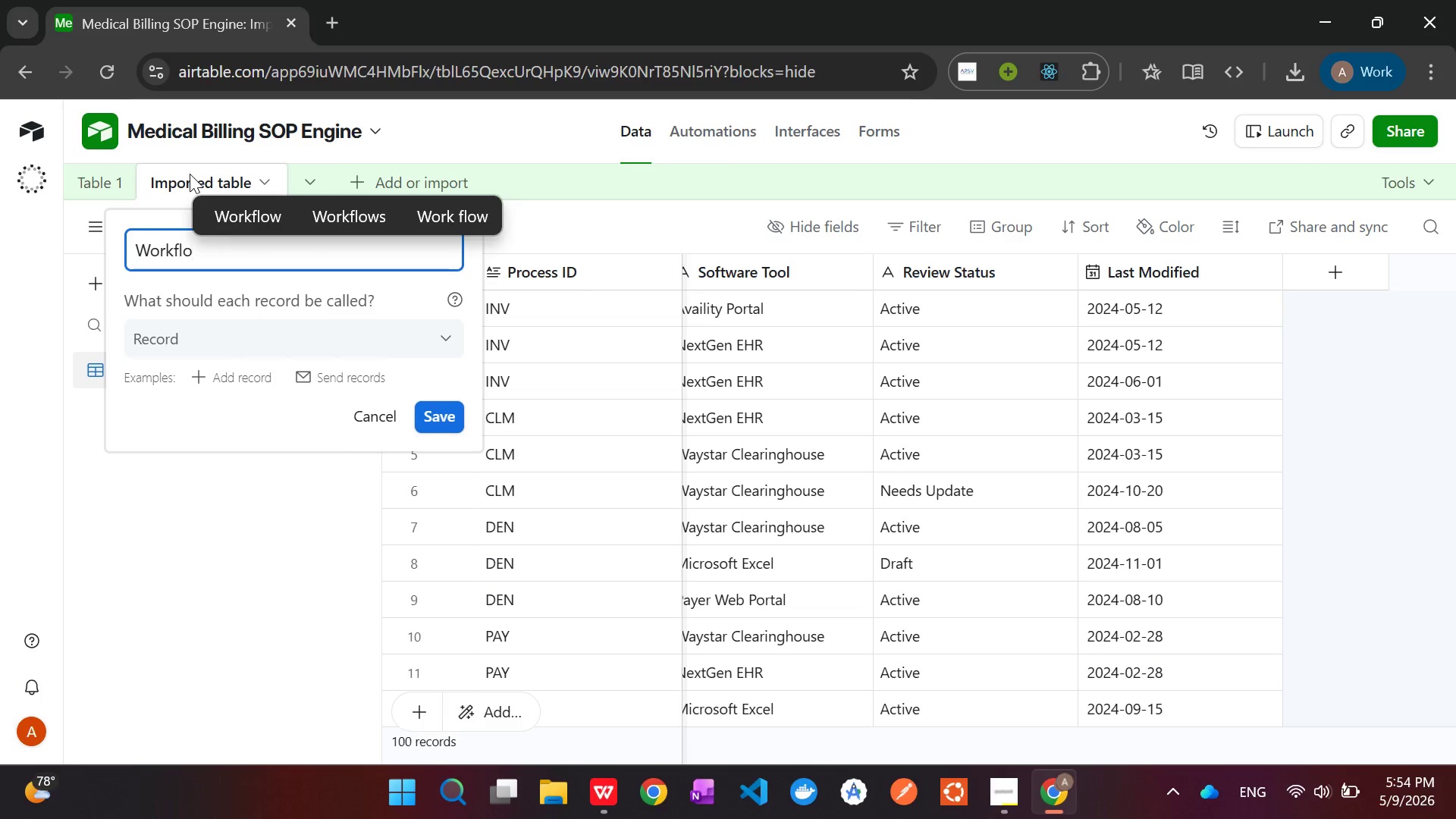 
key(W)
 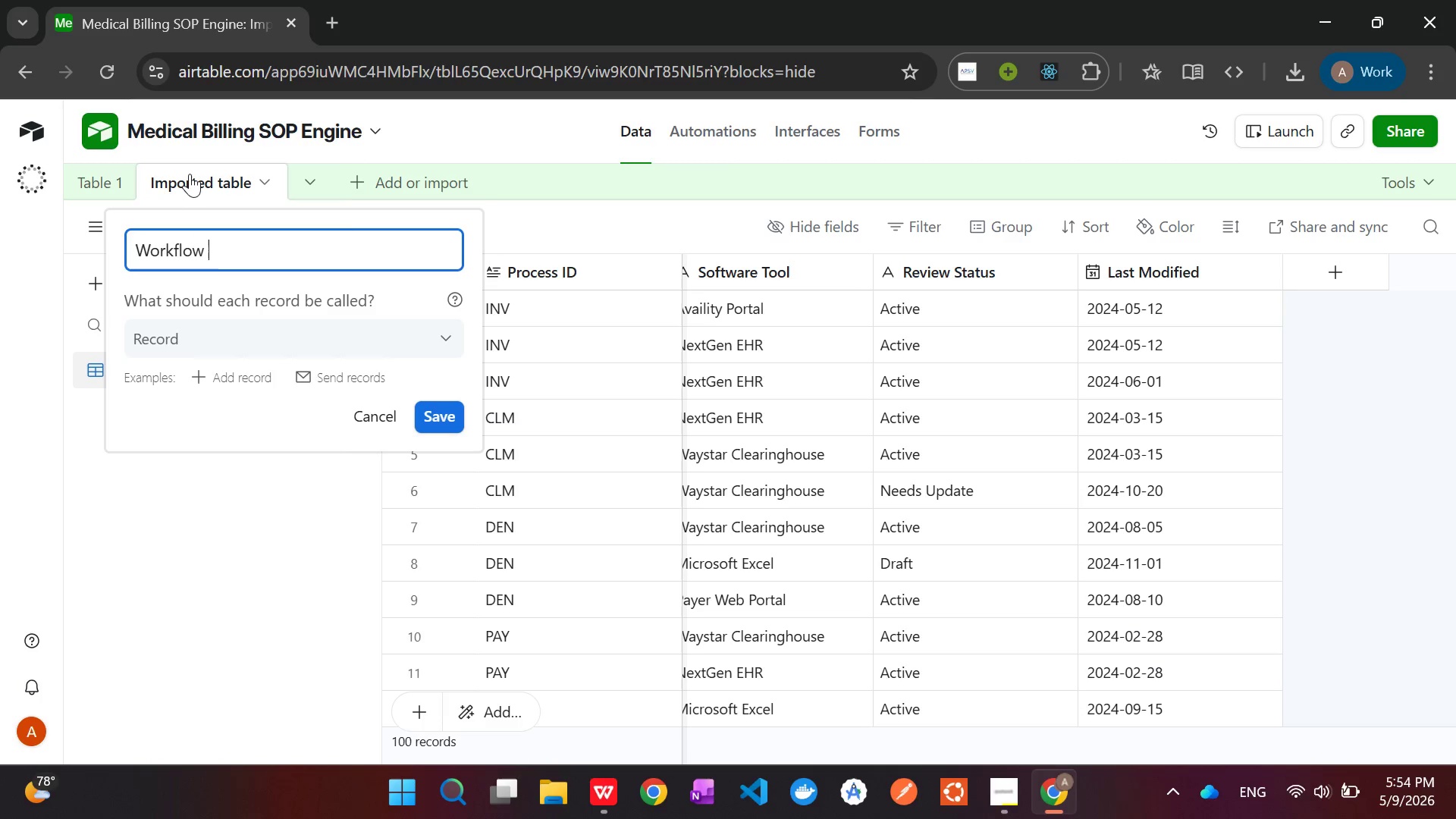 
key(Space)
 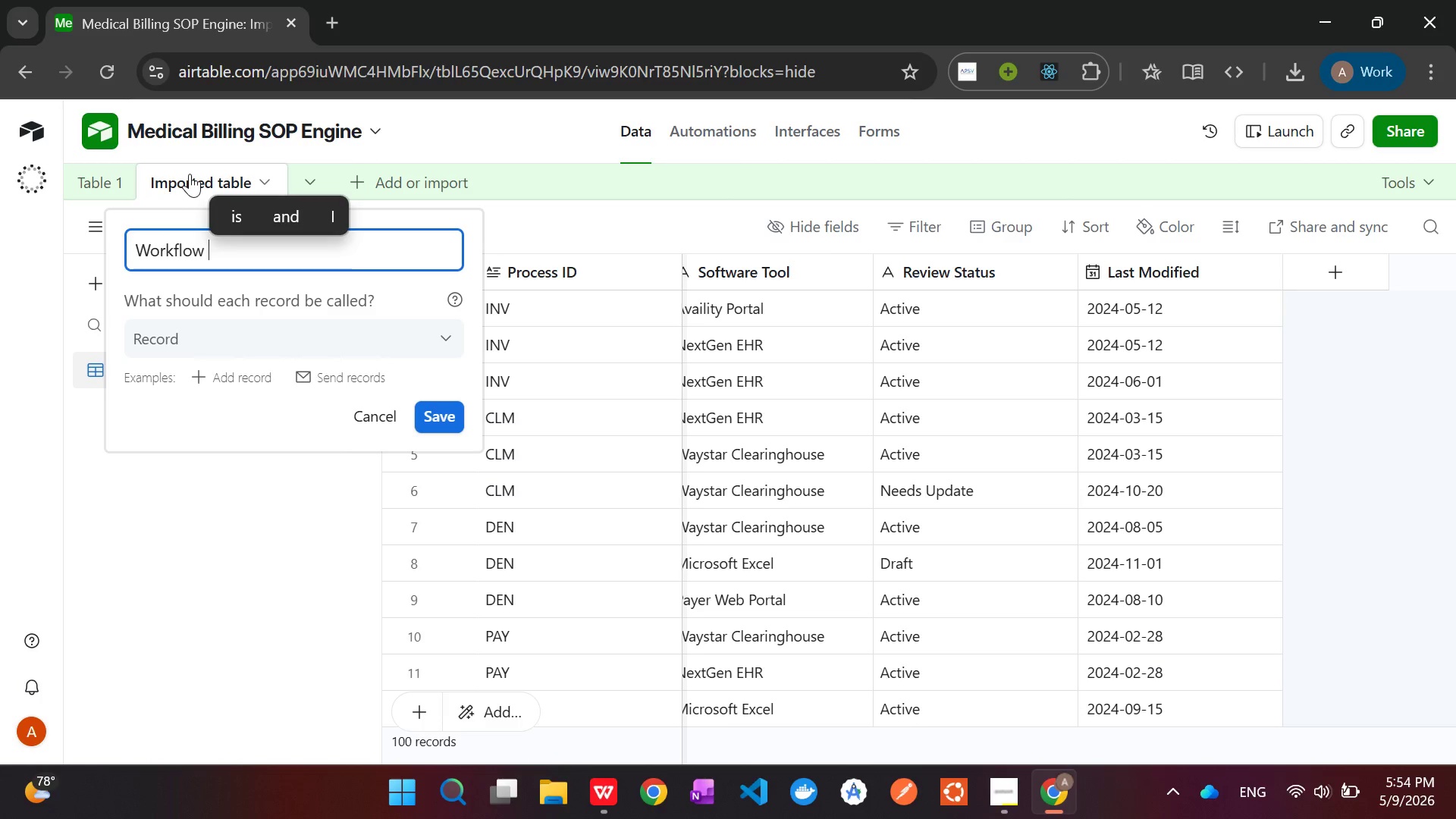 
type(Steps)
 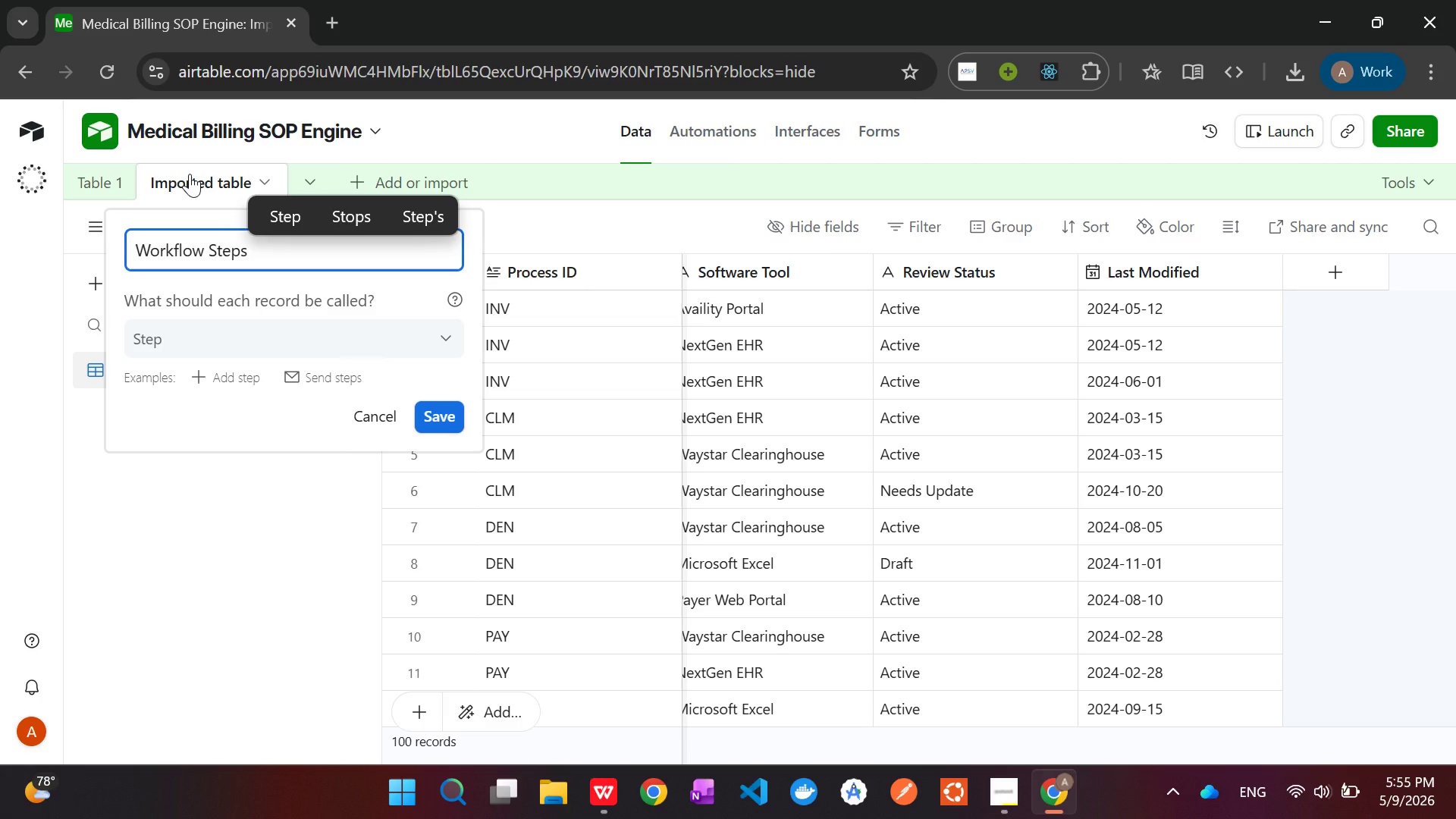 
wait(85.19)
 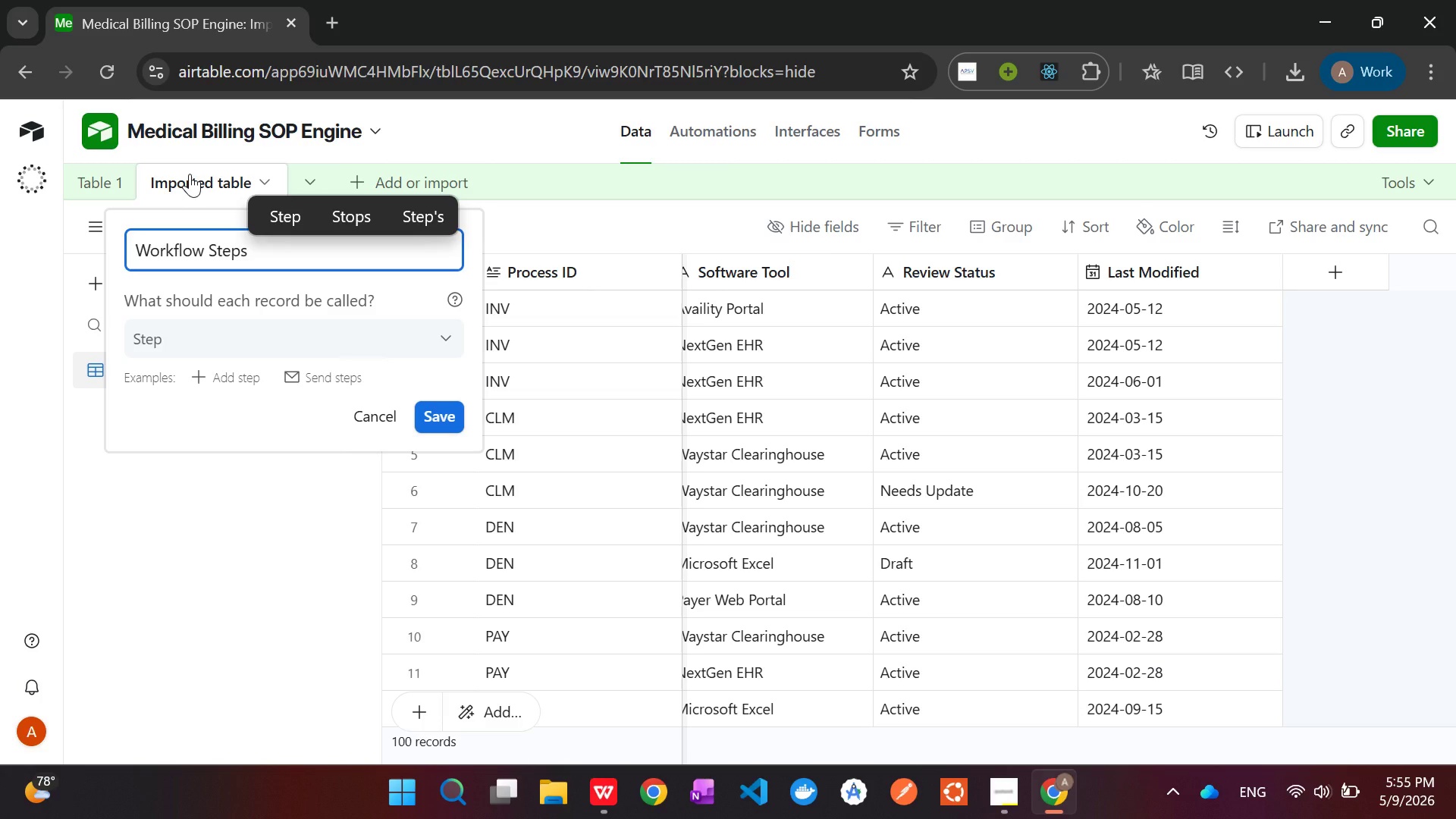 
left_click([441, 406])
 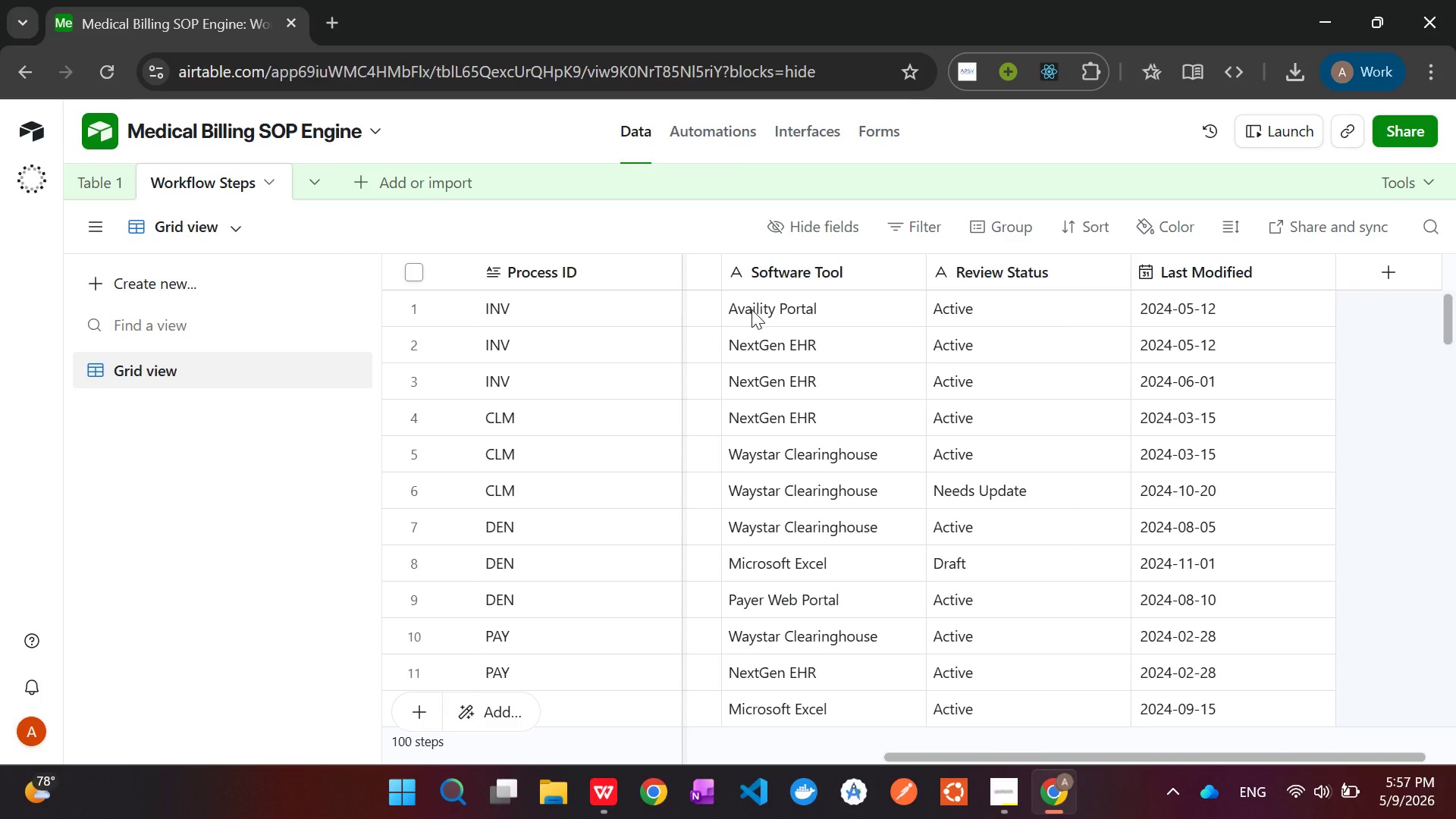 
wait(134.09)
 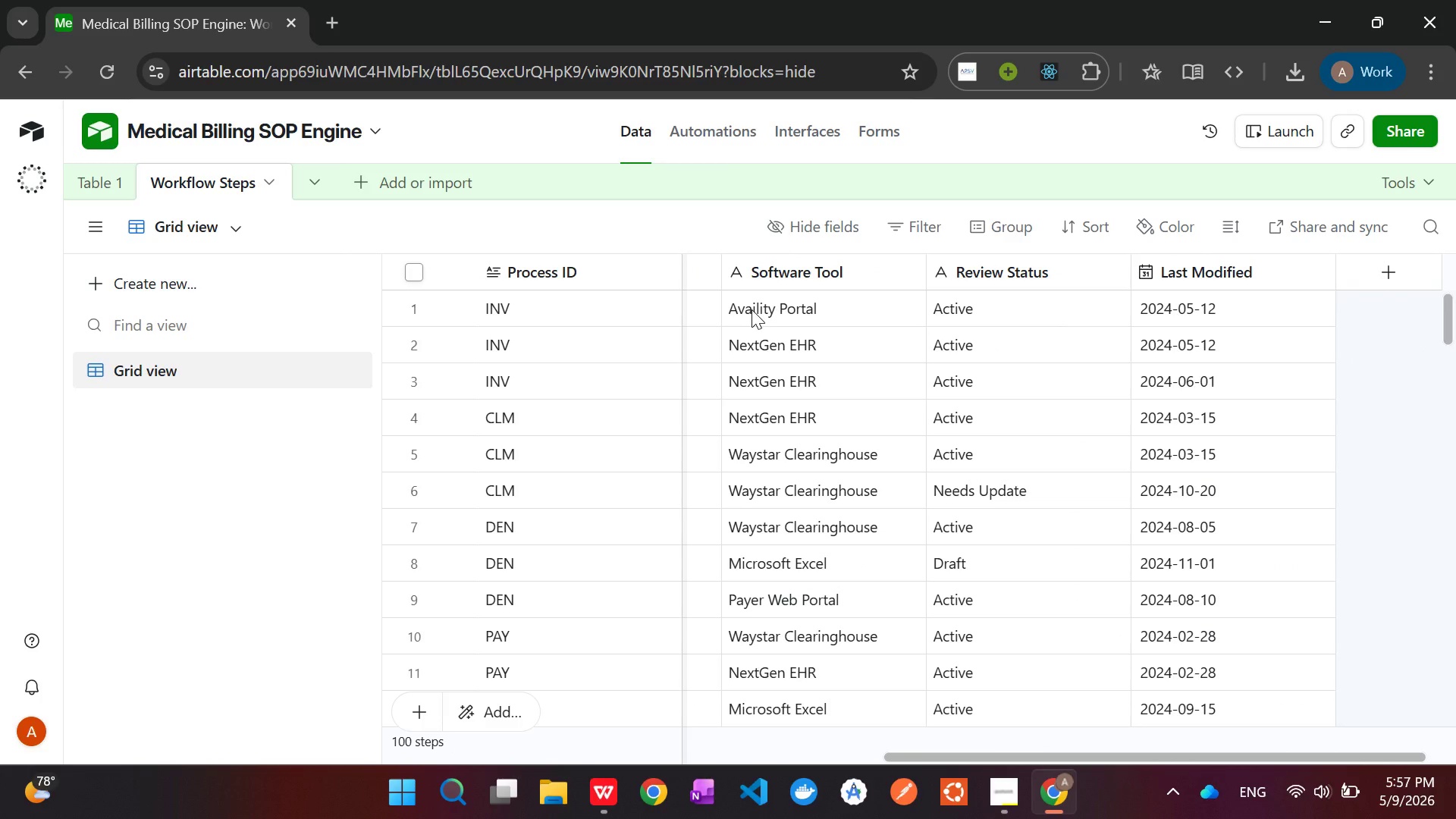 
right_click([1003, 265])
 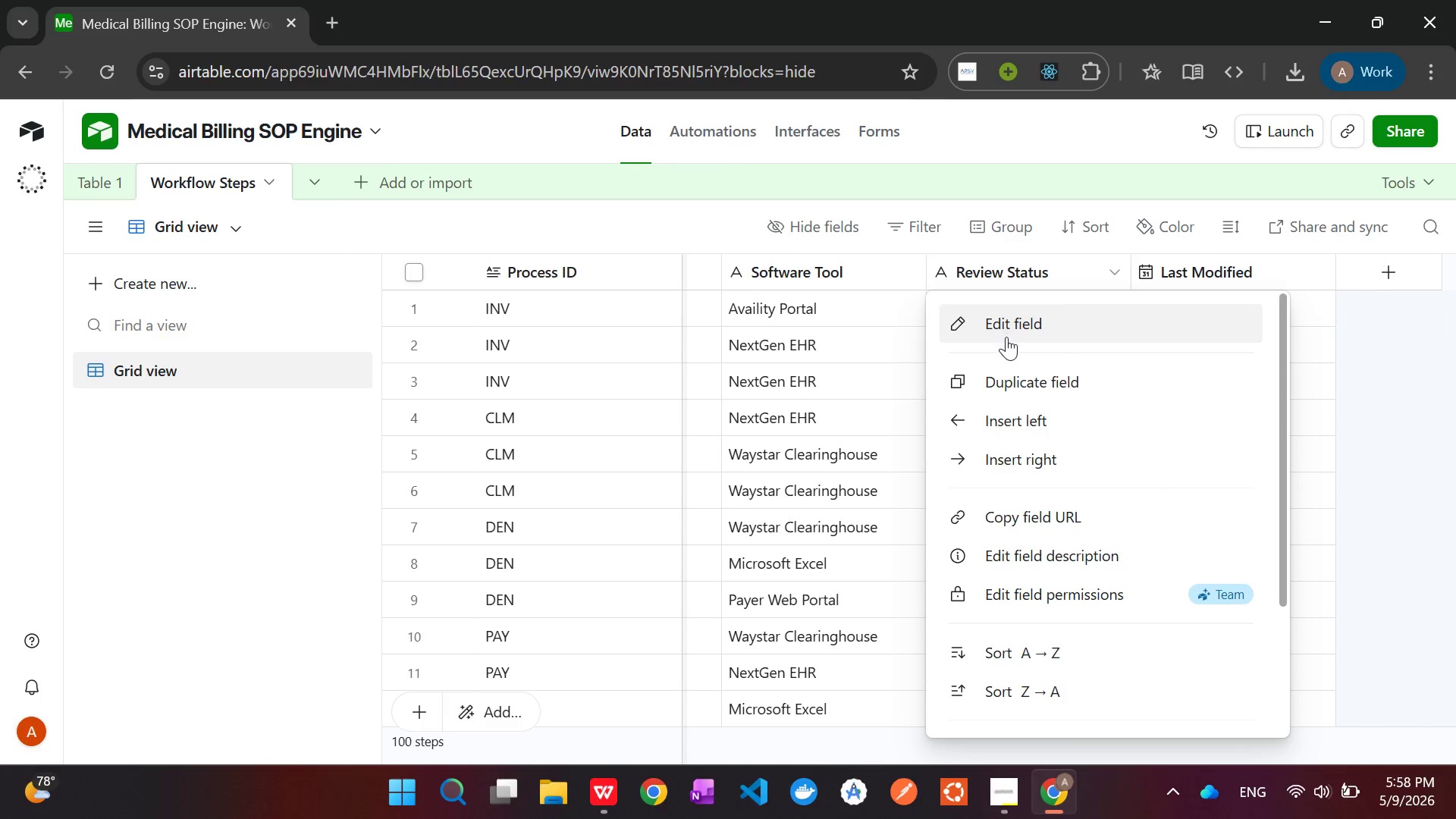 
left_click([1006, 337])
 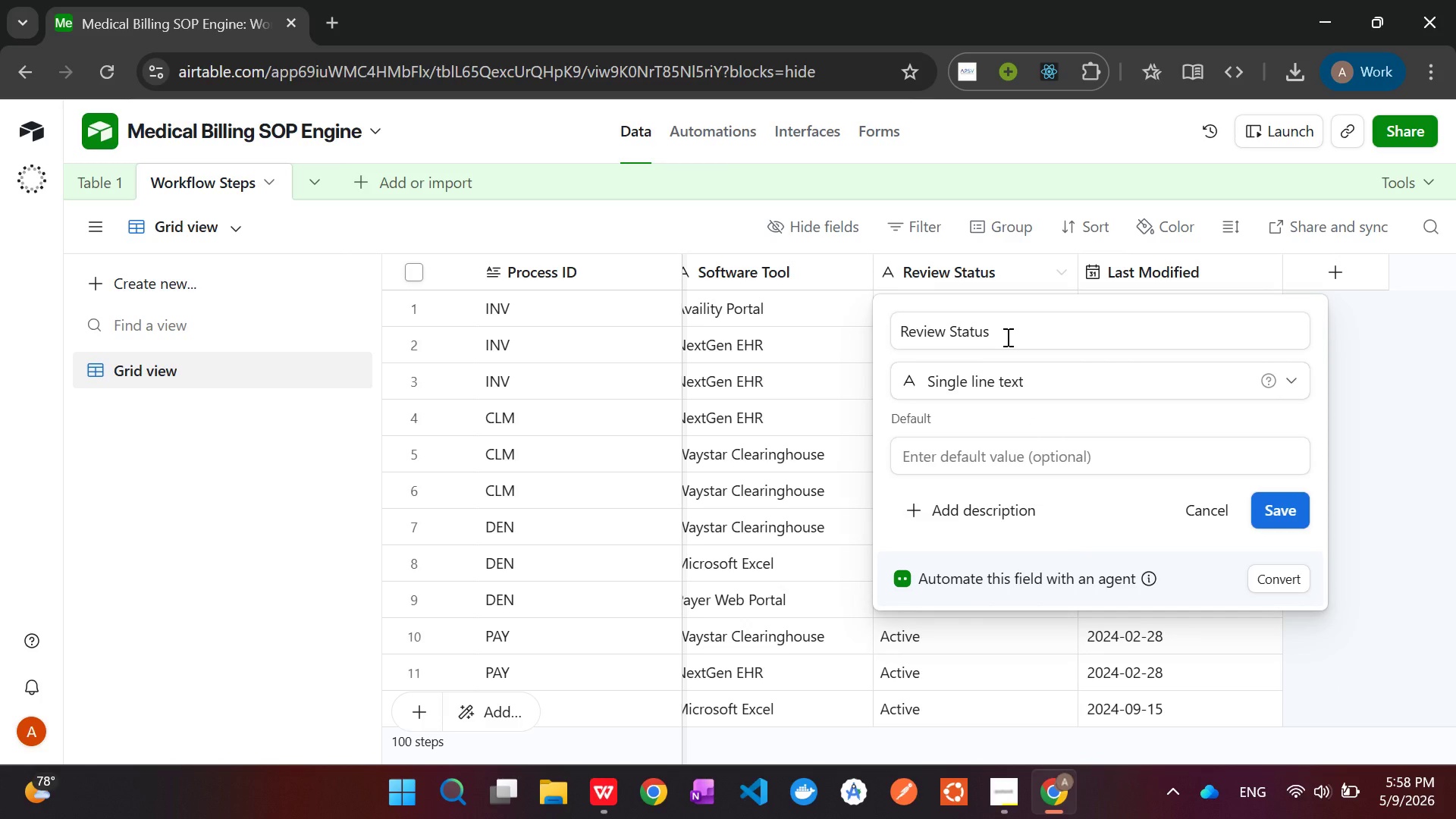 
wait(5.05)
 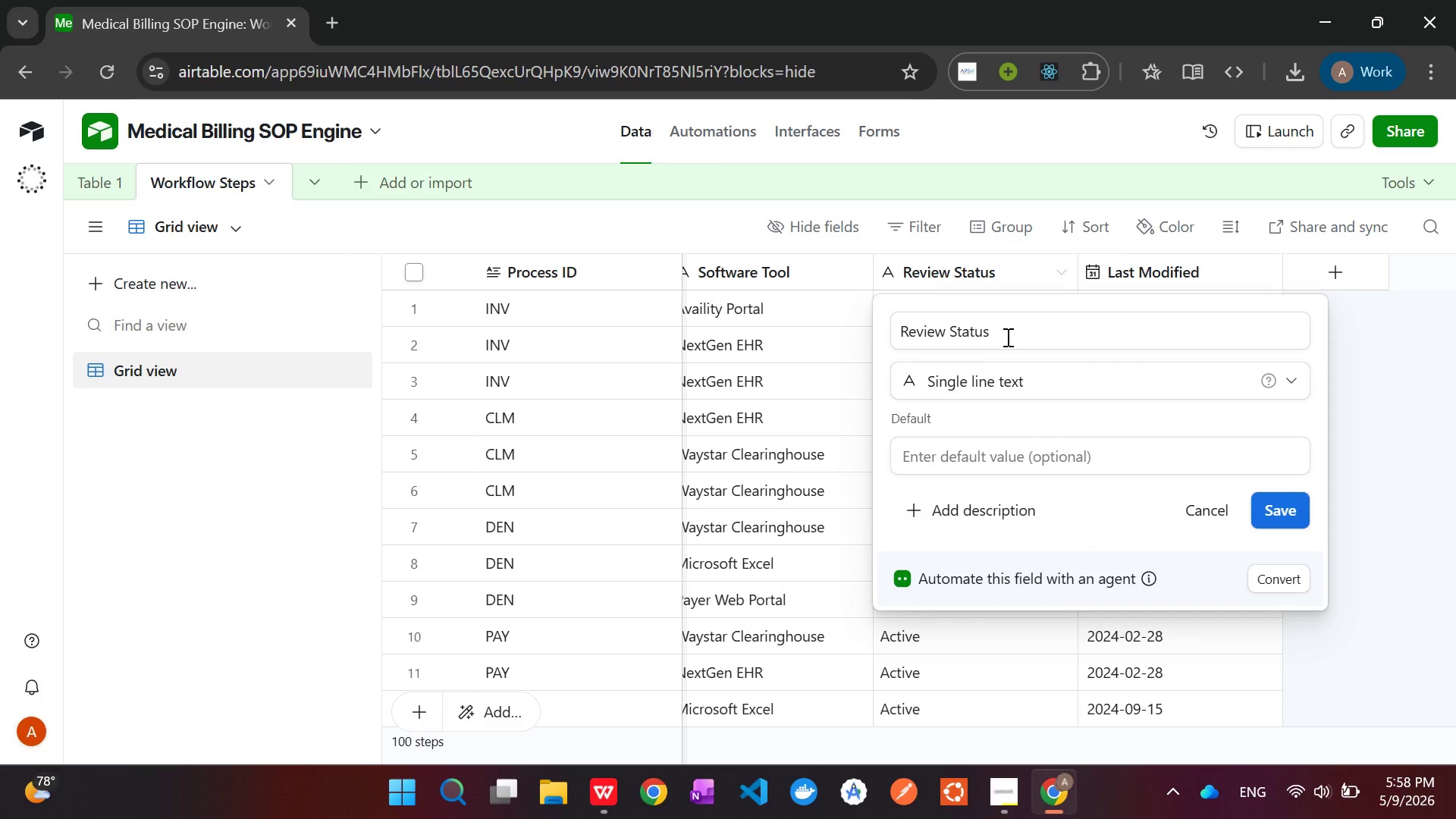 
left_click([983, 387])
 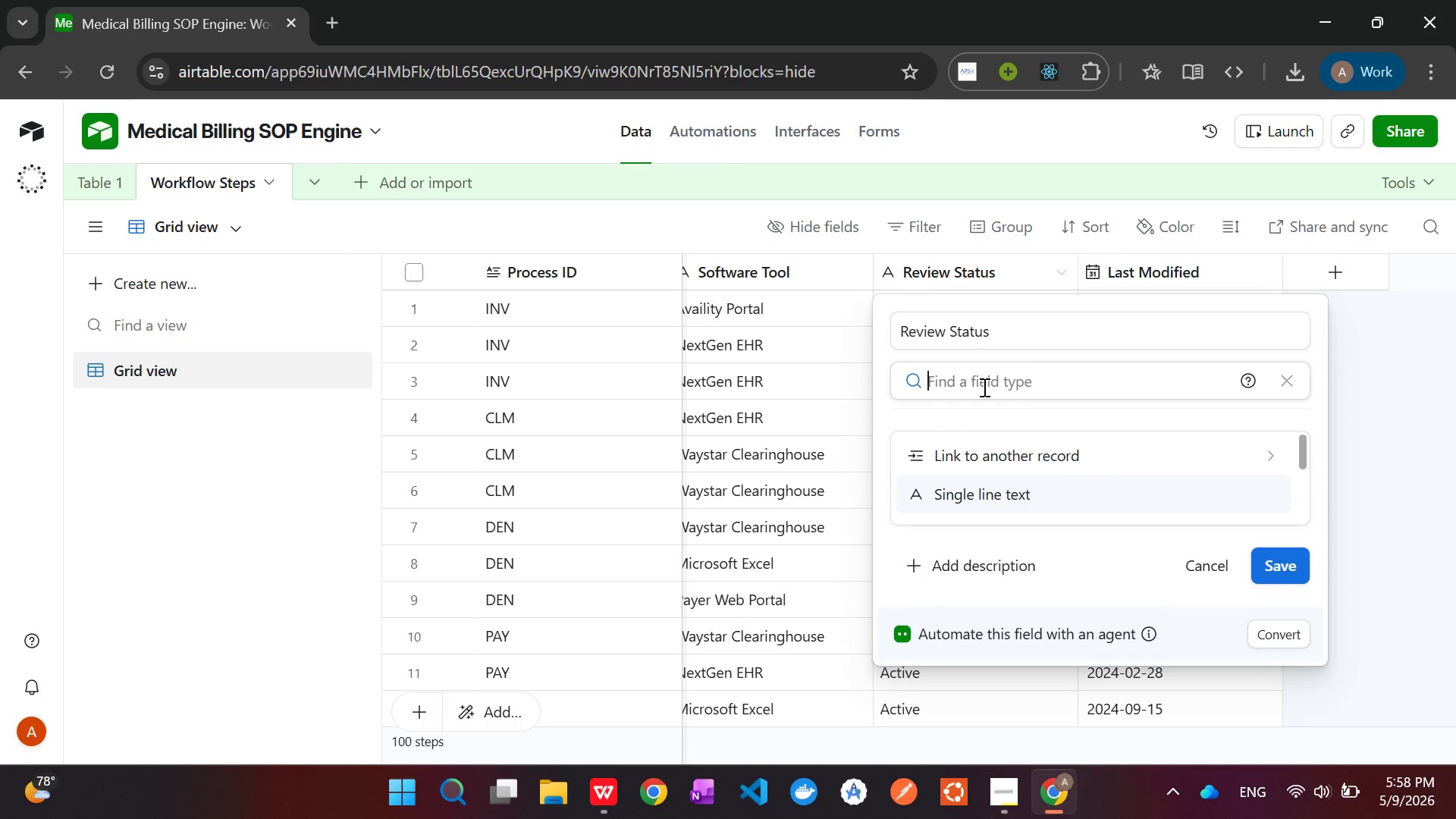 
type(sing)
 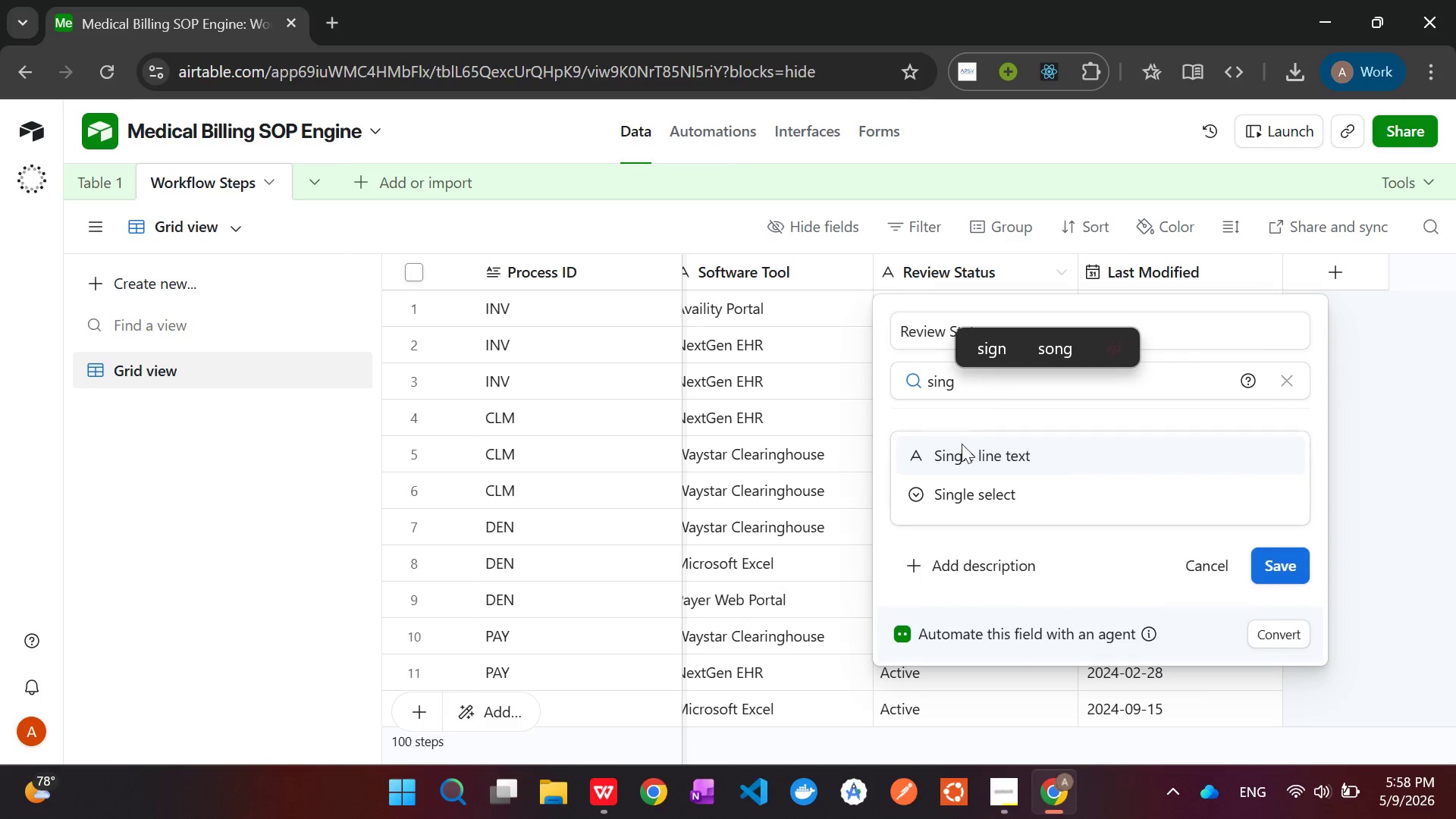 
left_click([960, 485])
 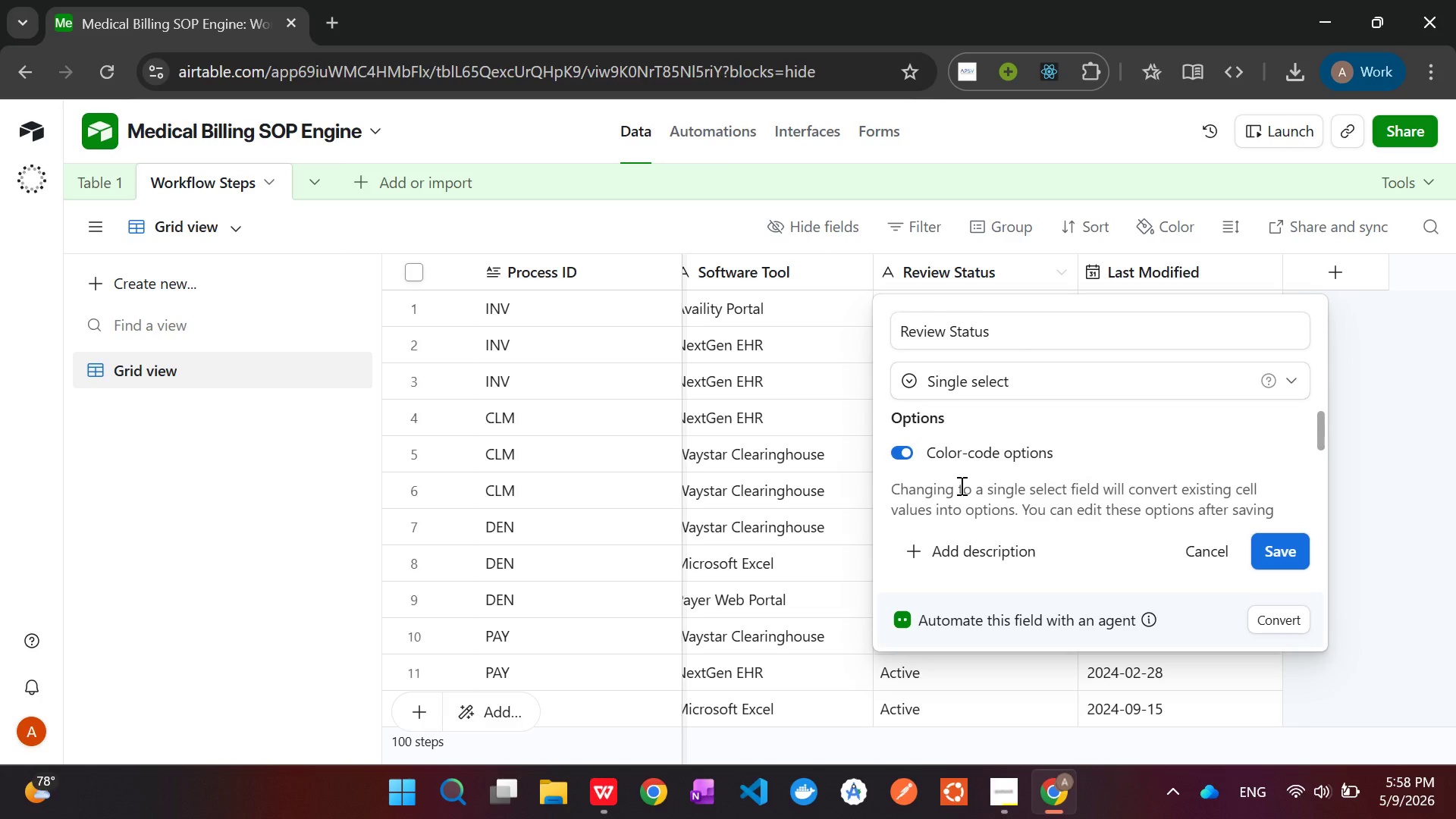 
wait(32.39)
 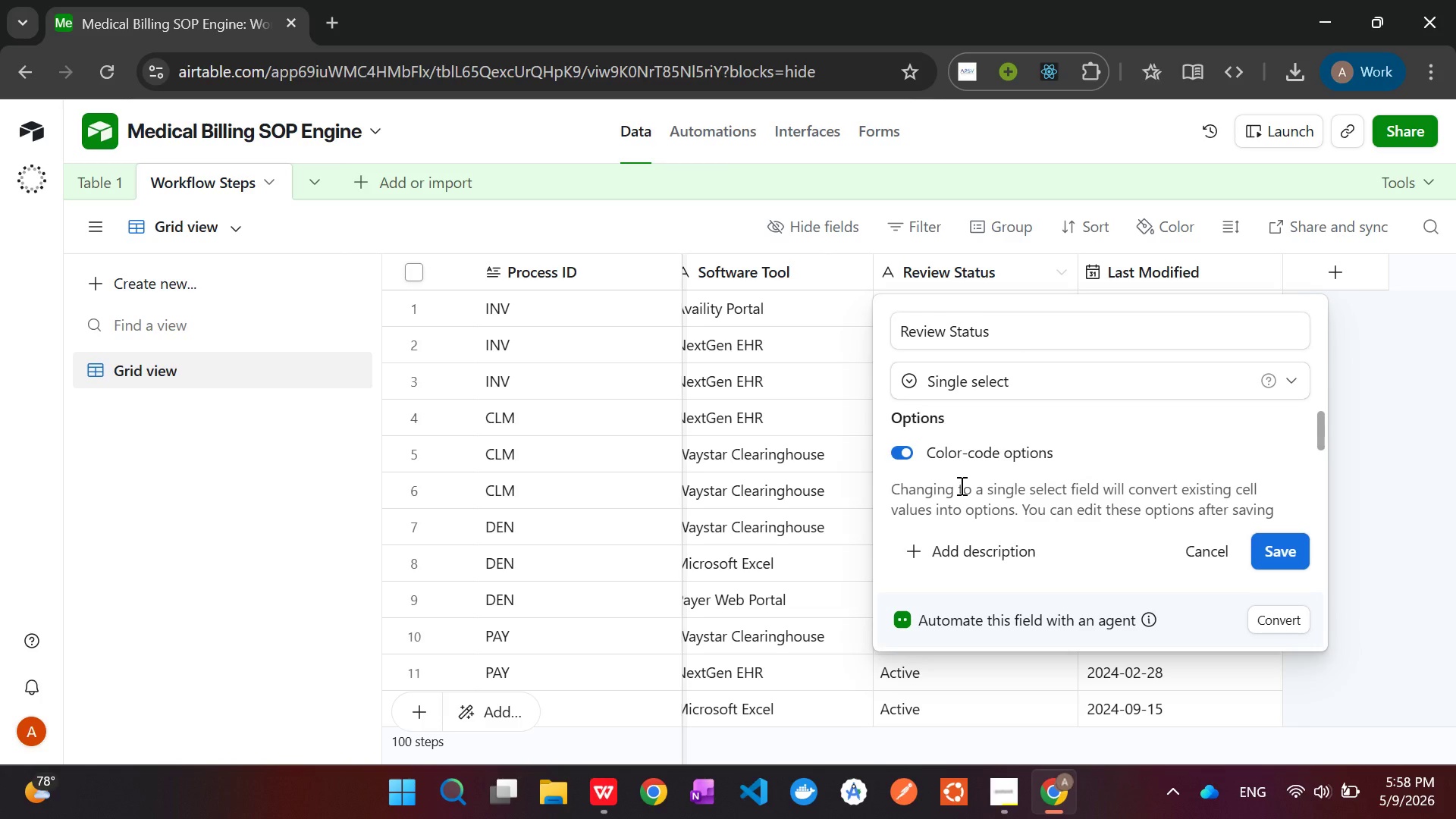 
left_click([1283, 548])
 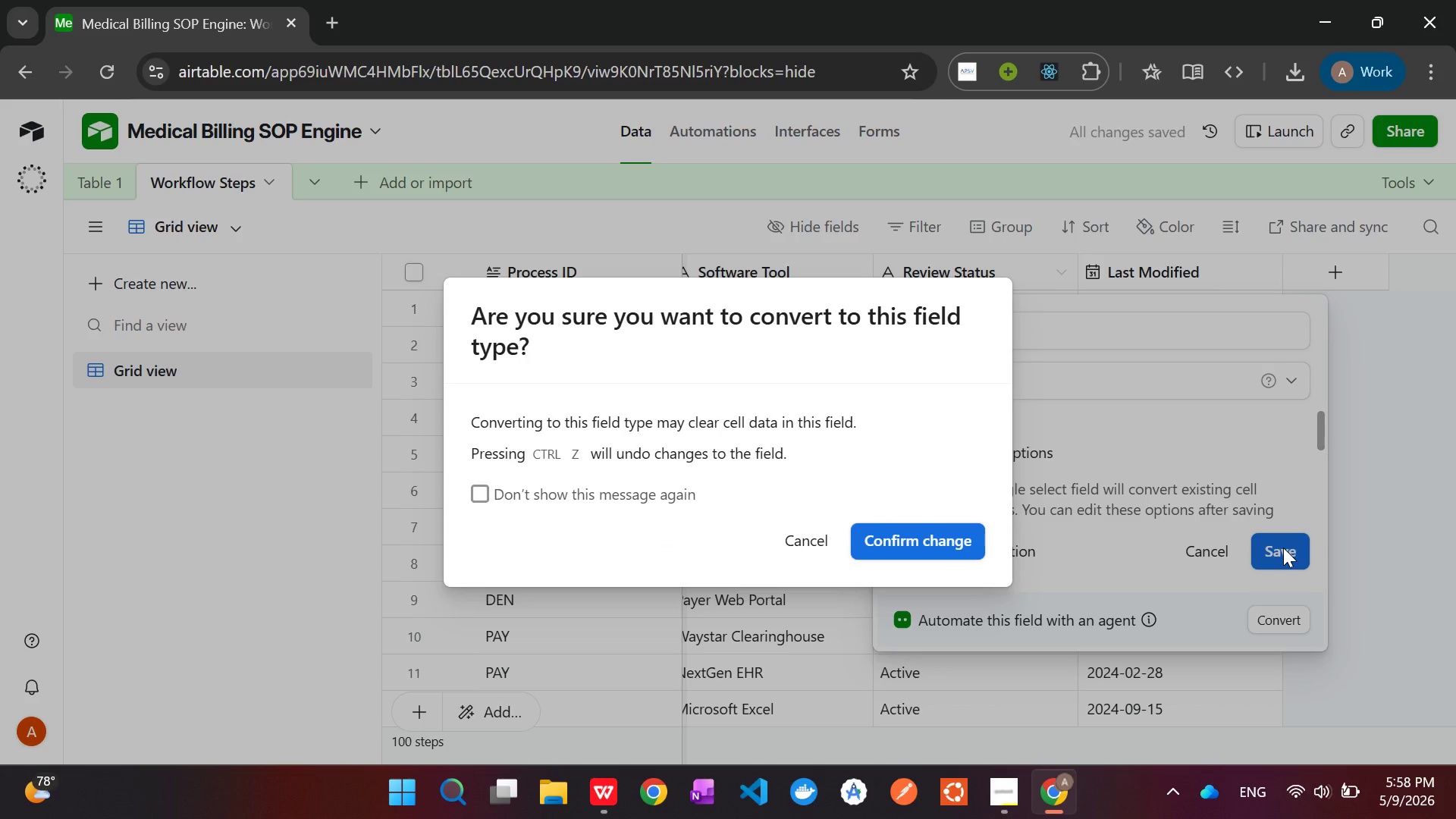 
wait(7.22)
 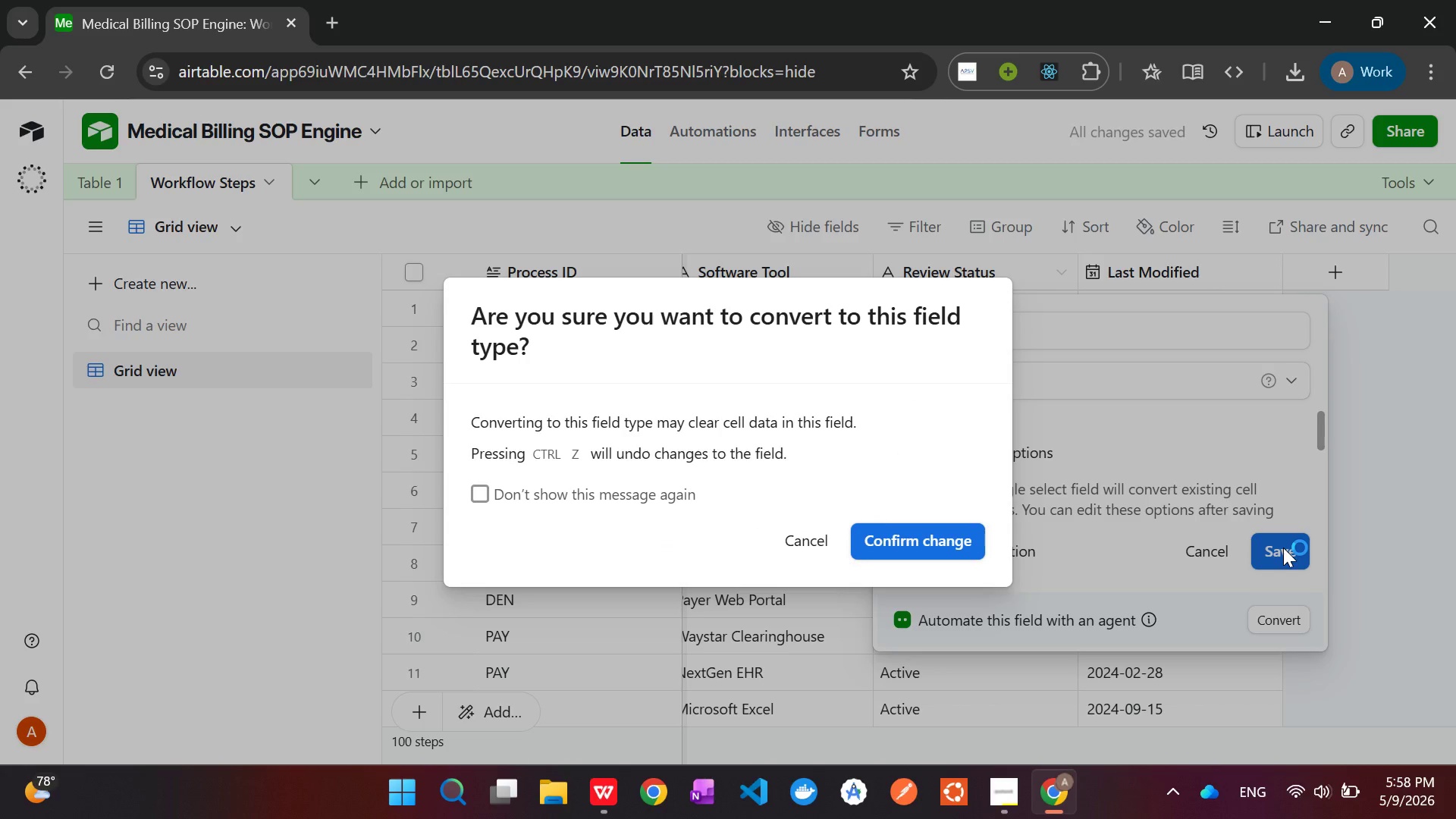 
left_click([915, 538])
 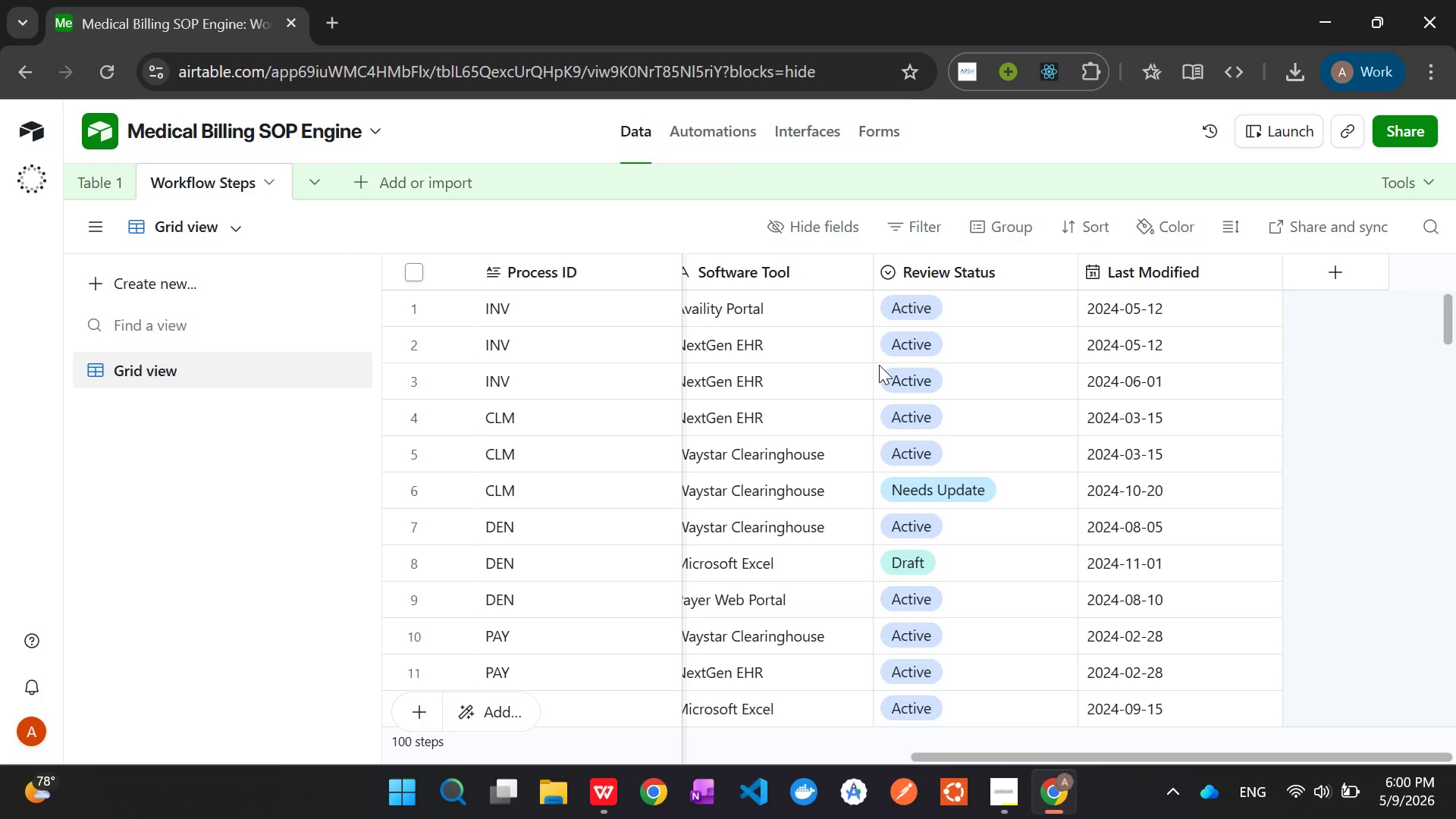 
wait(117.41)
 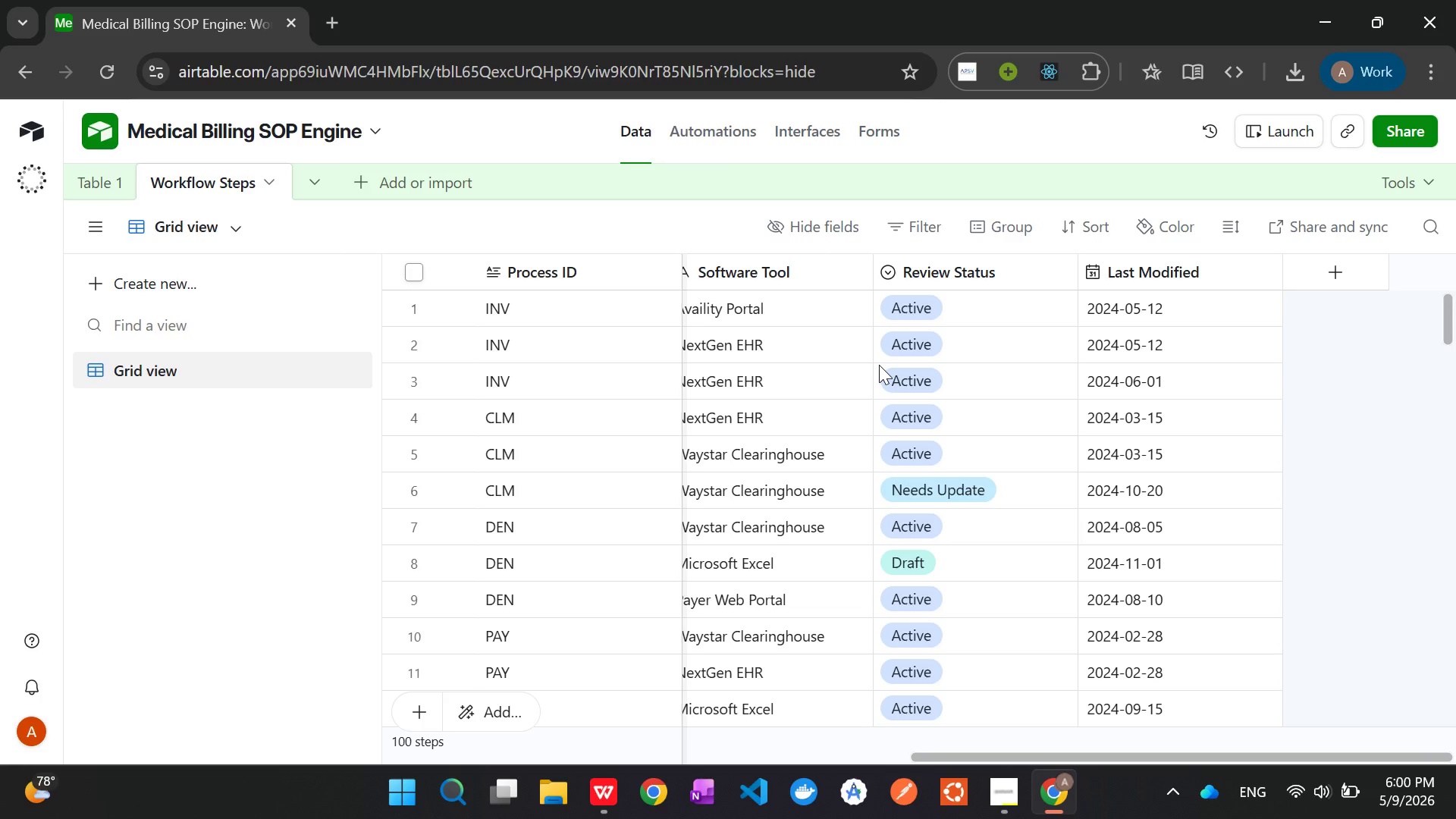 
right_click([777, 270])
 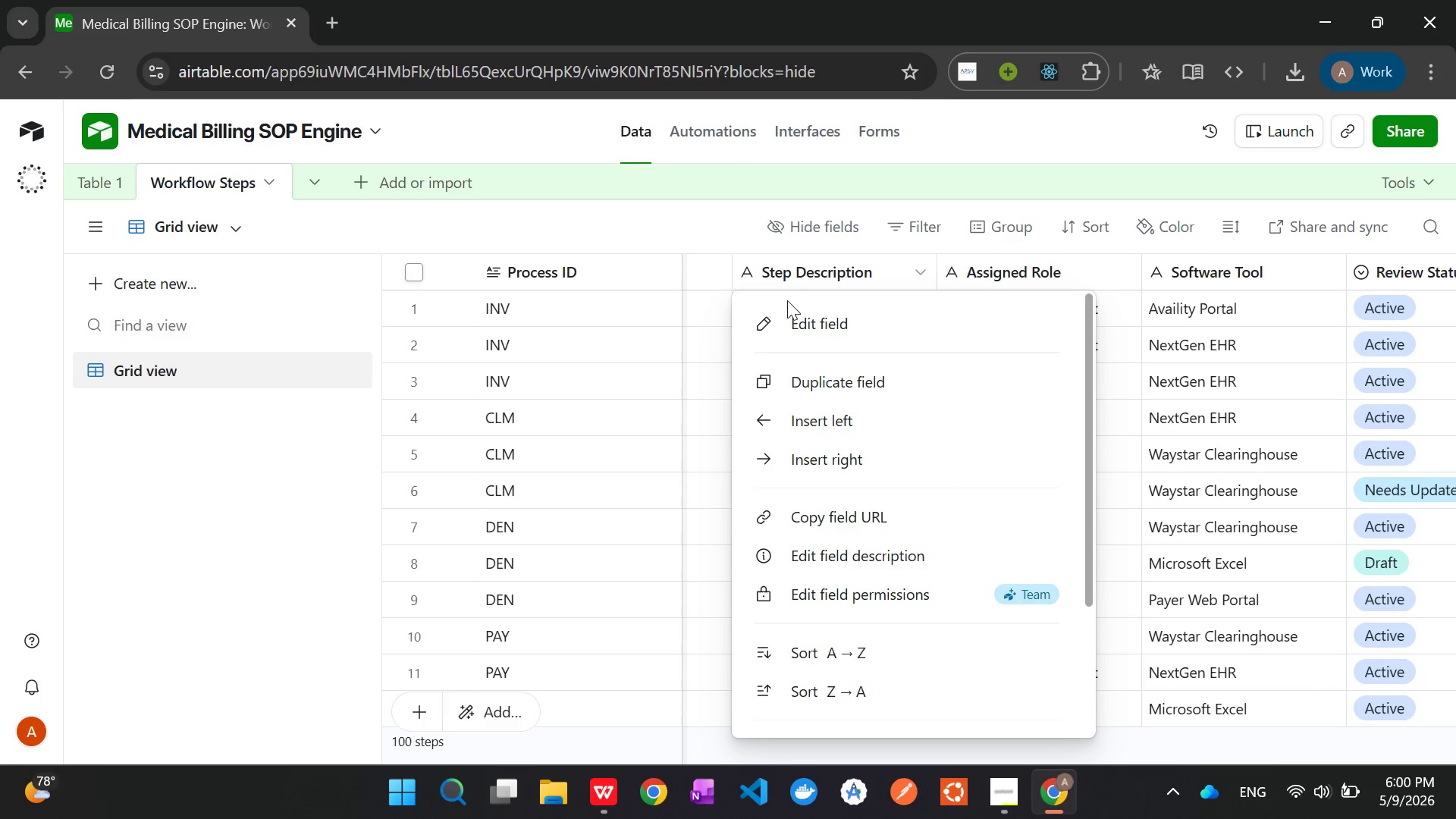 
left_click([792, 313])
 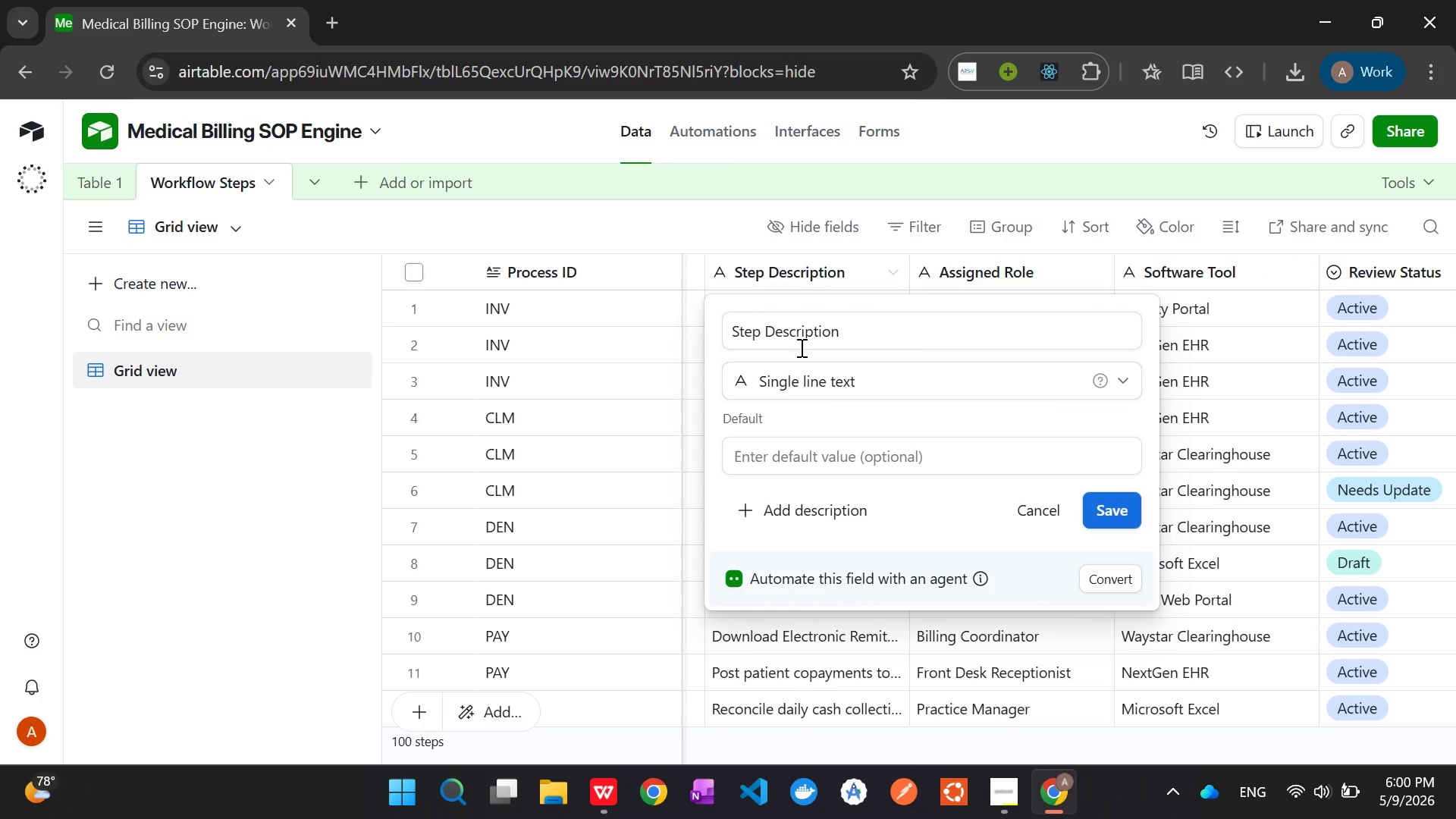 
left_click([817, 381])
 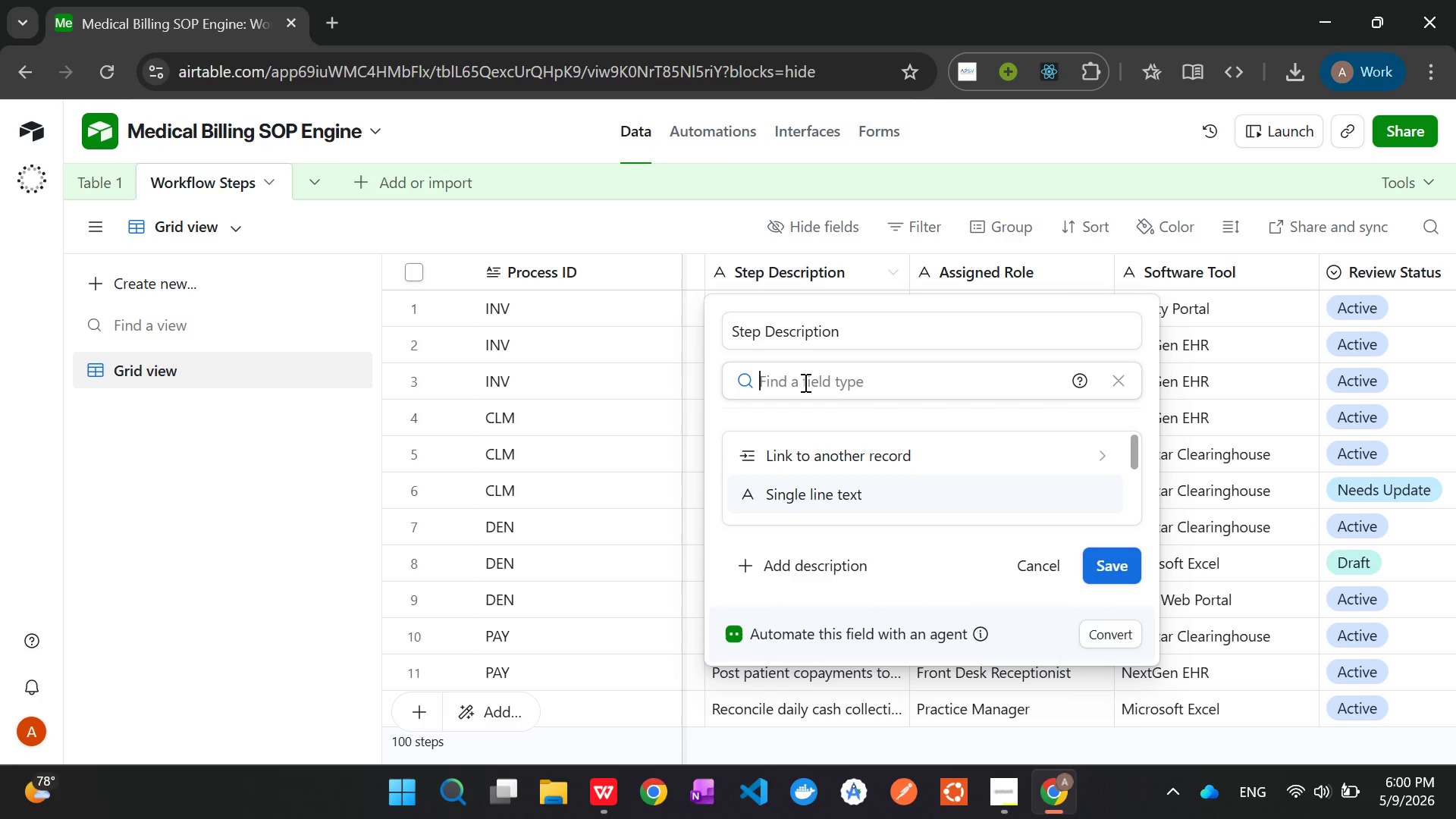 
type(lo)
 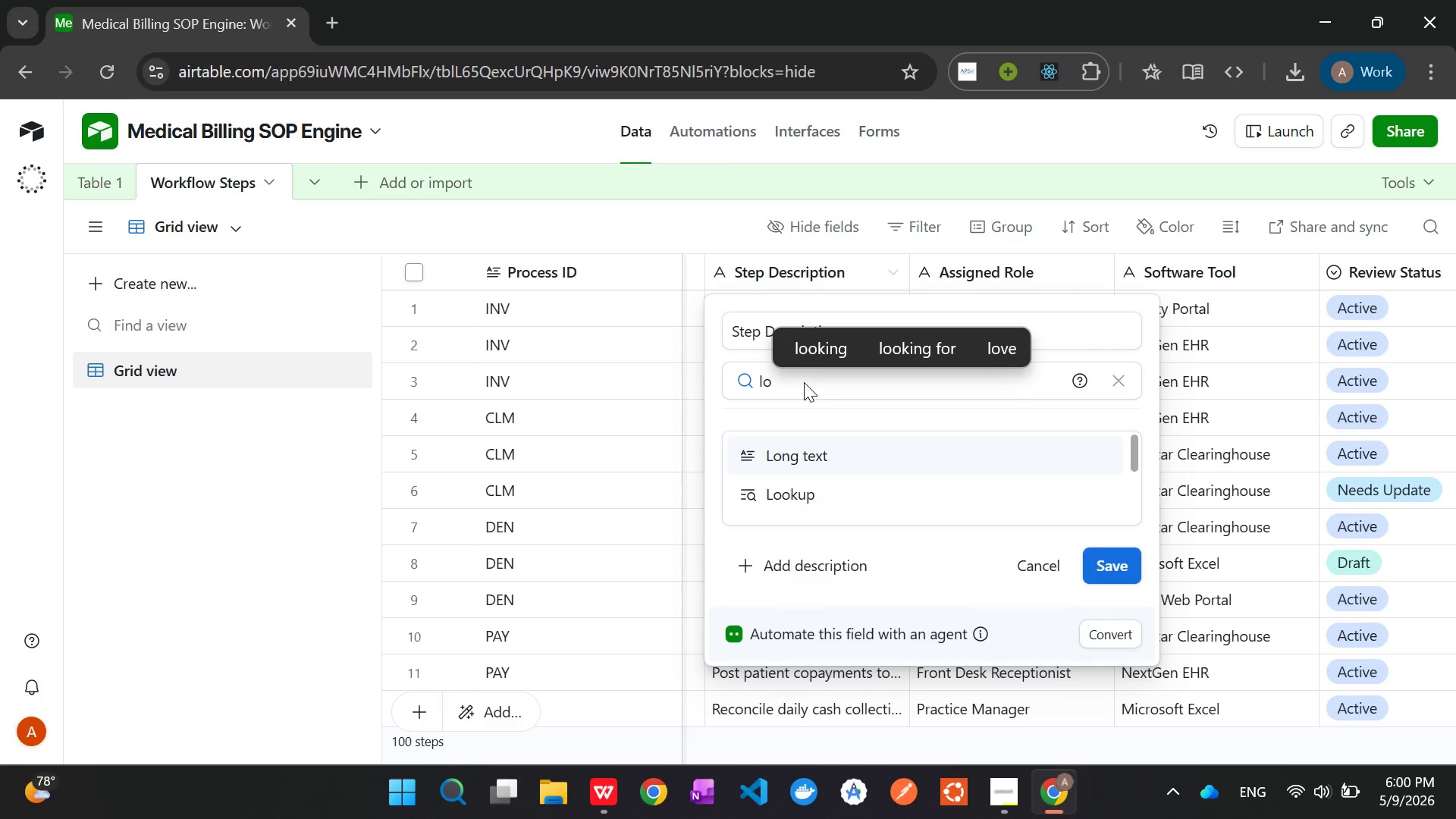 
left_click([796, 448])
 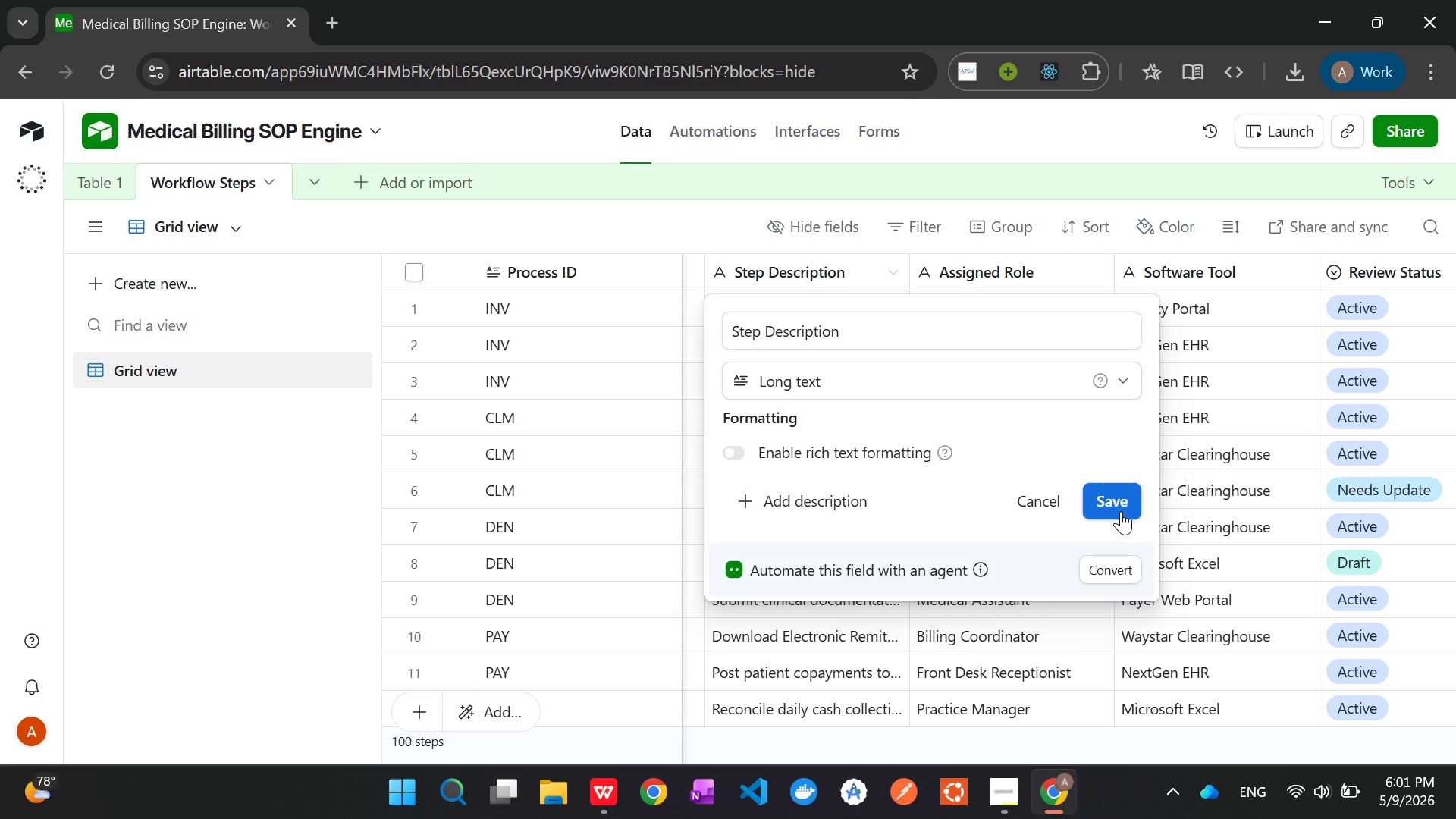 
left_click([1116, 502])
 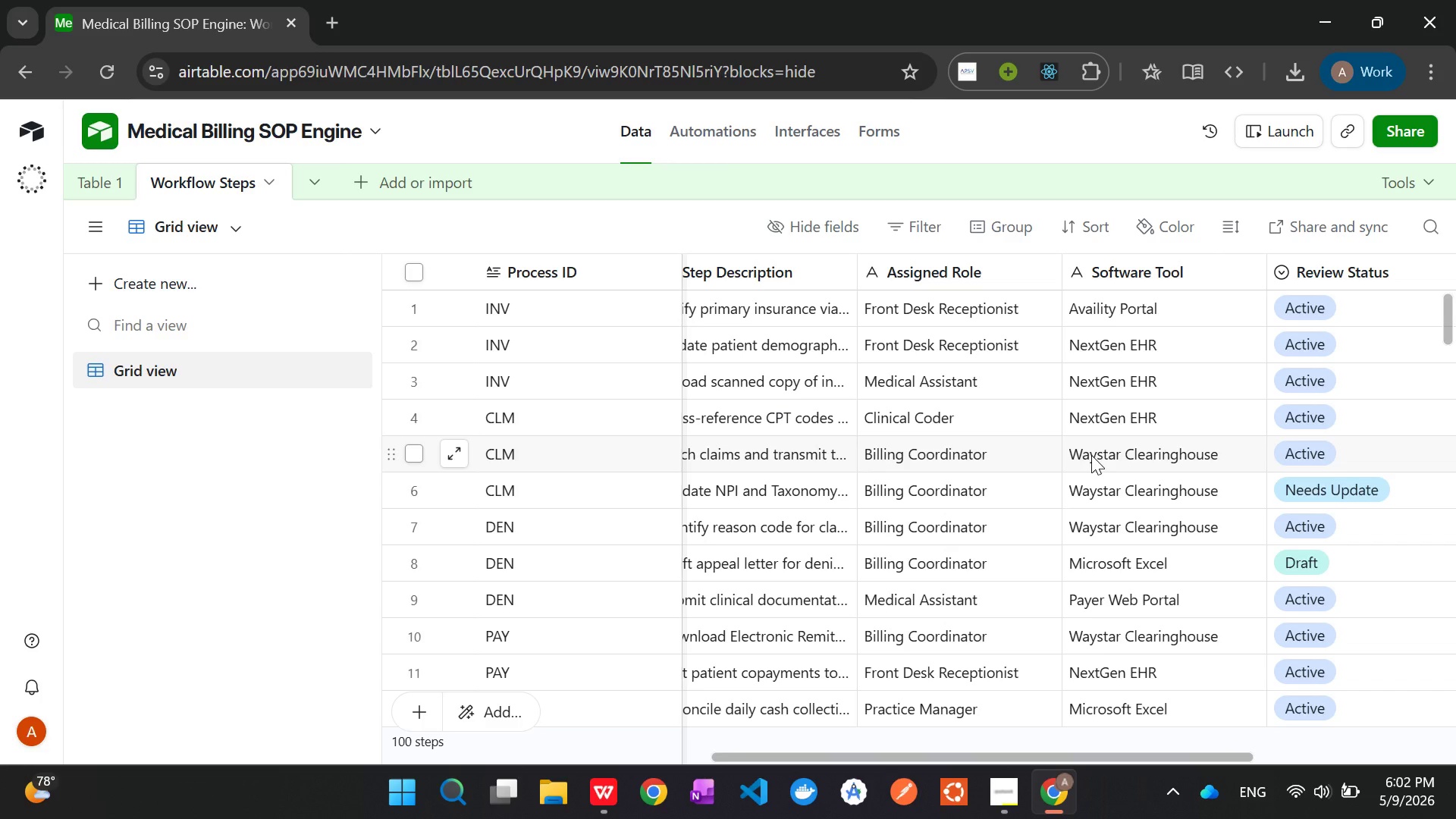 
wait(107.39)
 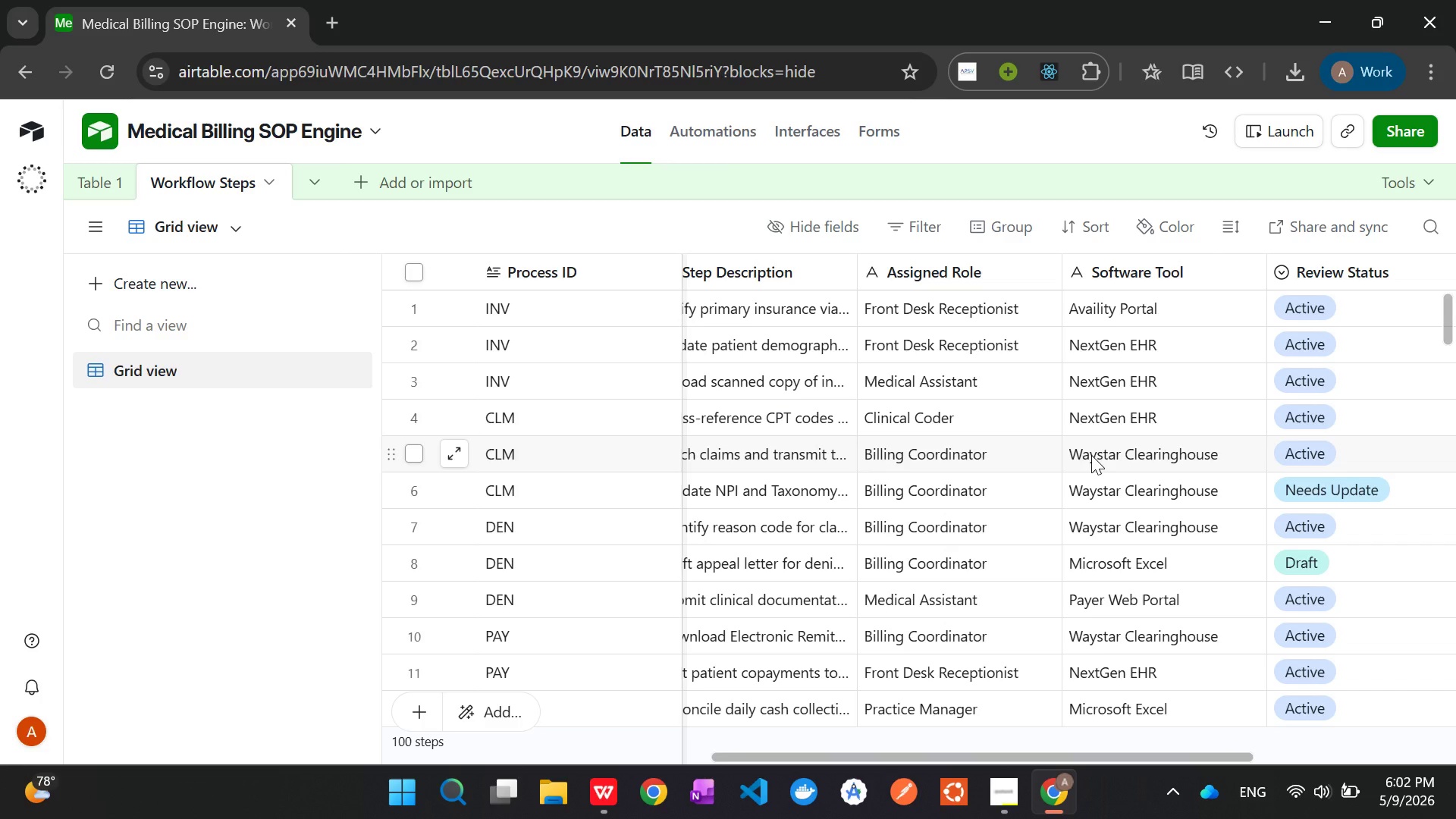 
right_click([796, 265])
 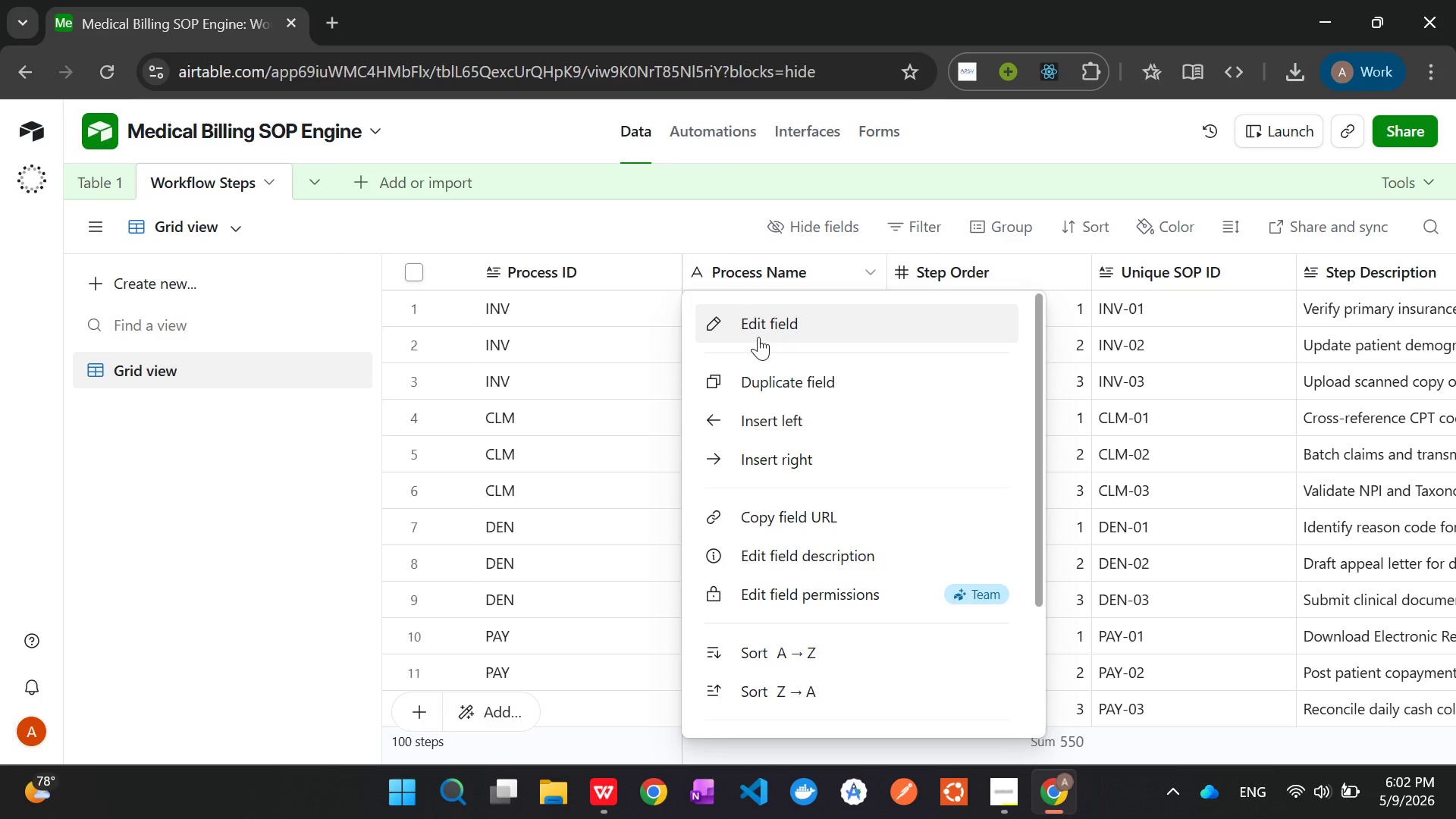 
wait(5.69)
 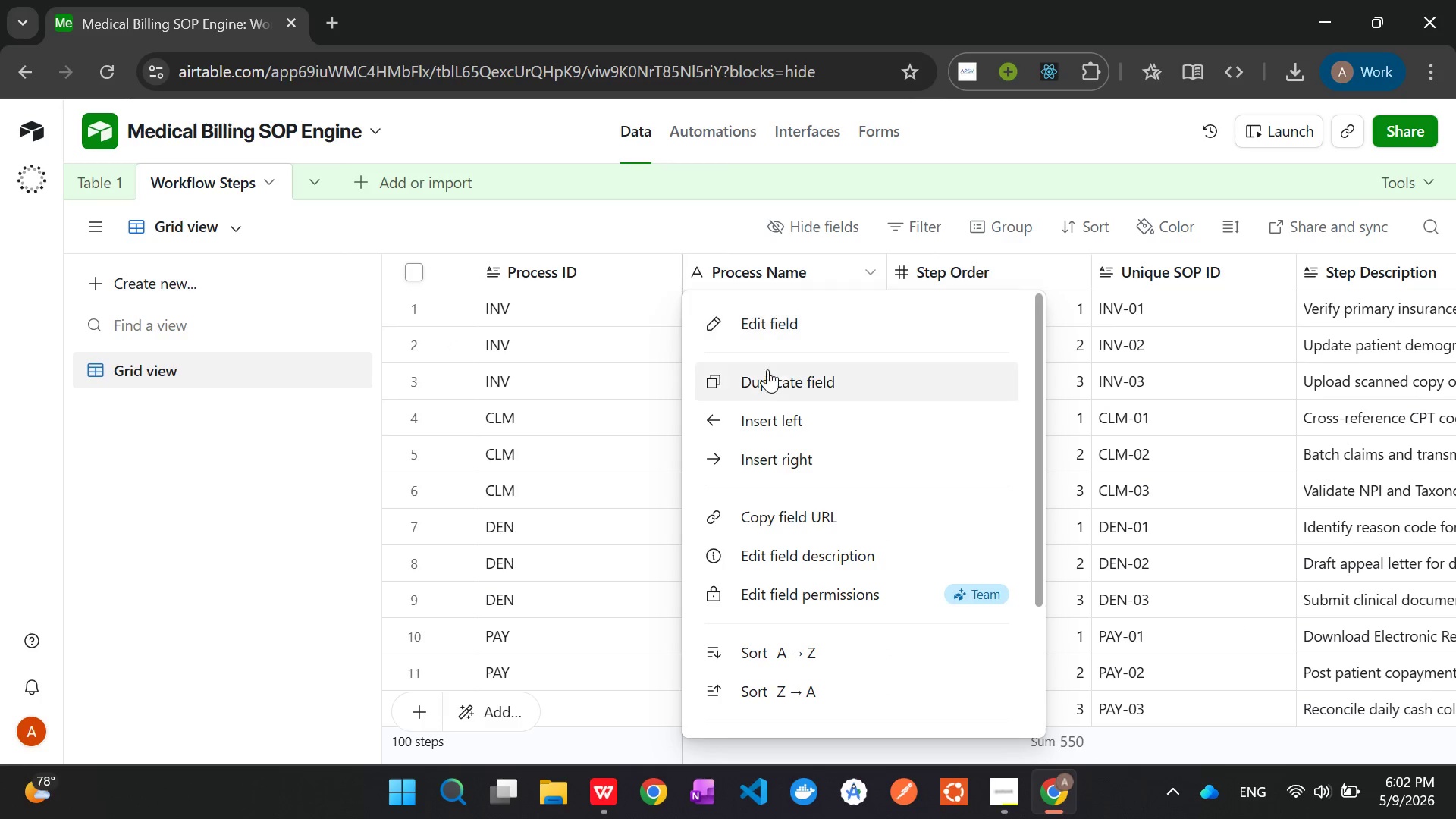 
left_click([758, 337])
 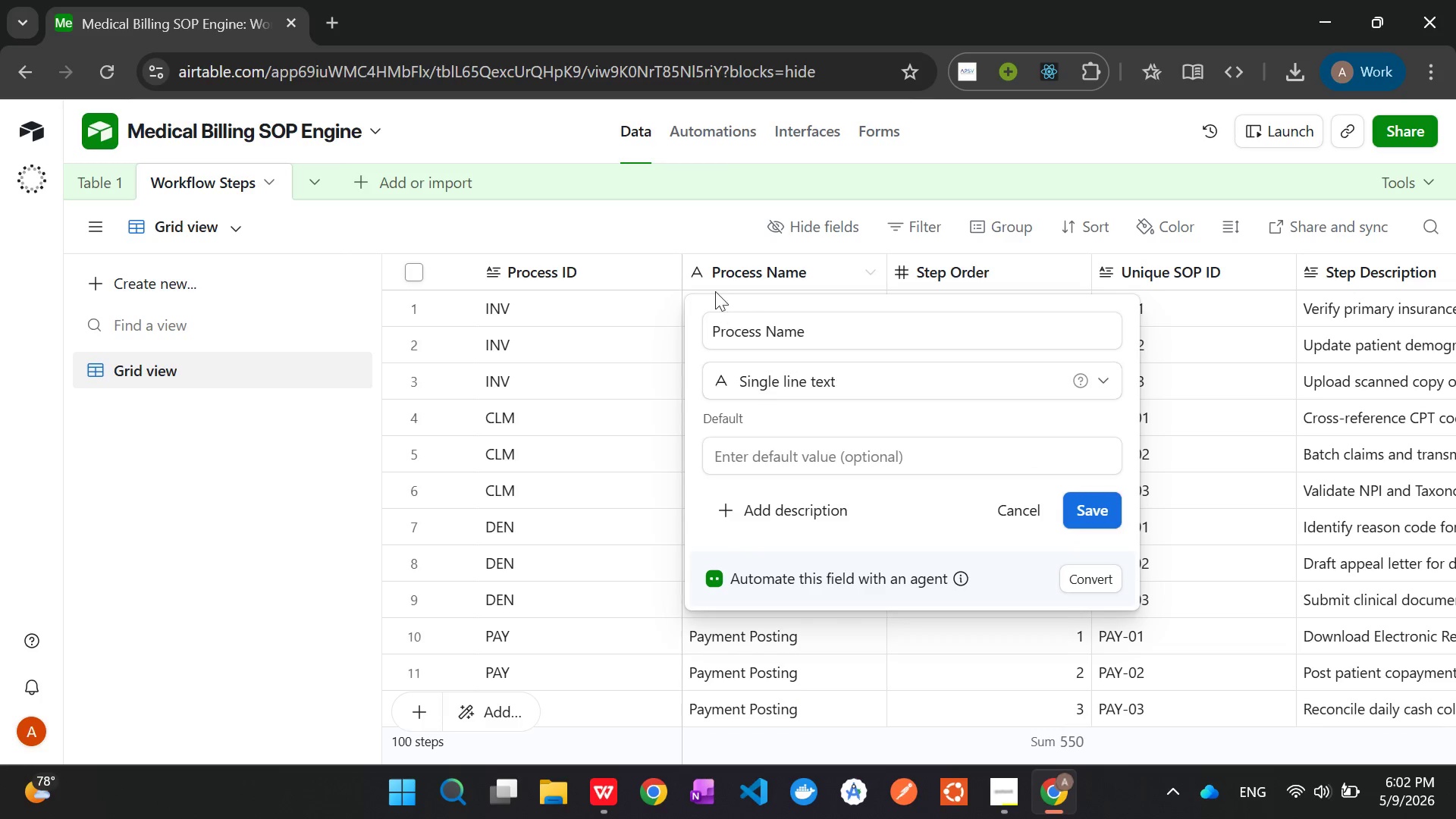 
left_click([792, 370])
 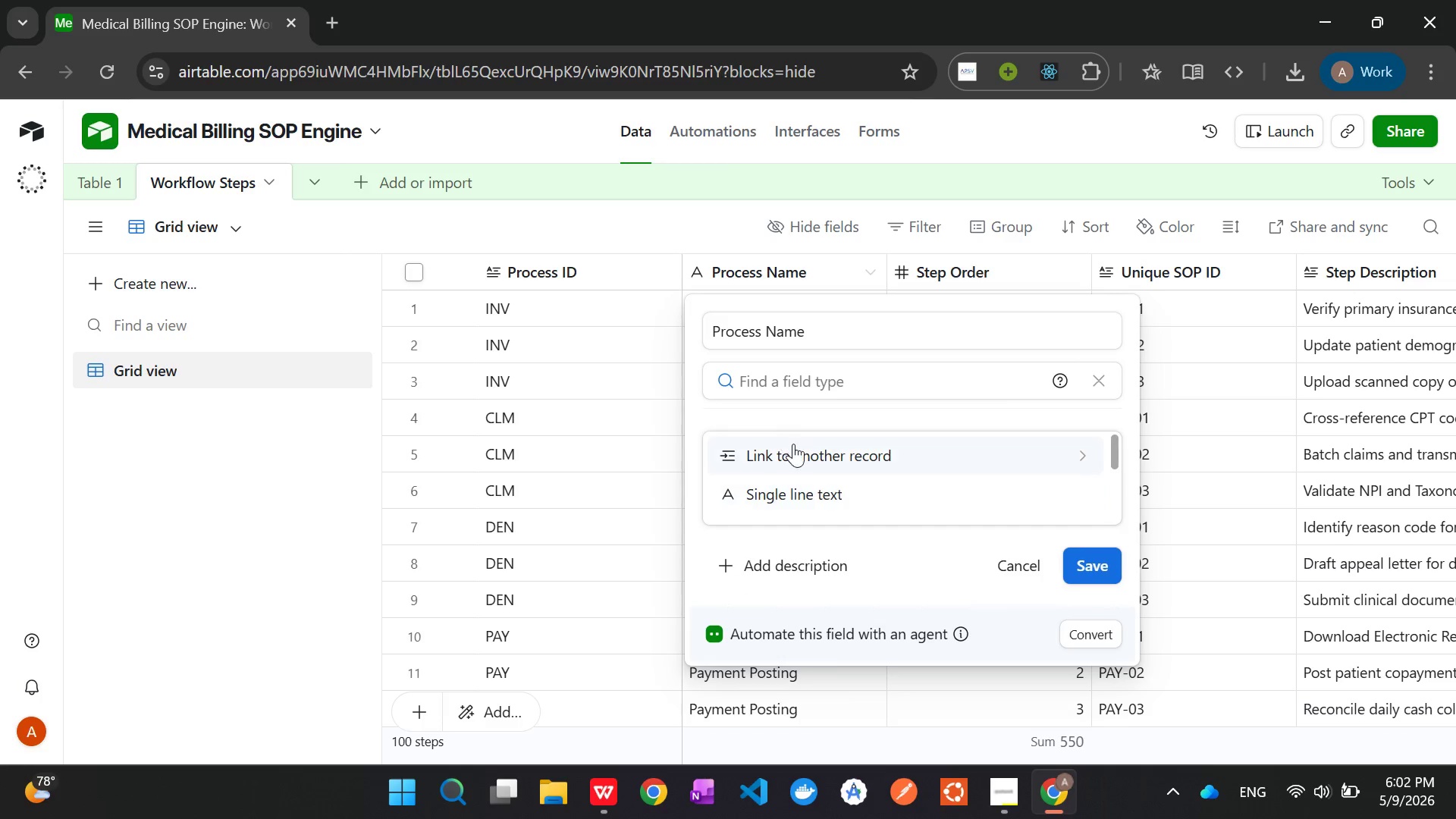 
left_click([796, 450])
 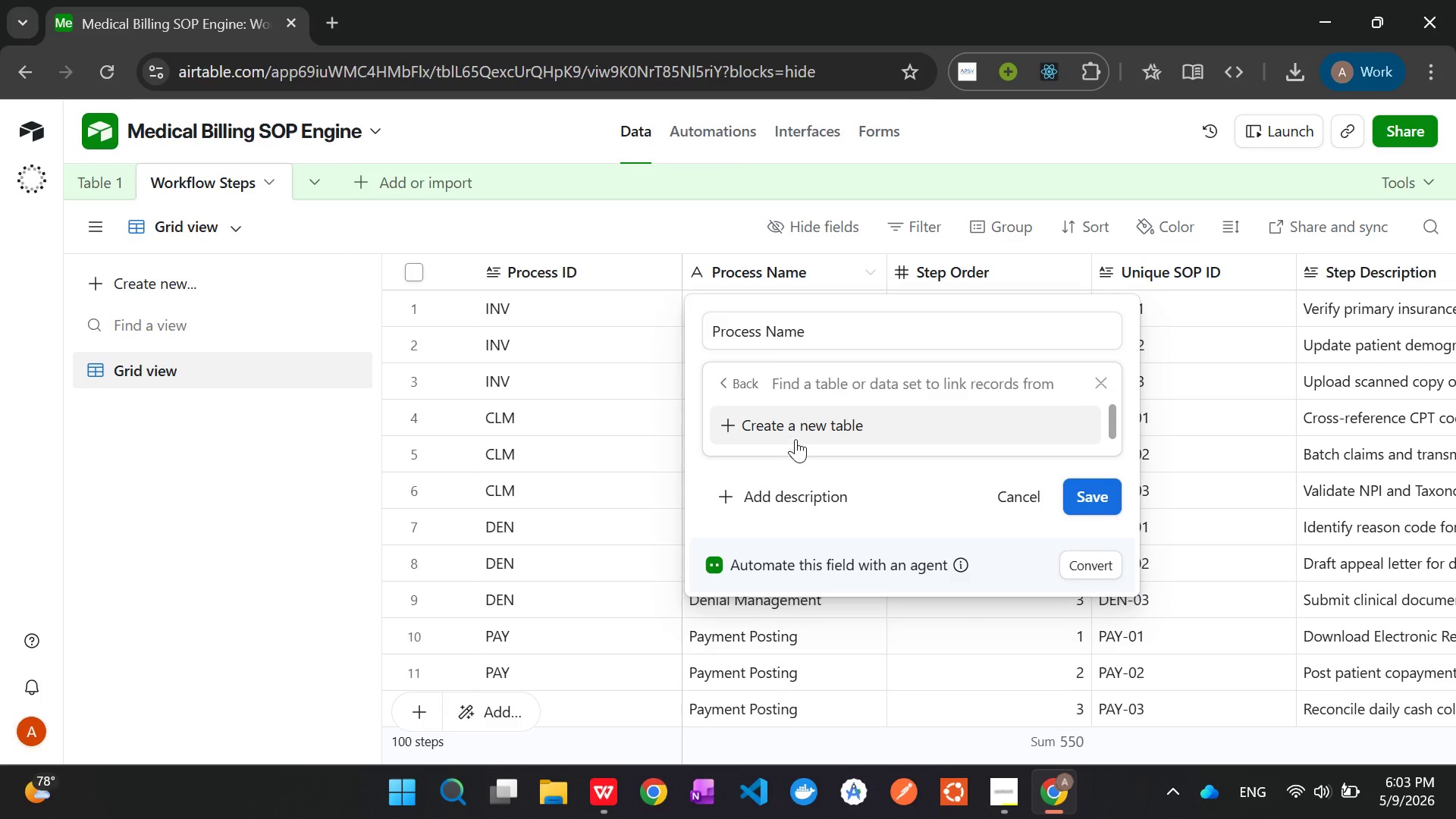 
left_click([795, 437])
 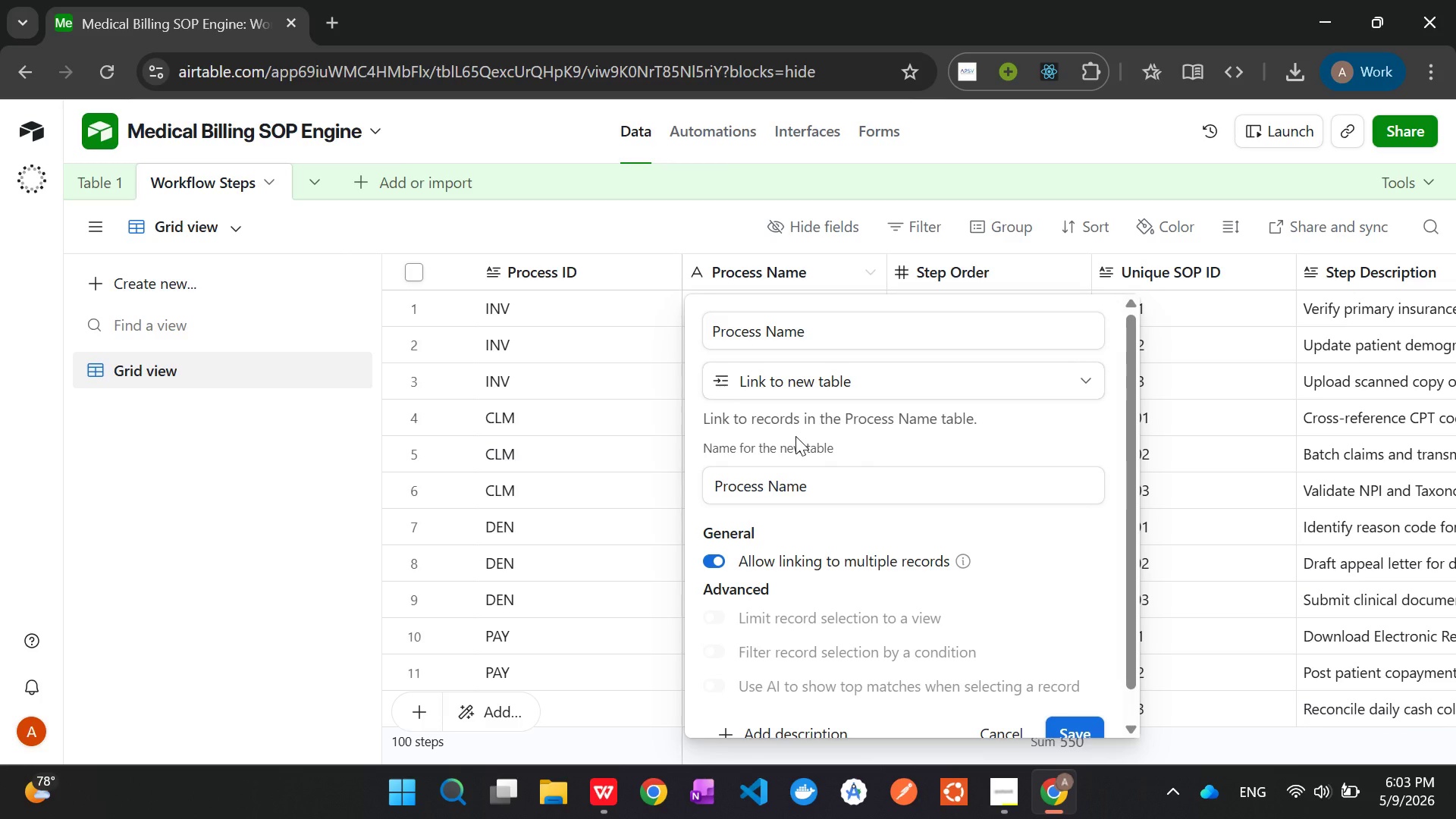 
left_click([817, 482])
 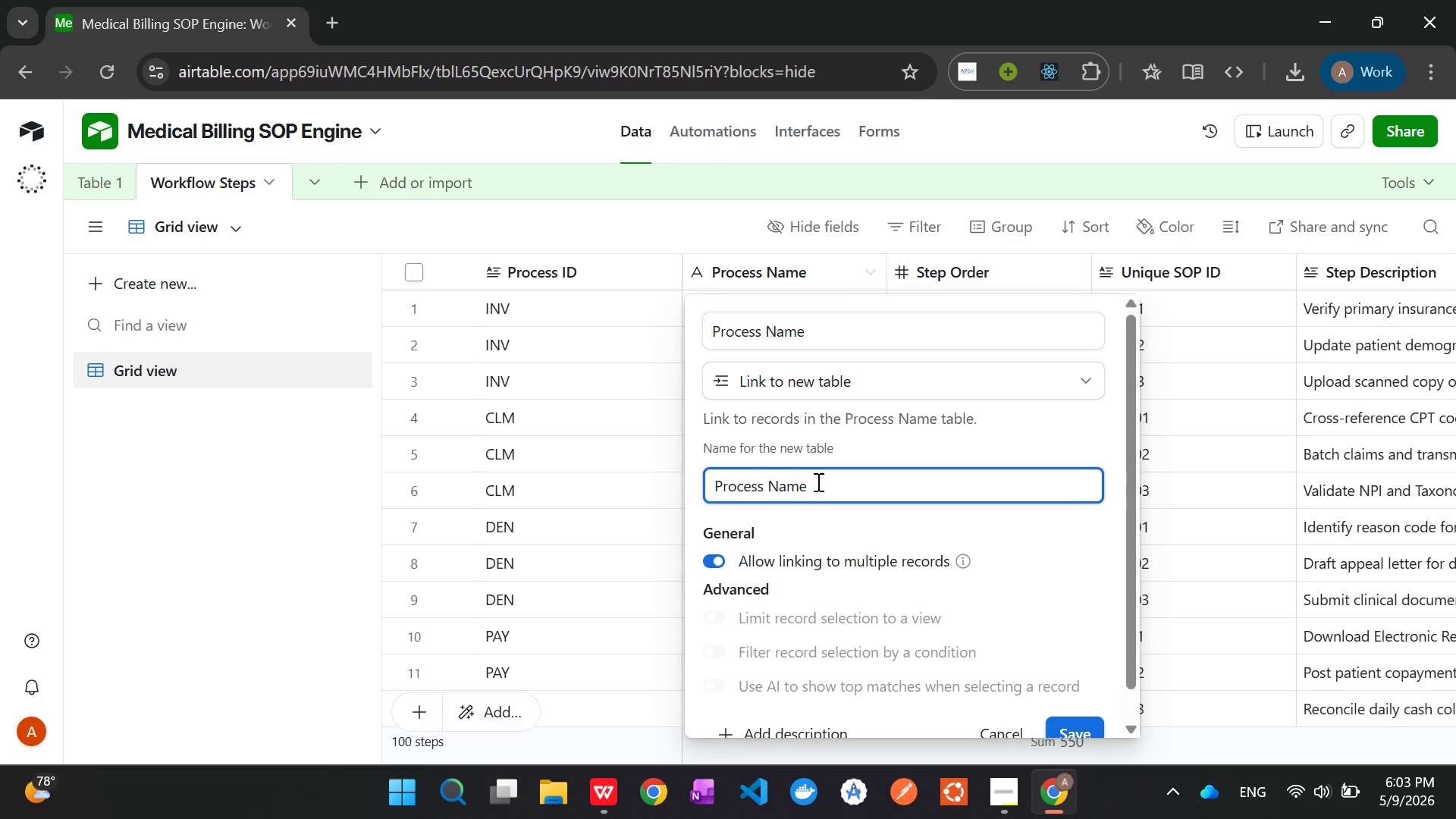 
key(Backspace)
key(Backspace)
key(Backspace)
key(Backspace)
key(Backspace)
type(es)
 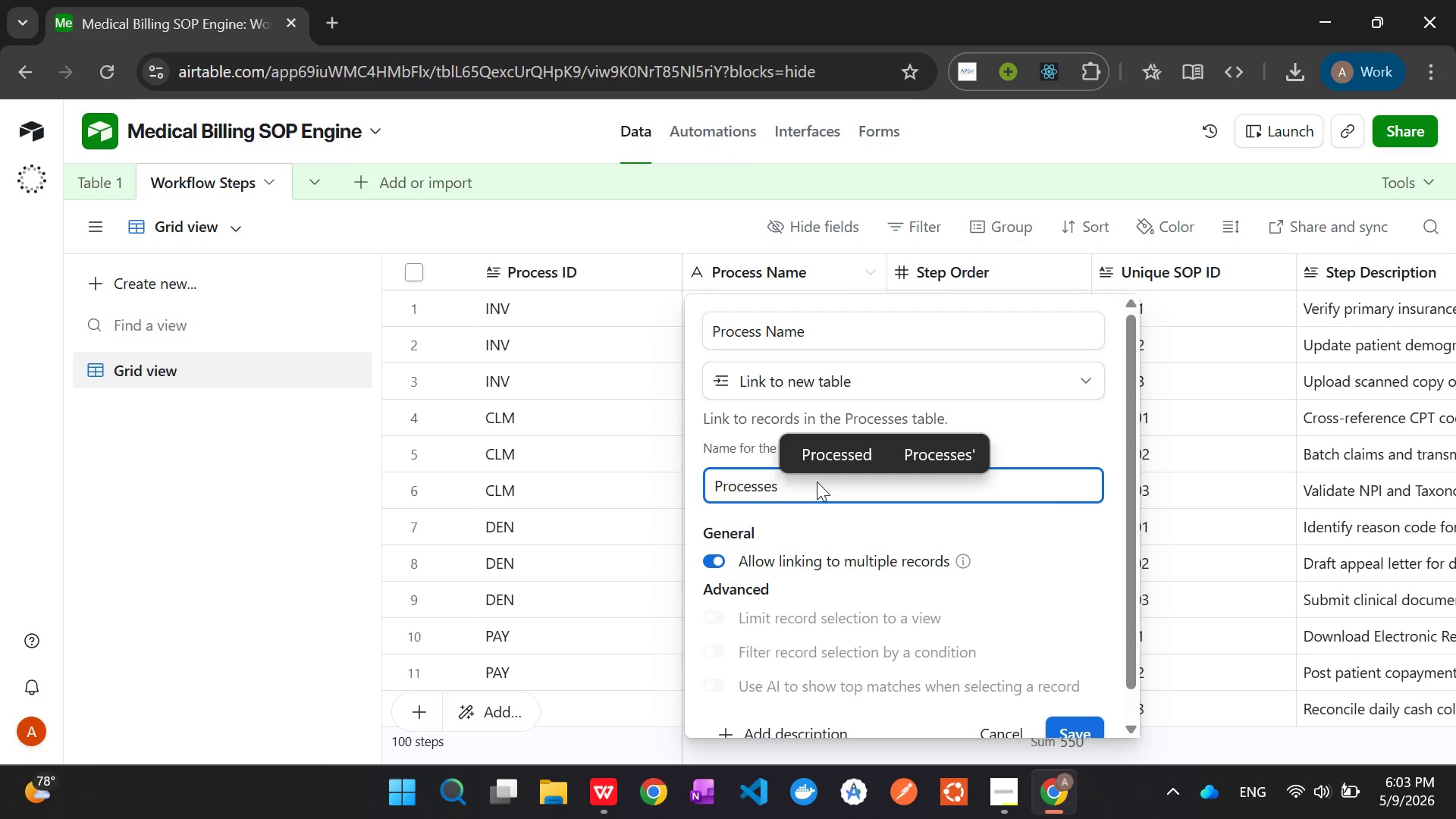 
left_click([987, 516])
 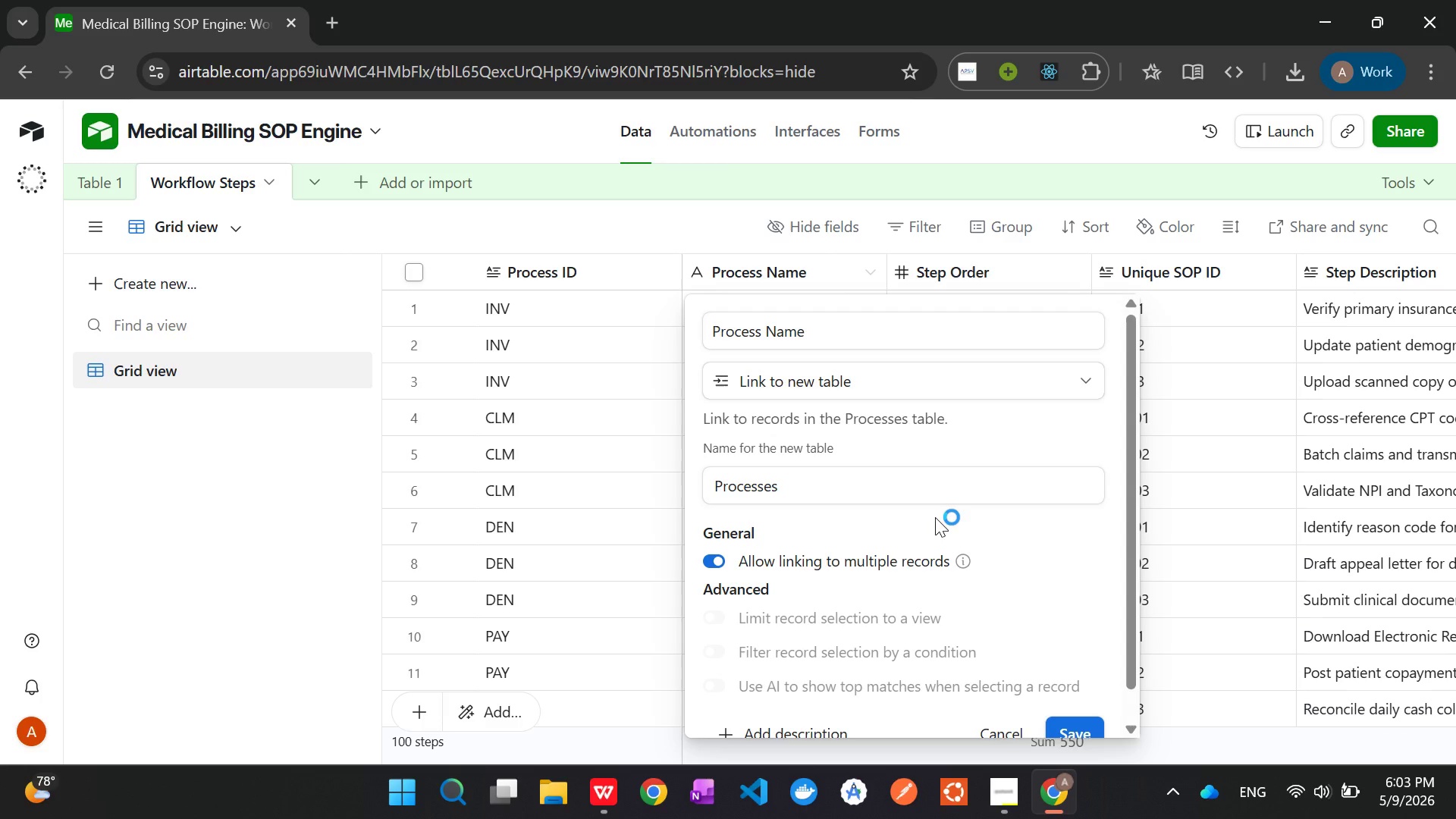 
wait(9.88)
 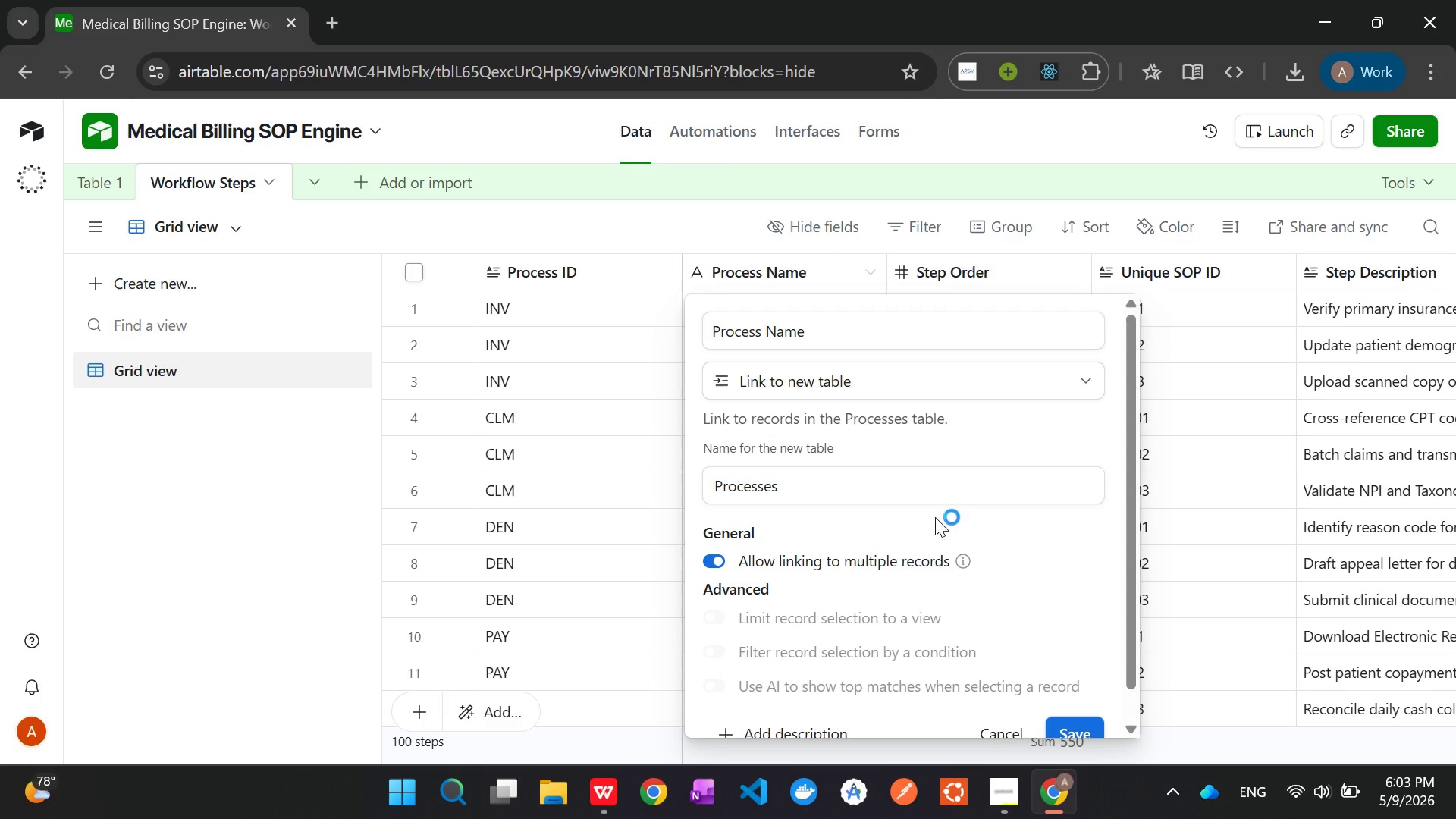 
left_click([1075, 729])
 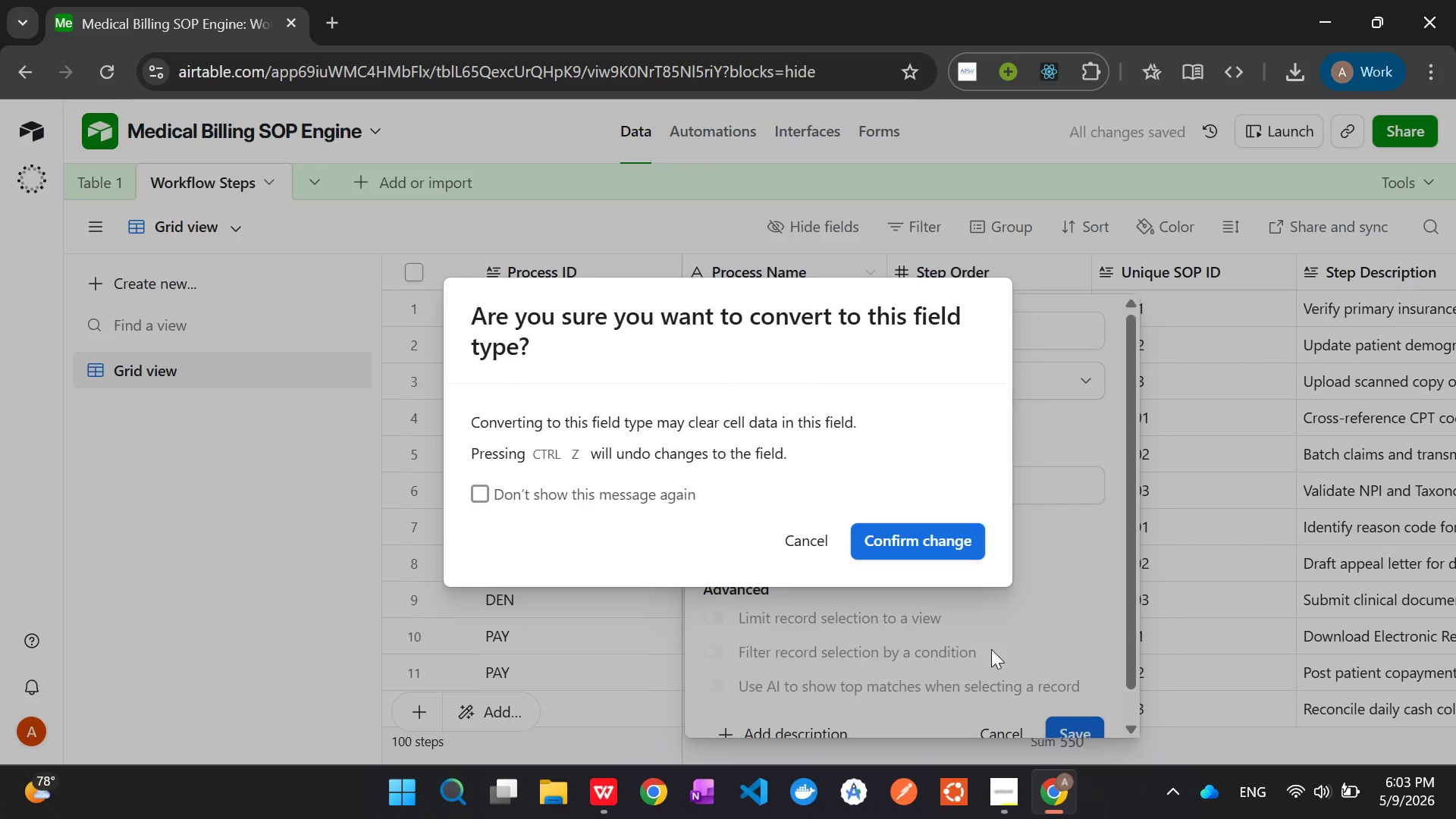 
left_click([943, 544])
 